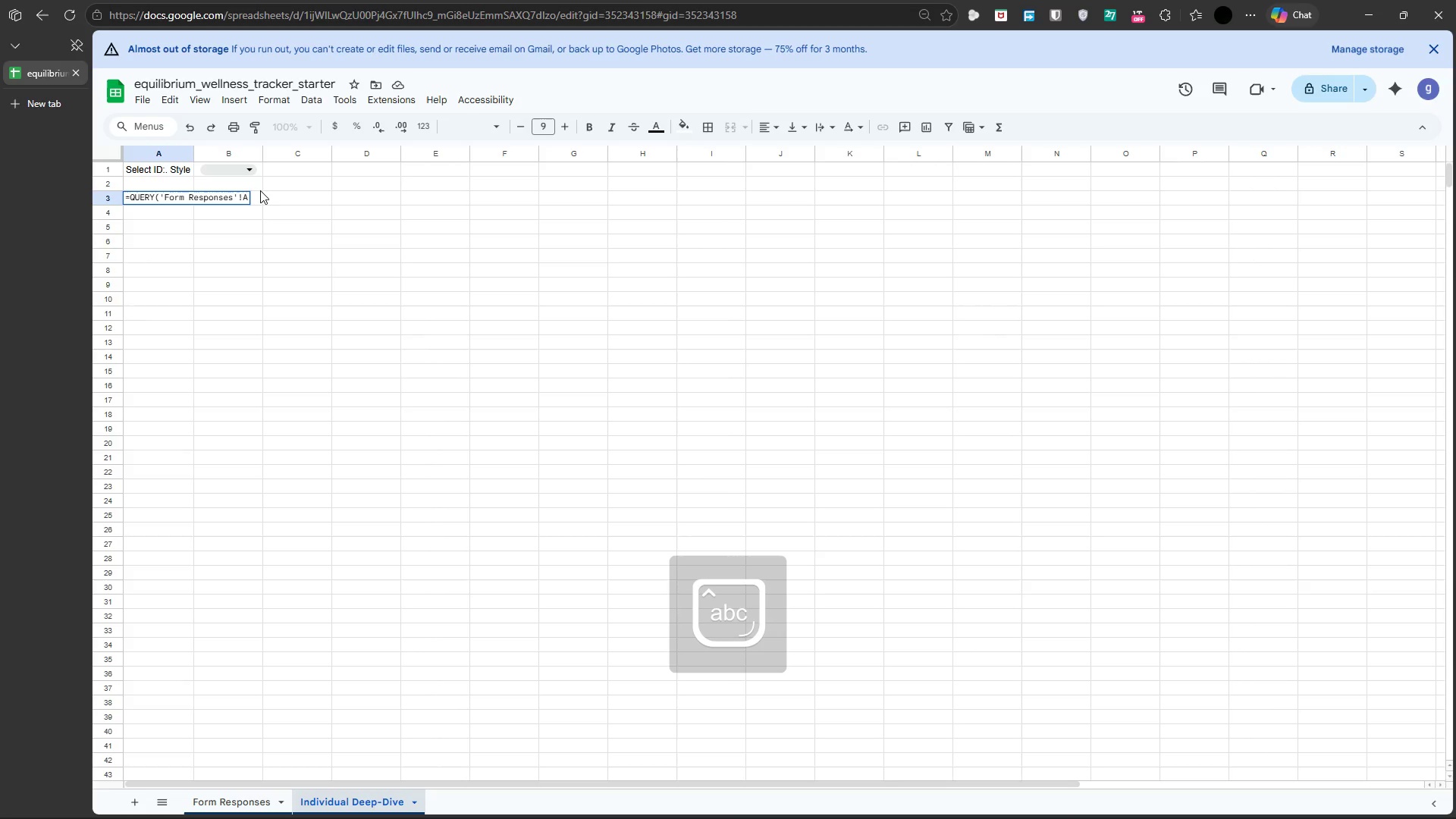 
key(Shift+Semicolon)
 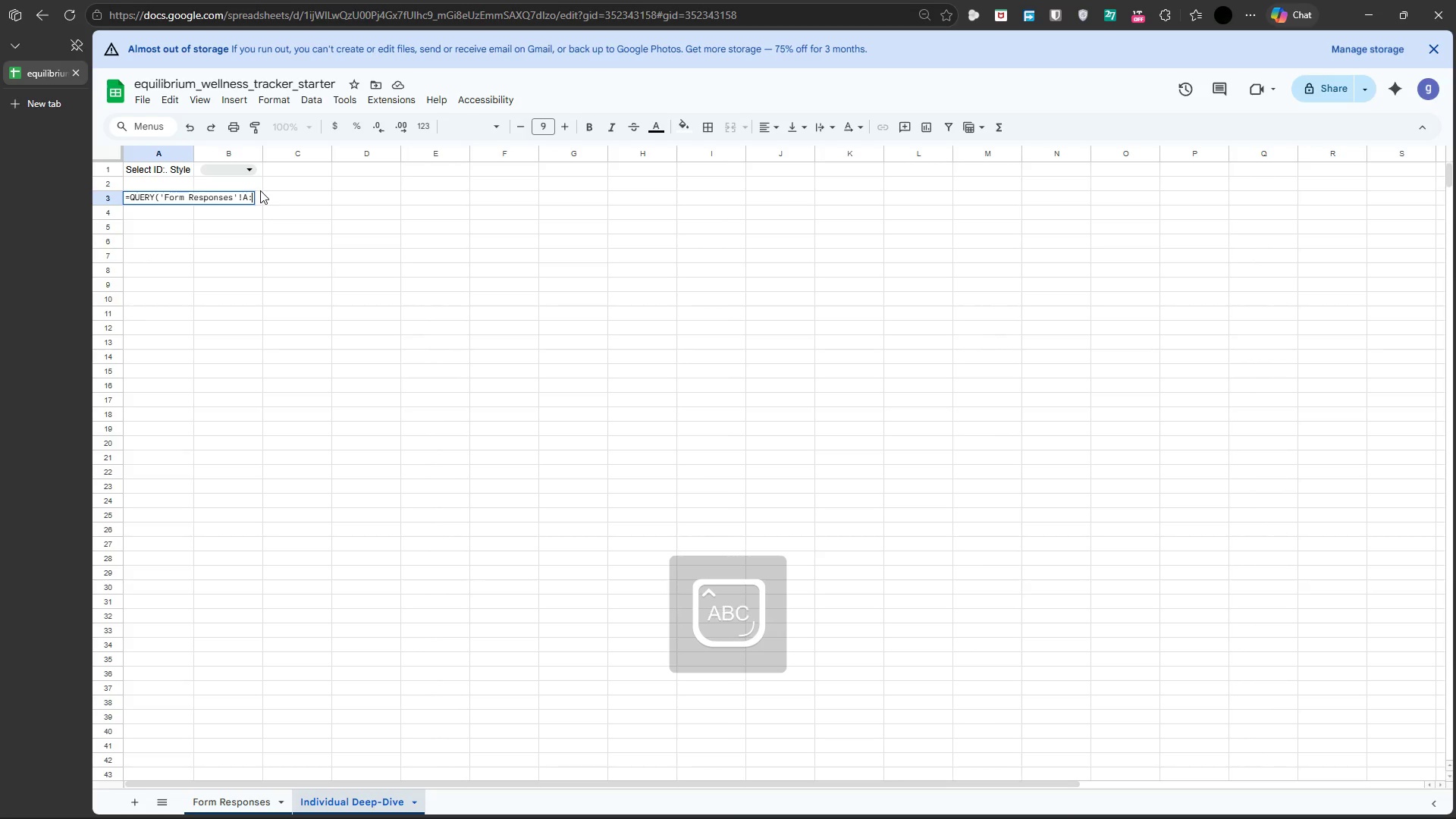 
key(CapsLock)
 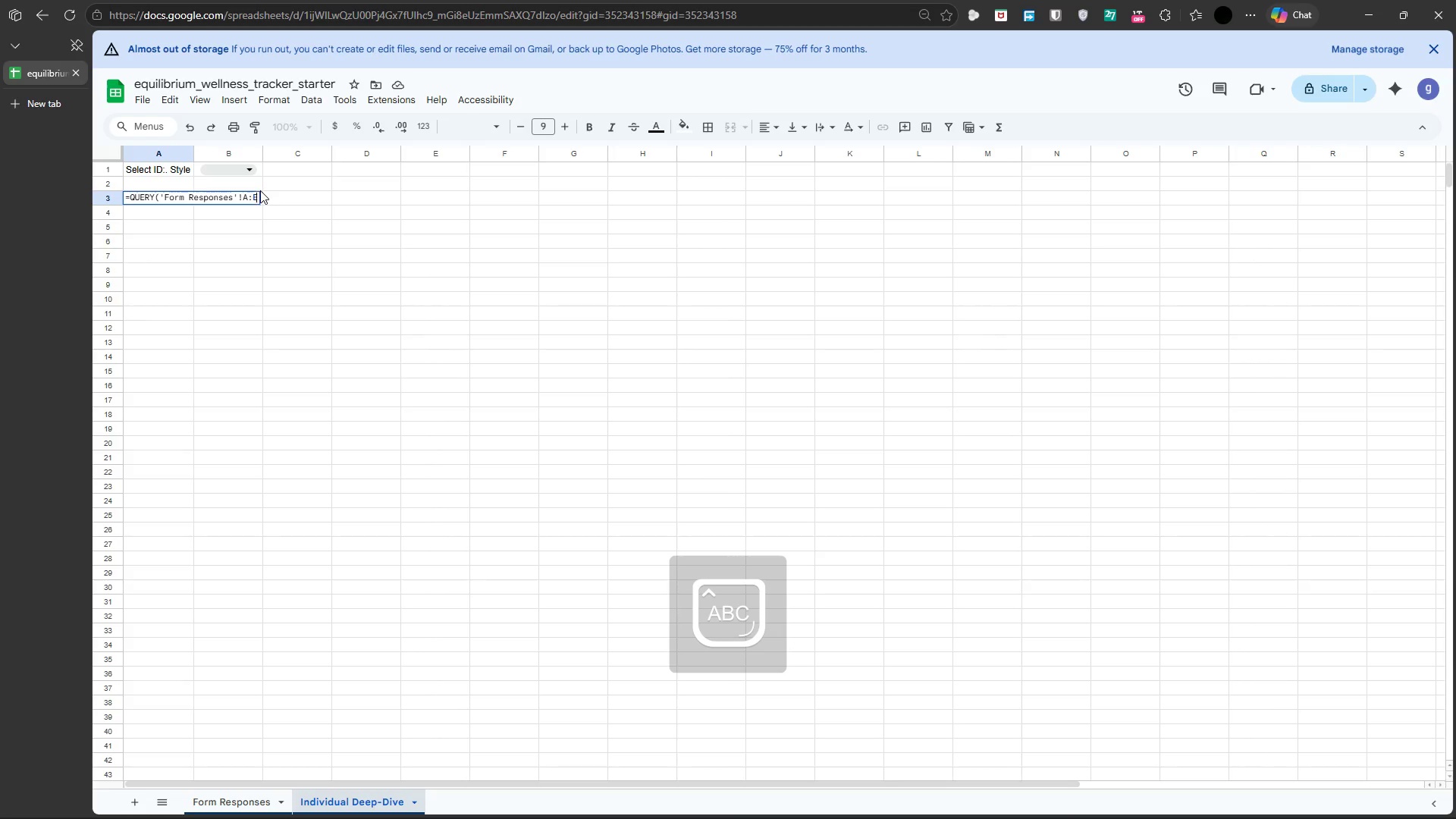 
key(E)
 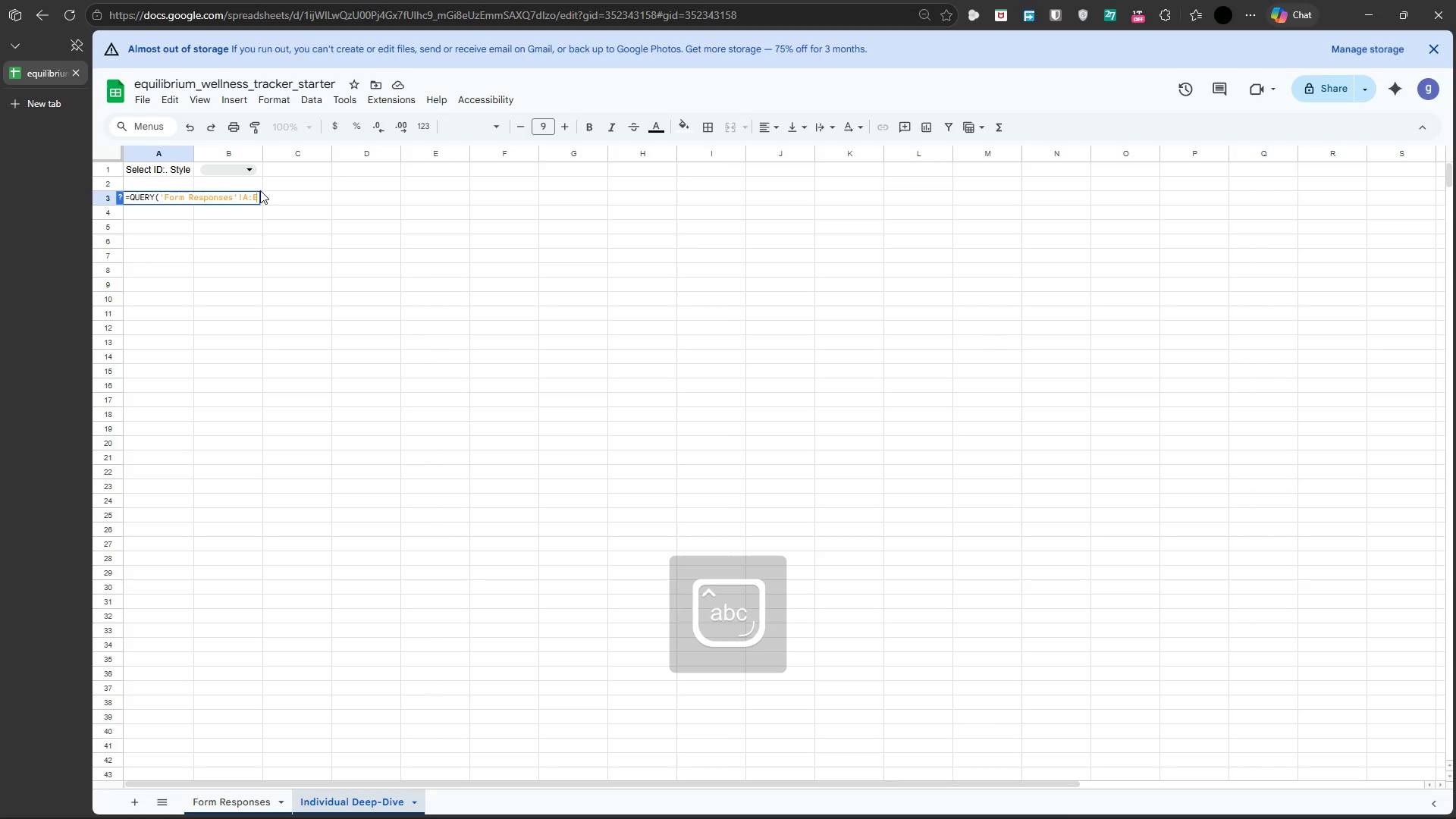 
key(CapsLock)
 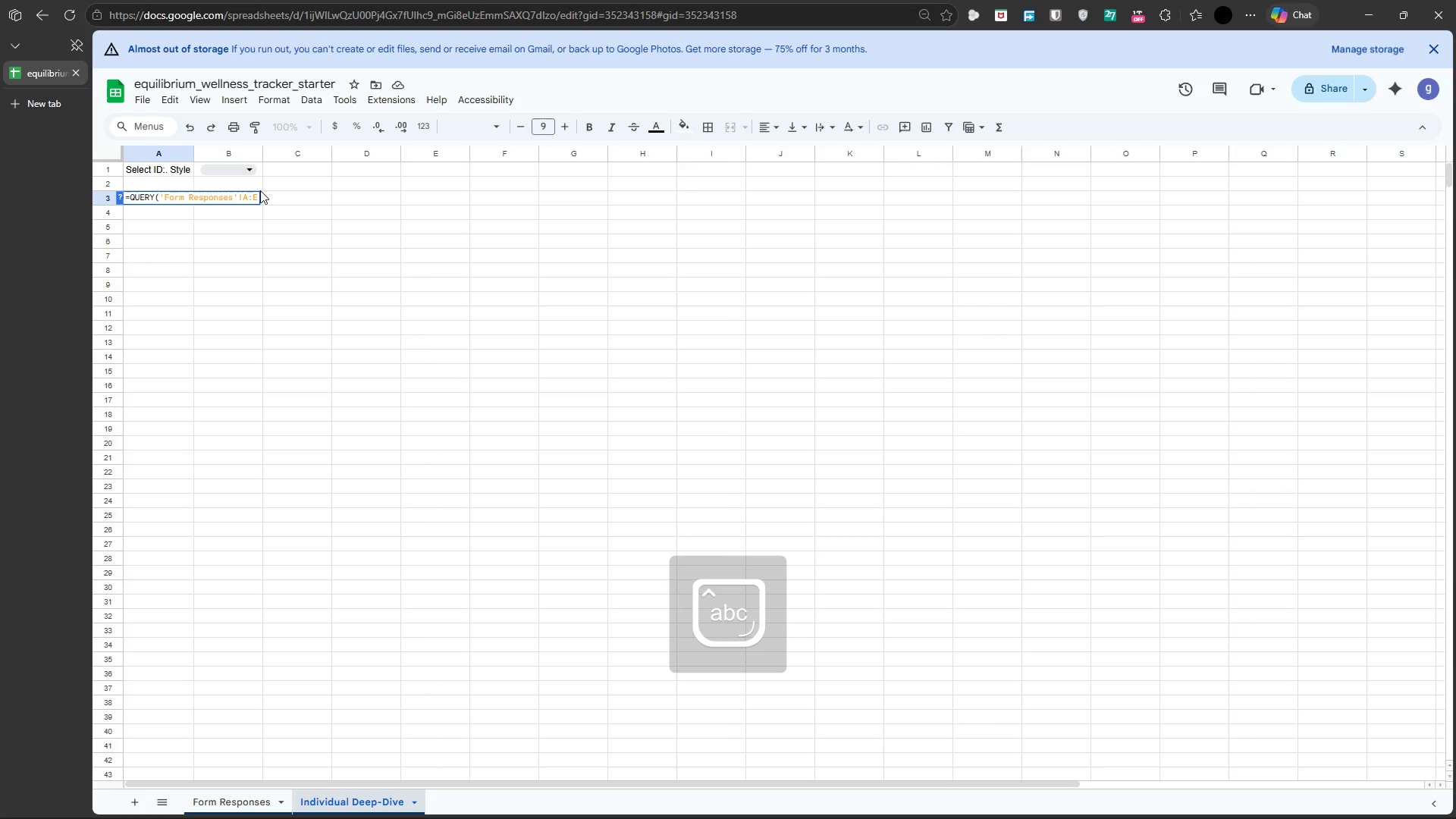 
key(Comma)
 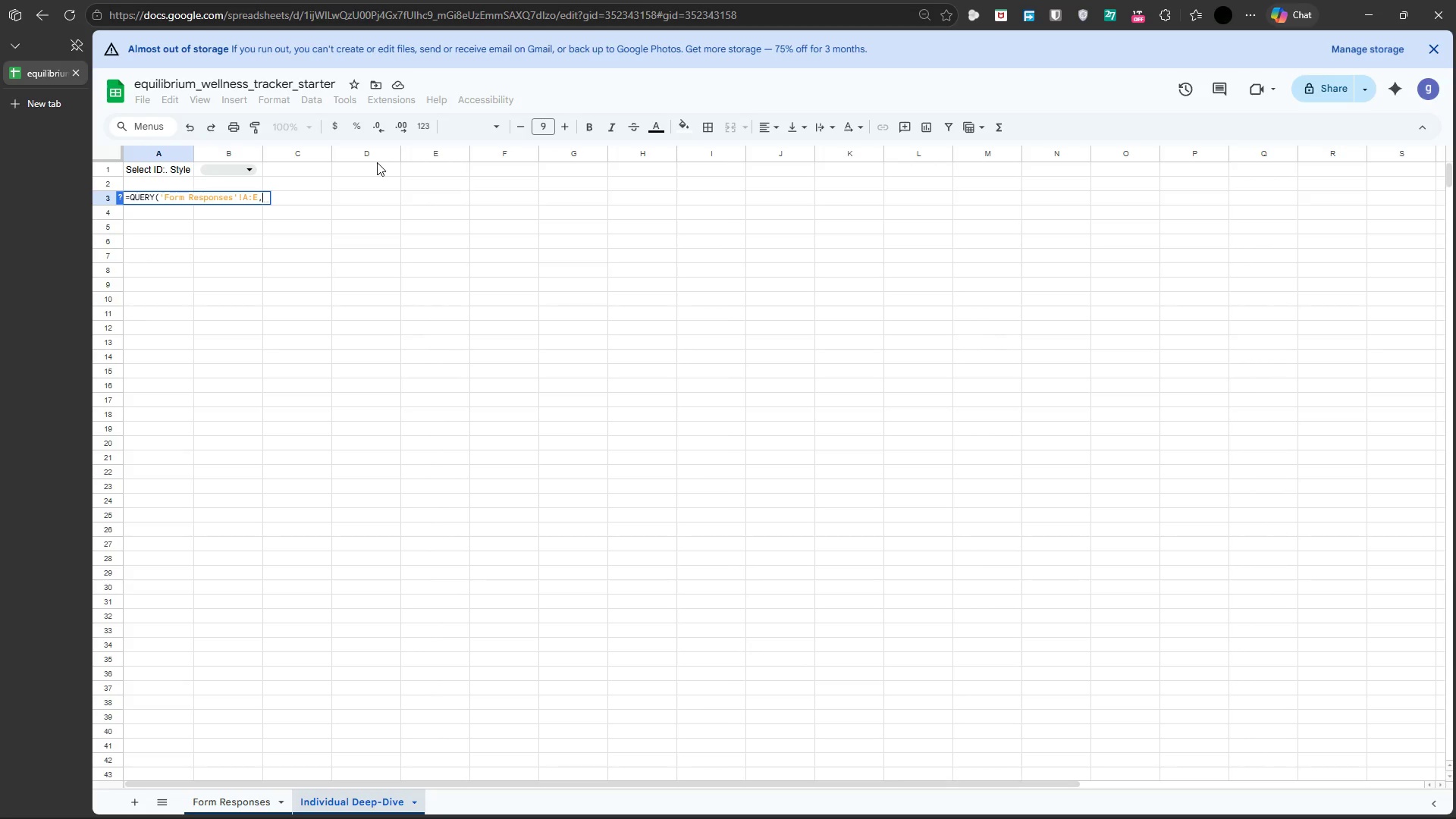 
type("SELECT A,C,DM)
key(Backspace)
type(,E)
 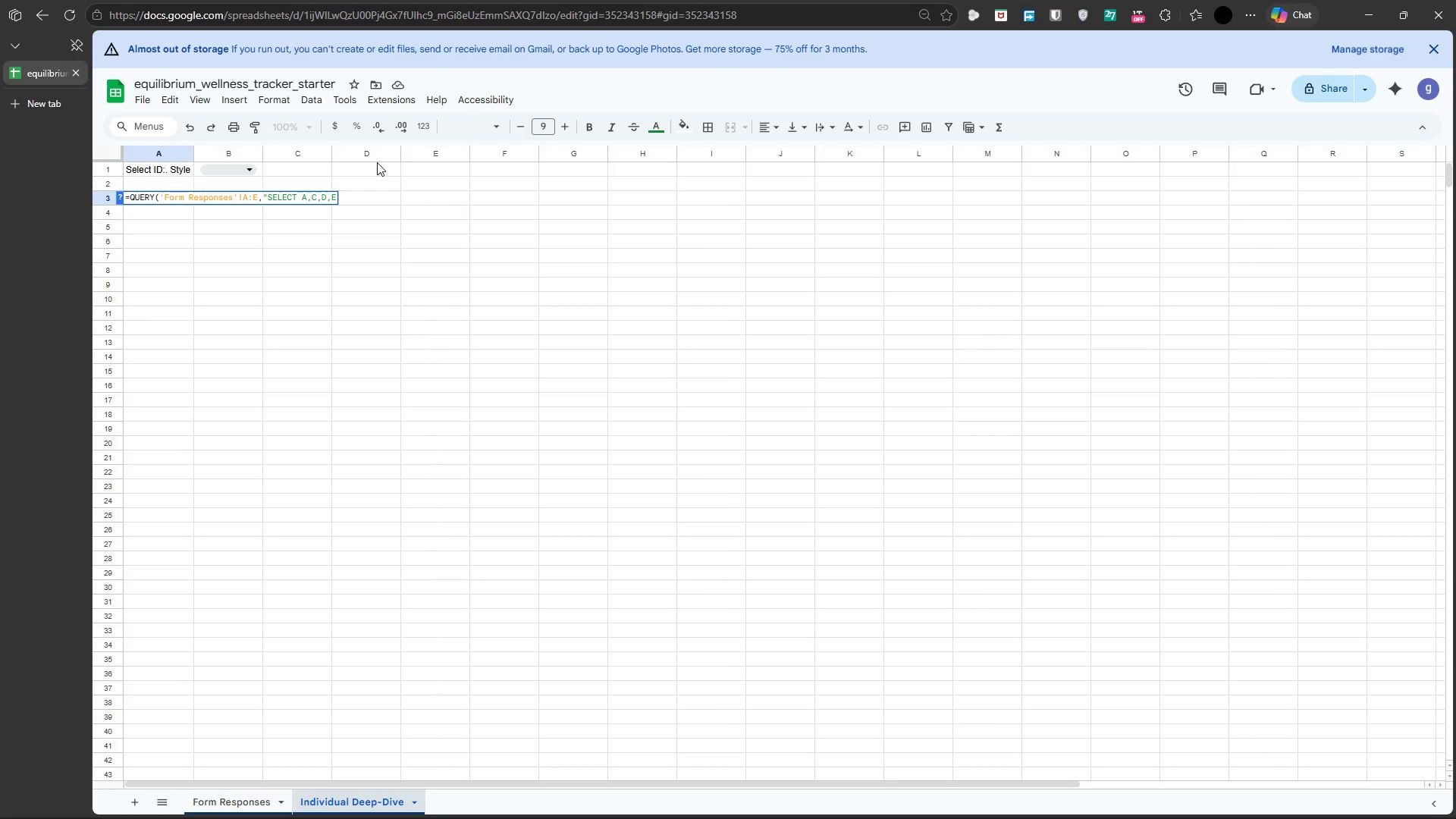 
wait(5.06)
 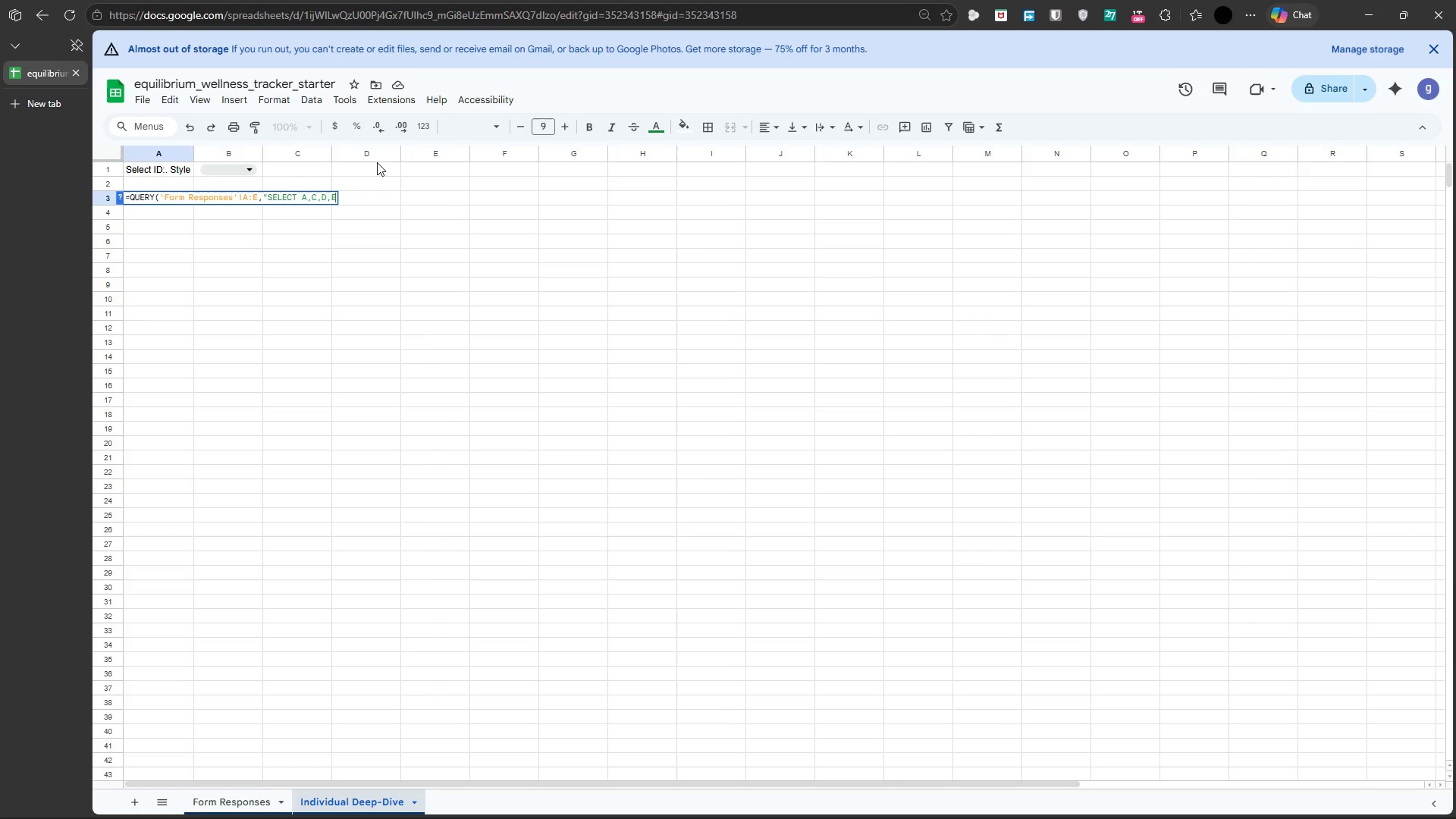 
type( WHERE B=)
 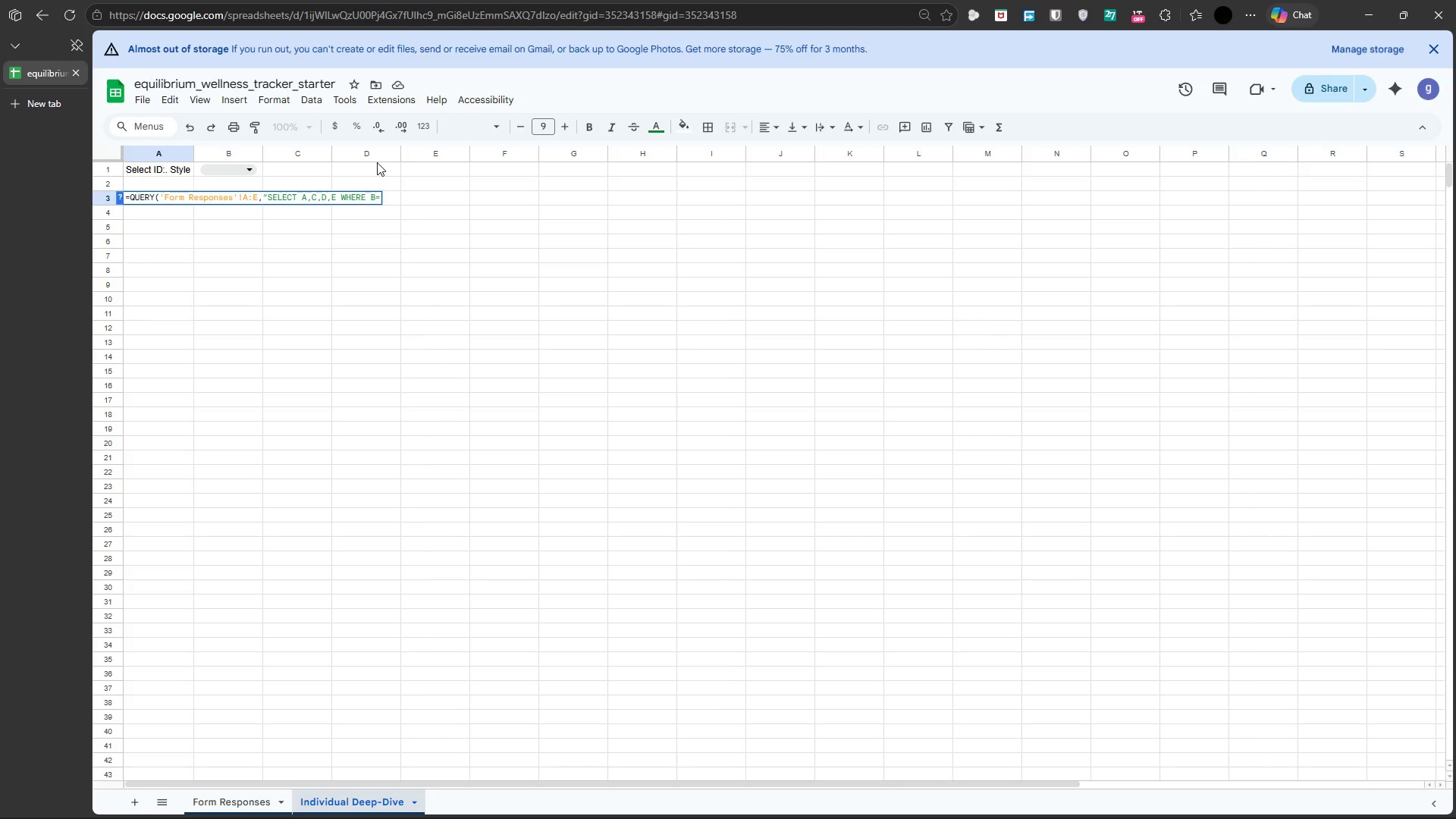 
key(Shift+Quote)
 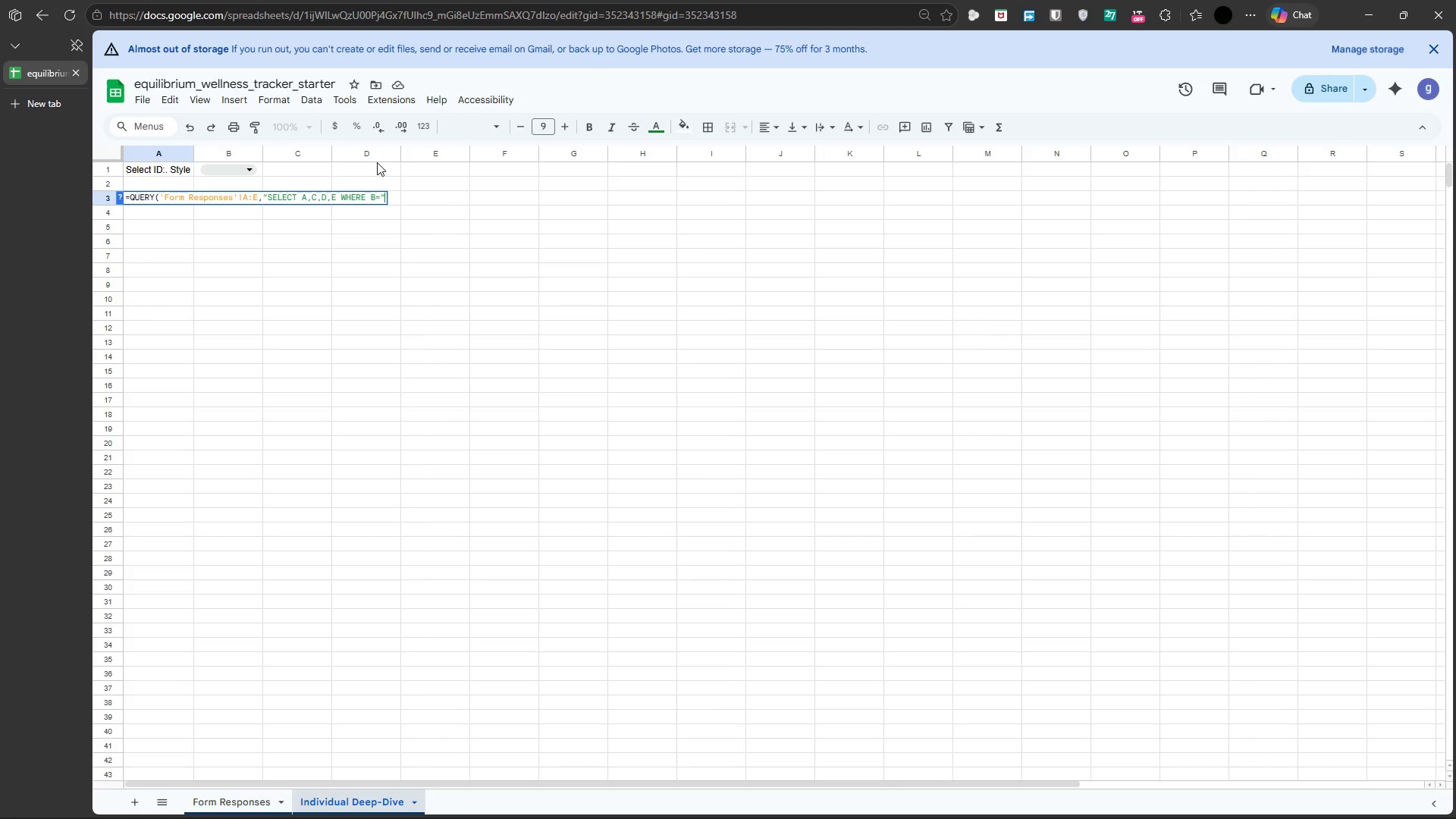 
wait(10.58)
 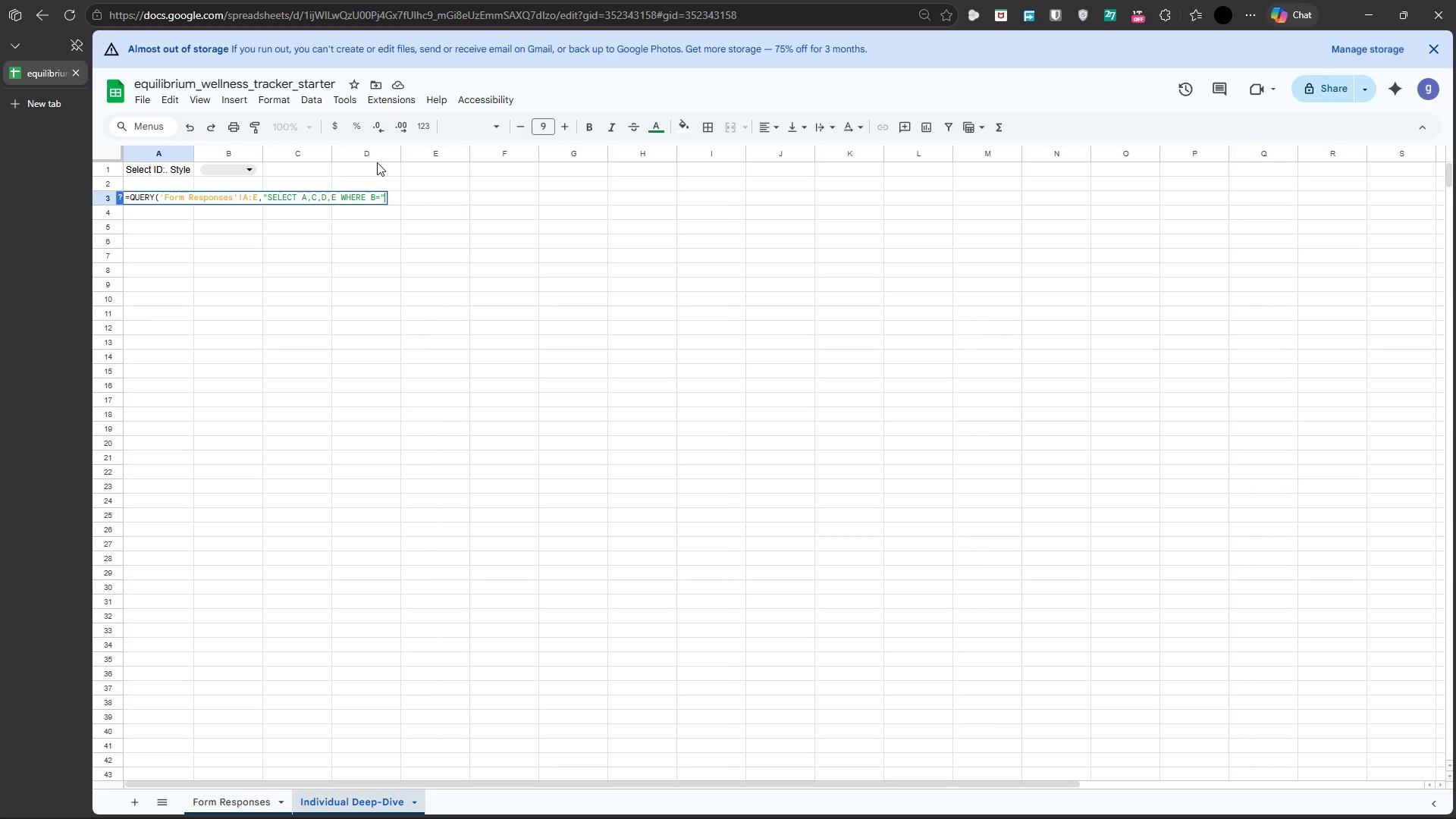 
key(ArrowLeft)
 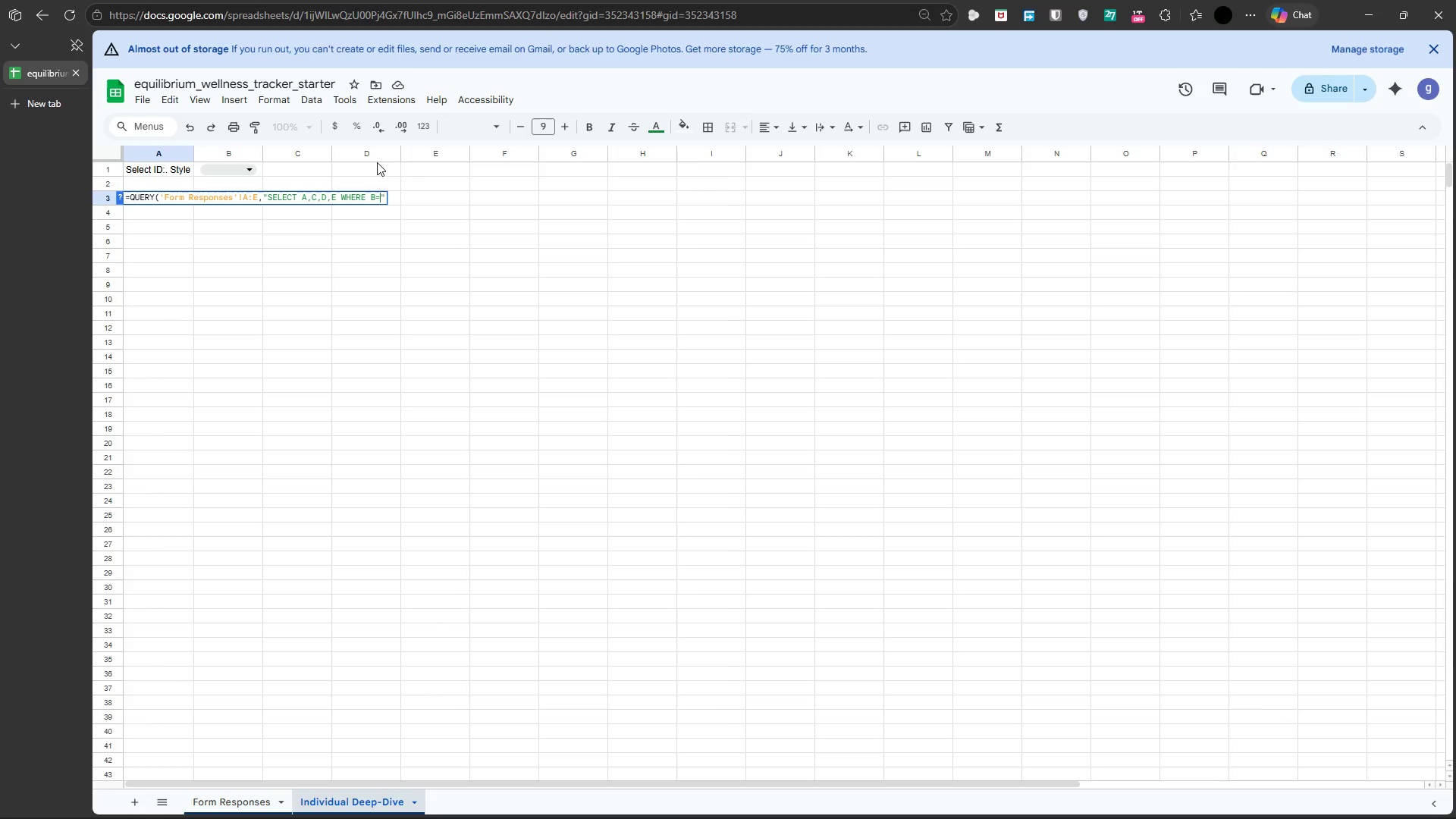 
key(Quote)
 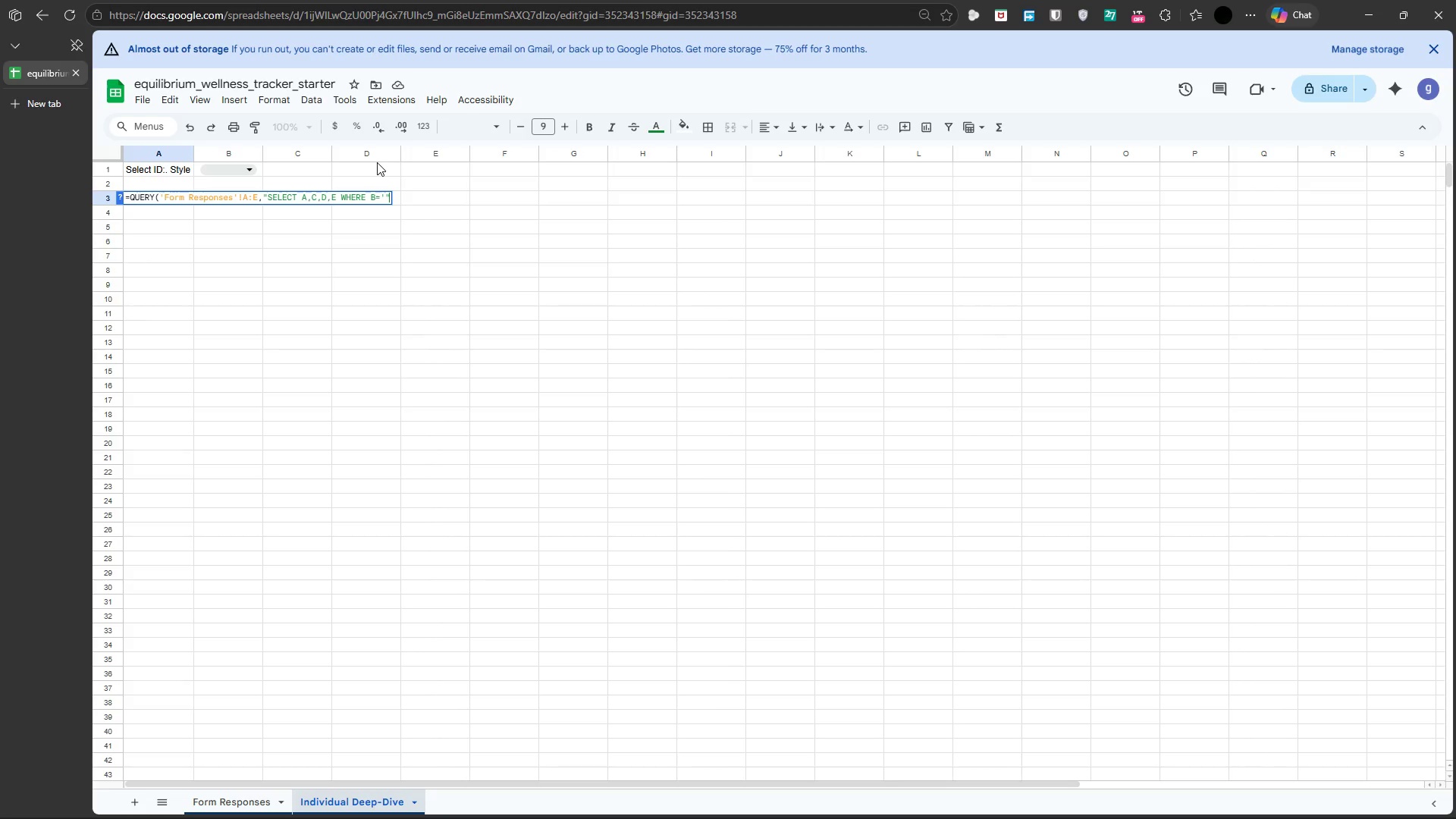 
key(ArrowRight)
 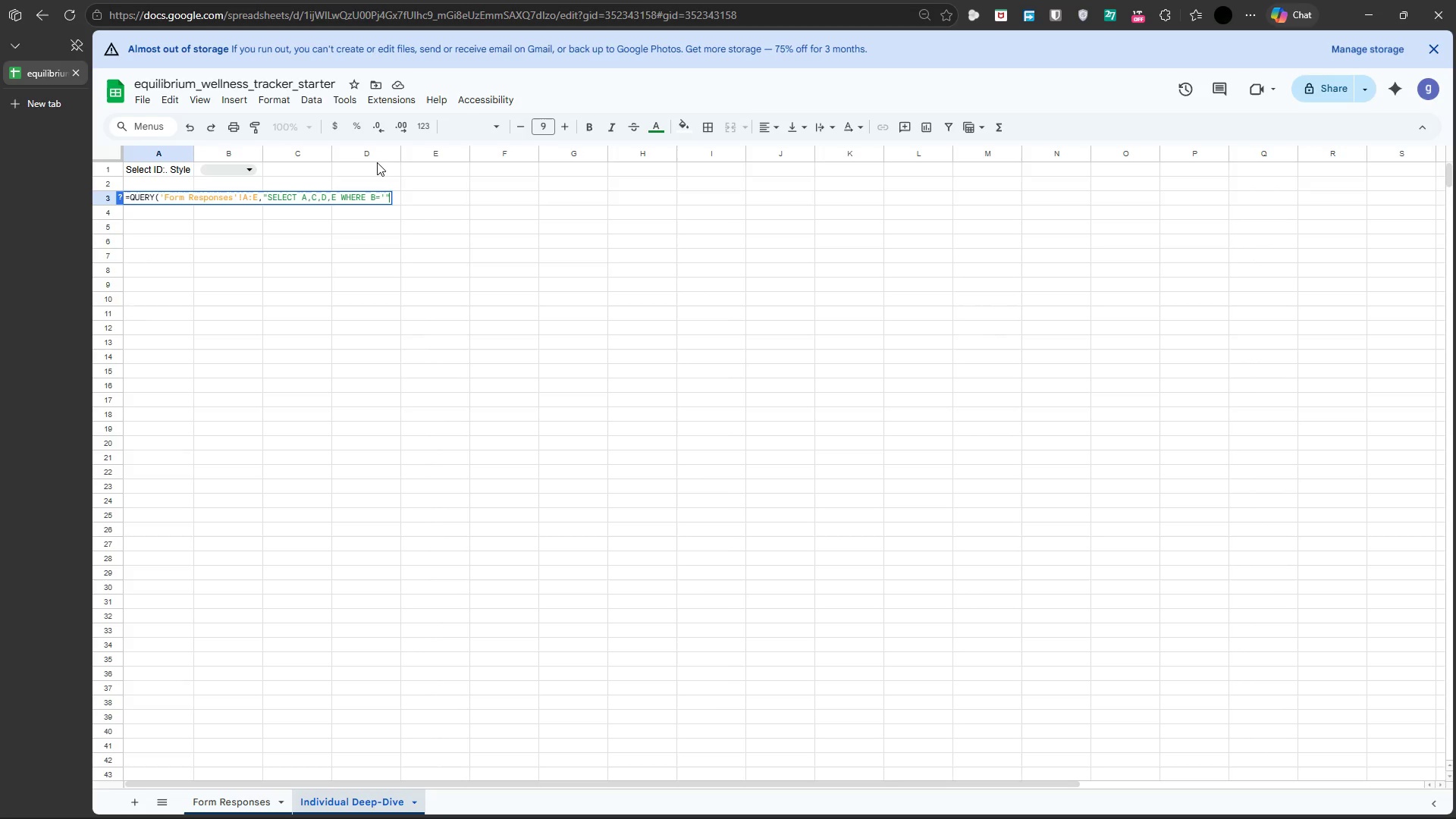 
key(Shift+7)
 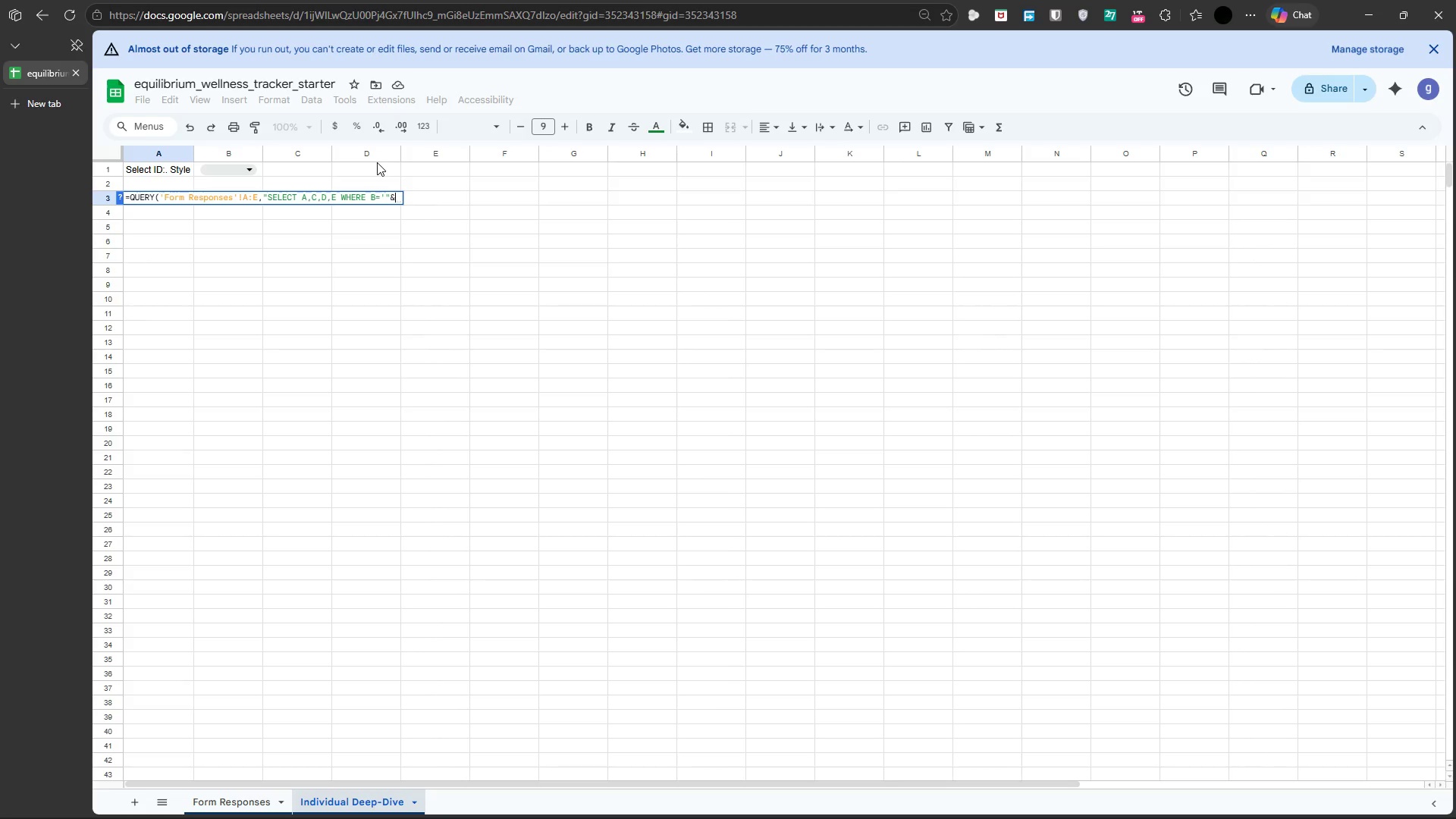 
type(B1&"')
 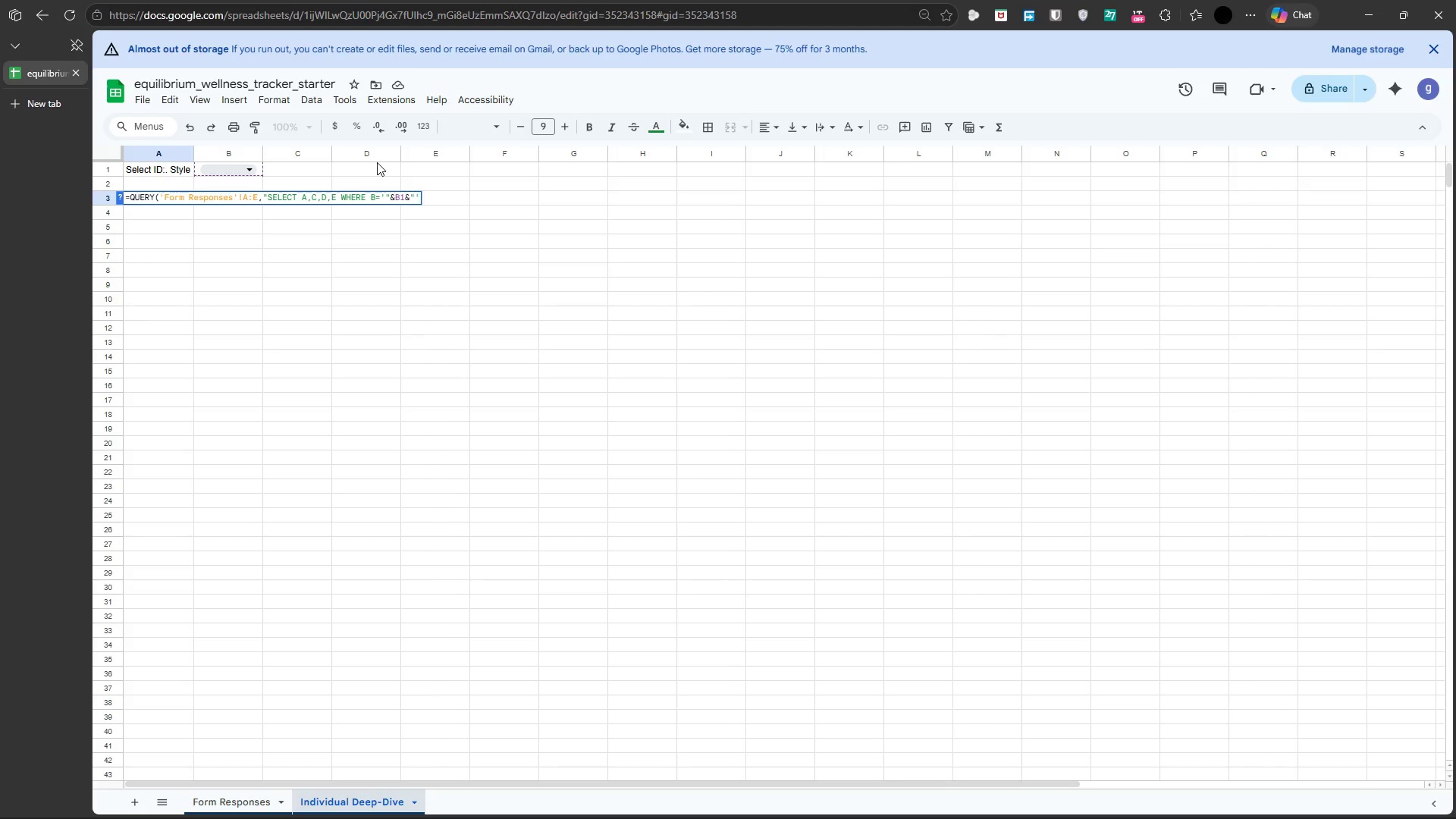 
type( ORDER BY A DESC",1))
 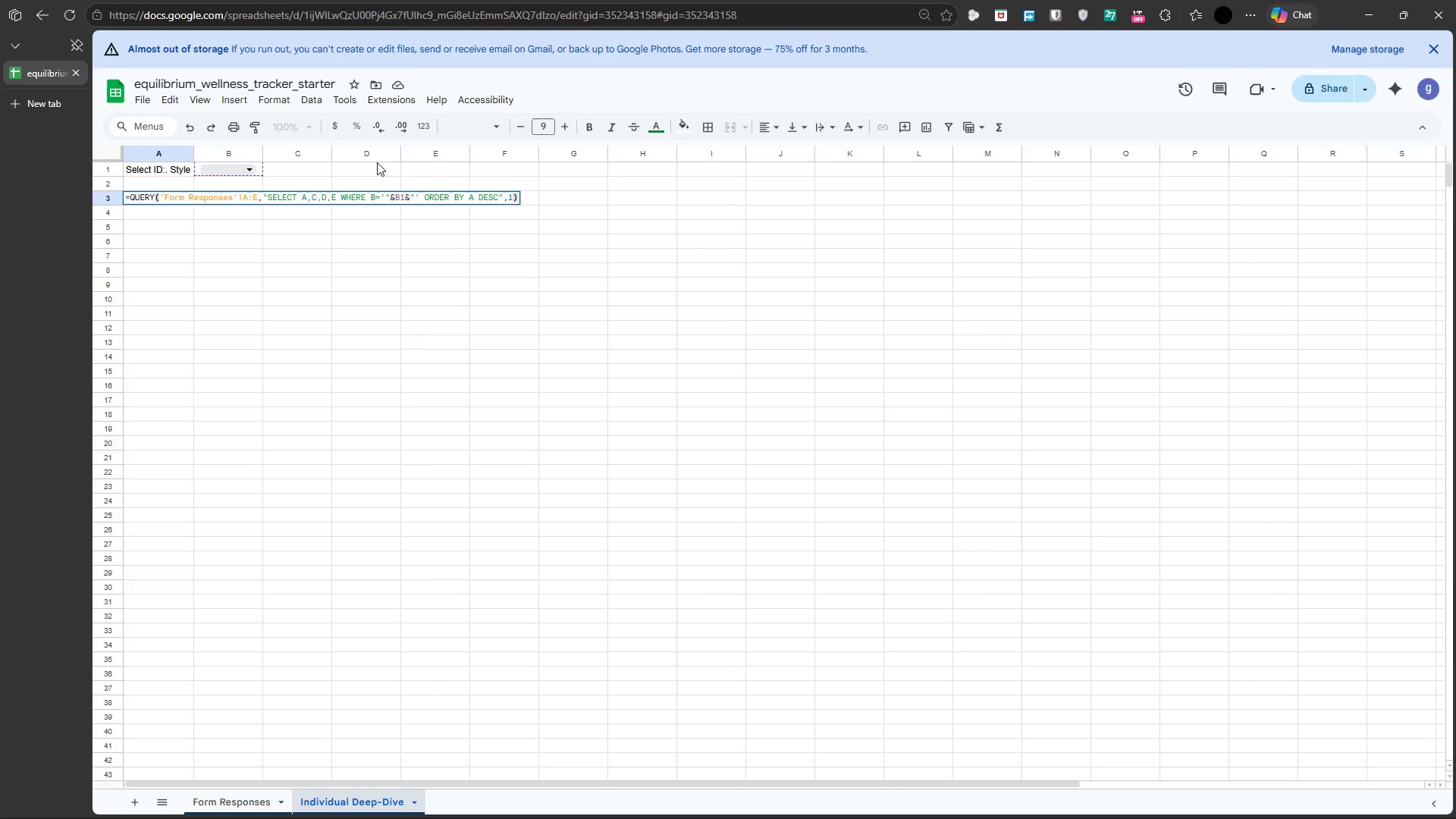 
wait(11.75)
 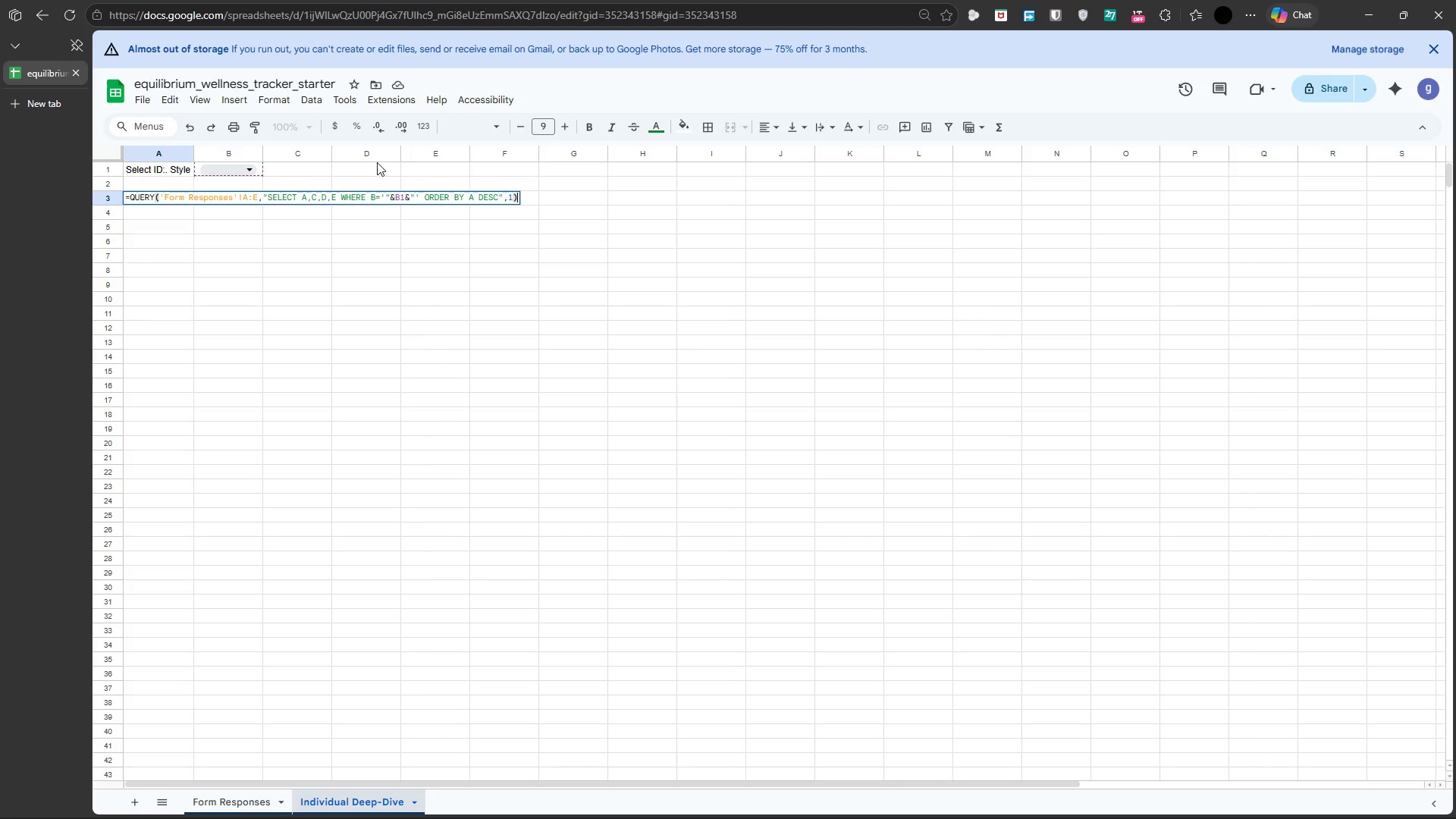 
key(Enter)
 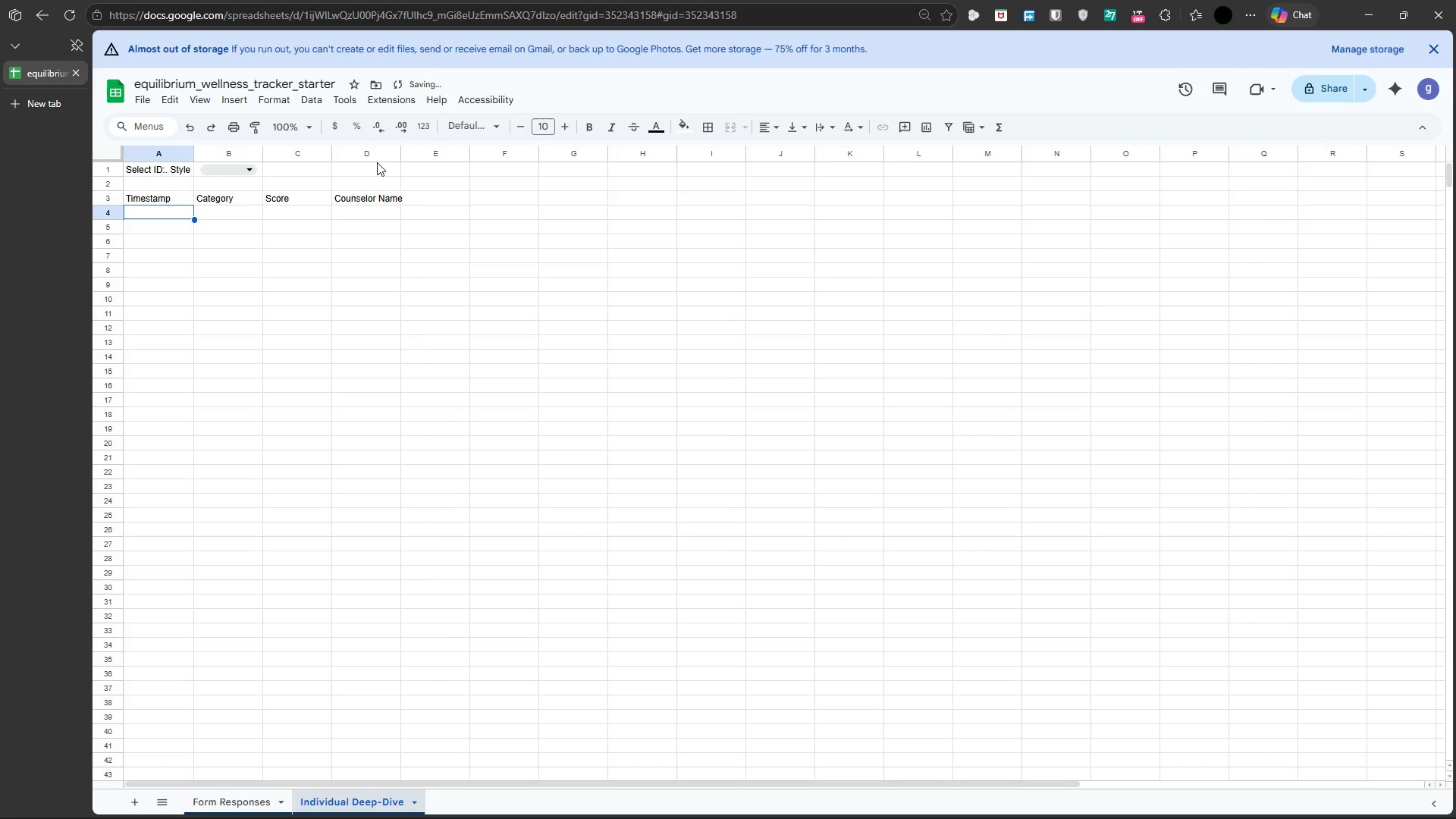 
key(ArrowUp)
 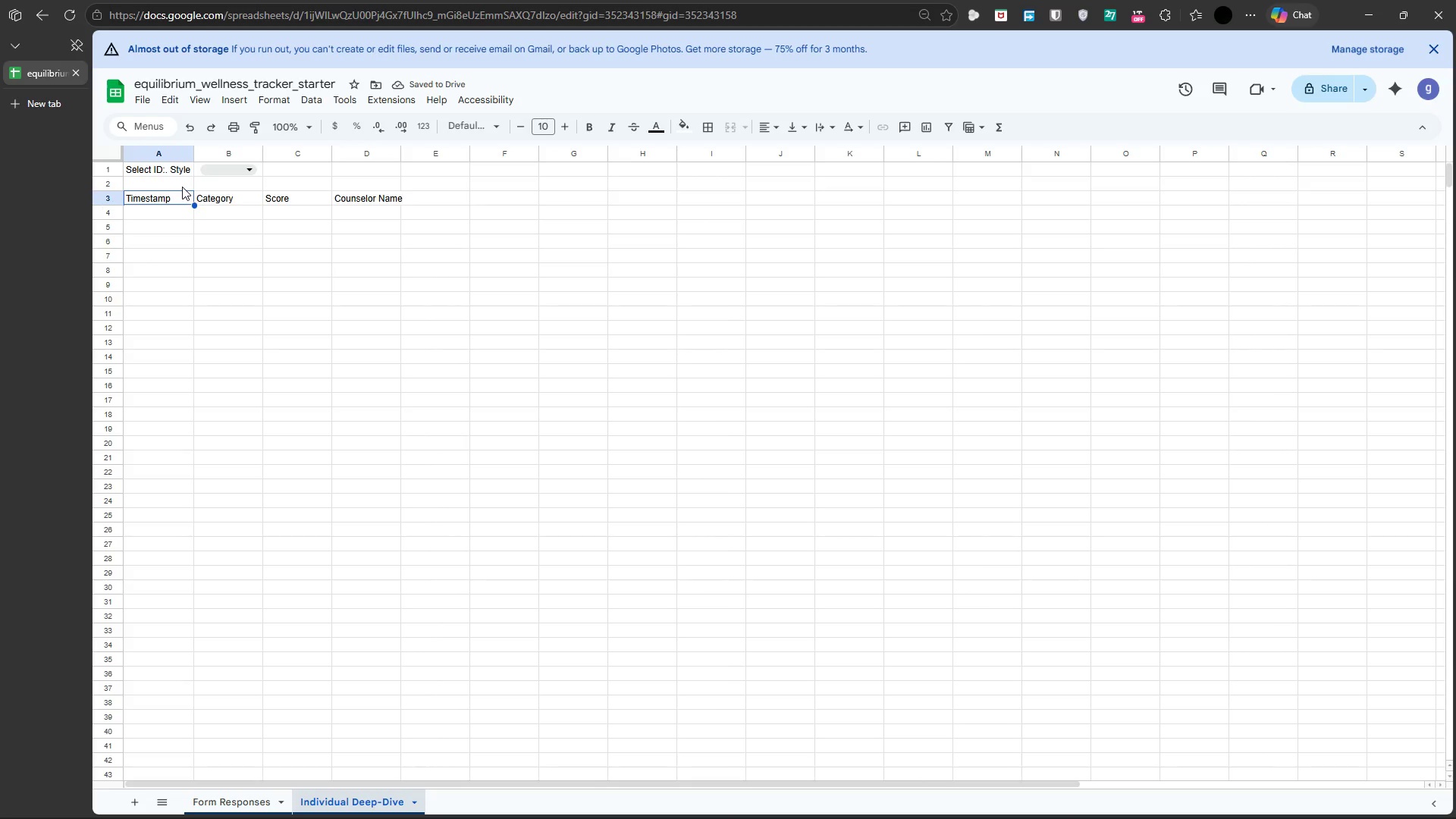 
left_click([237, 174])
 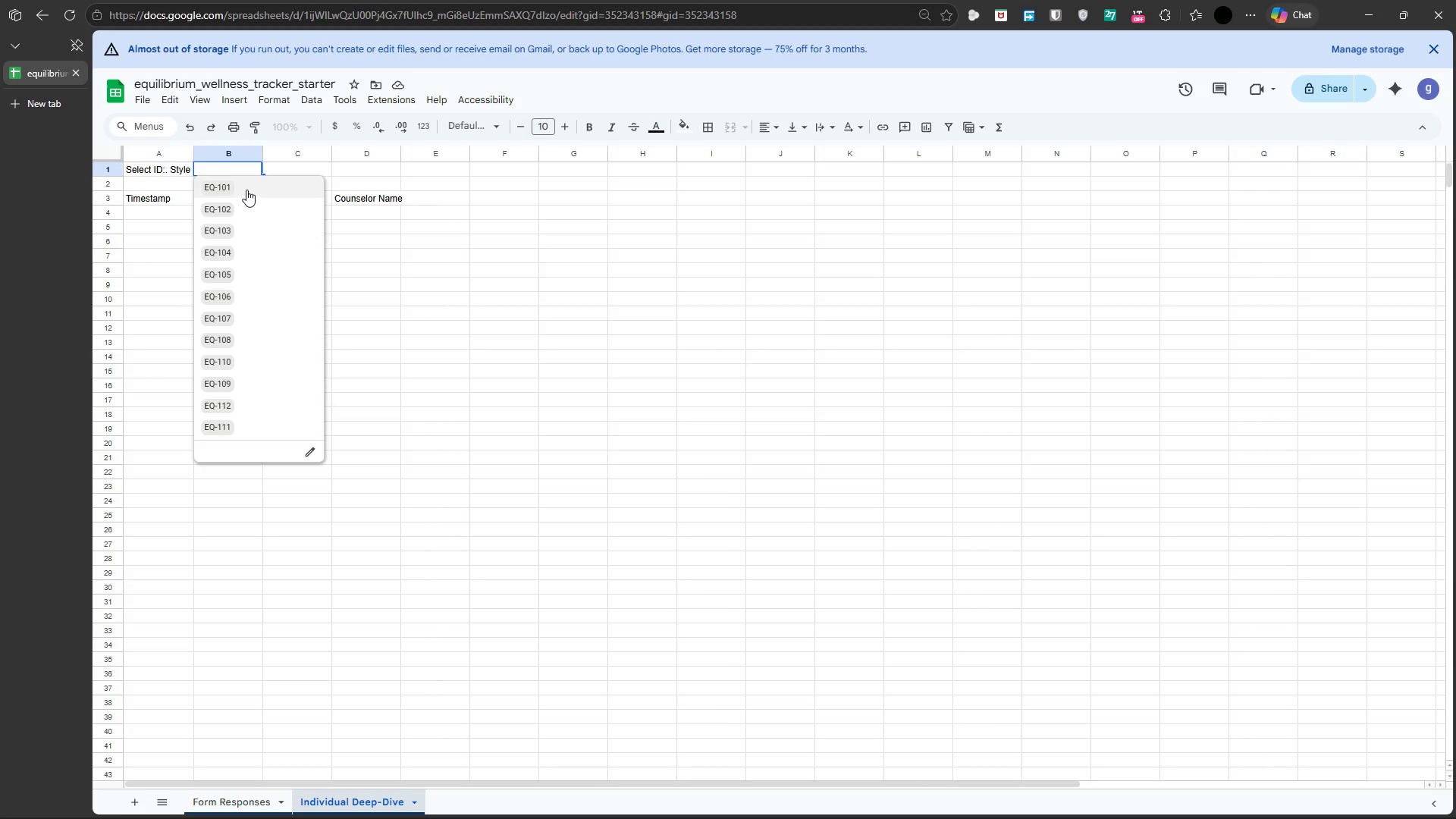 
left_click([246, 190])
 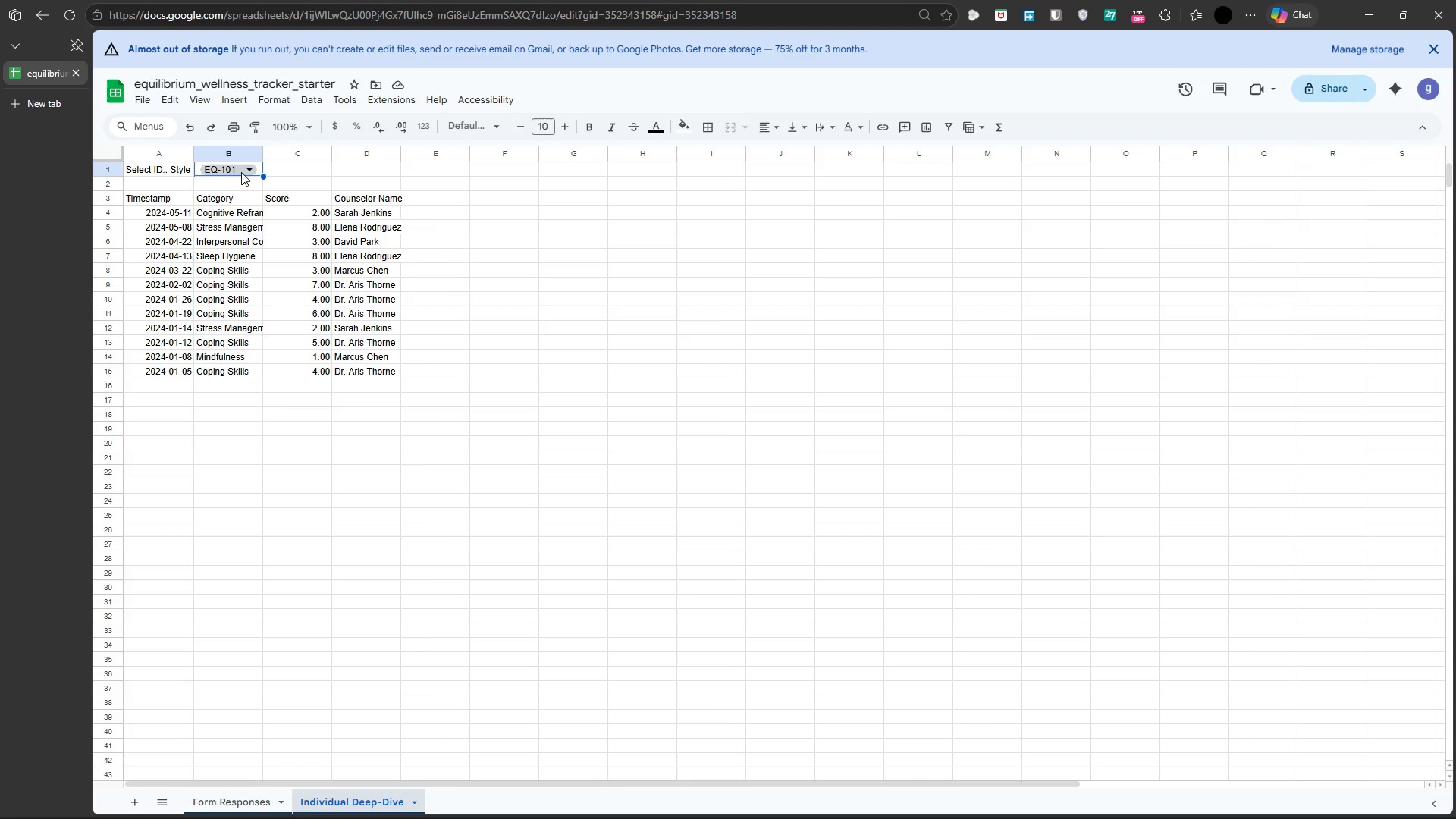 
wait(22.06)
 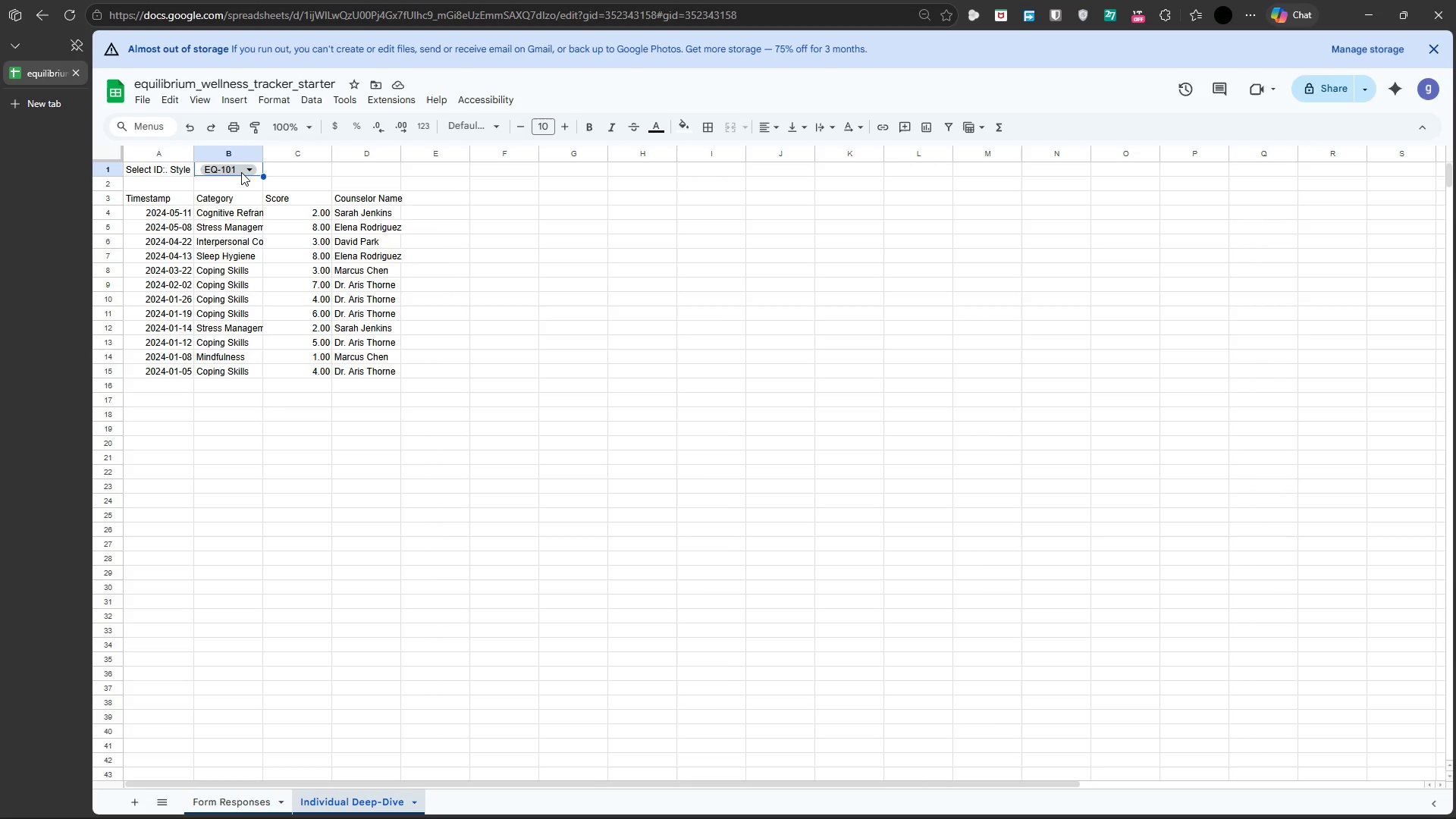 
left_click([234, 803])
 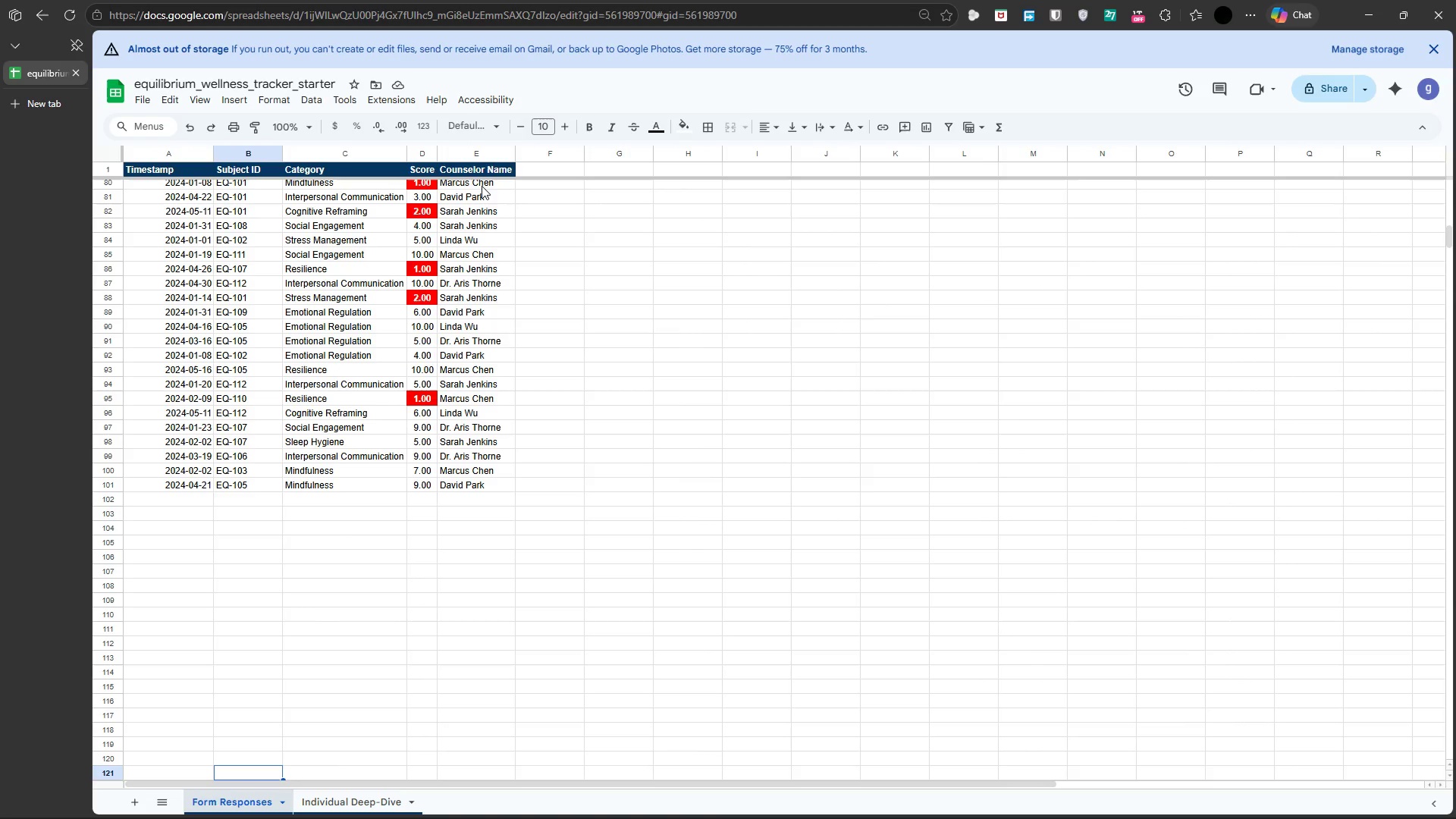 
wait(6.41)
 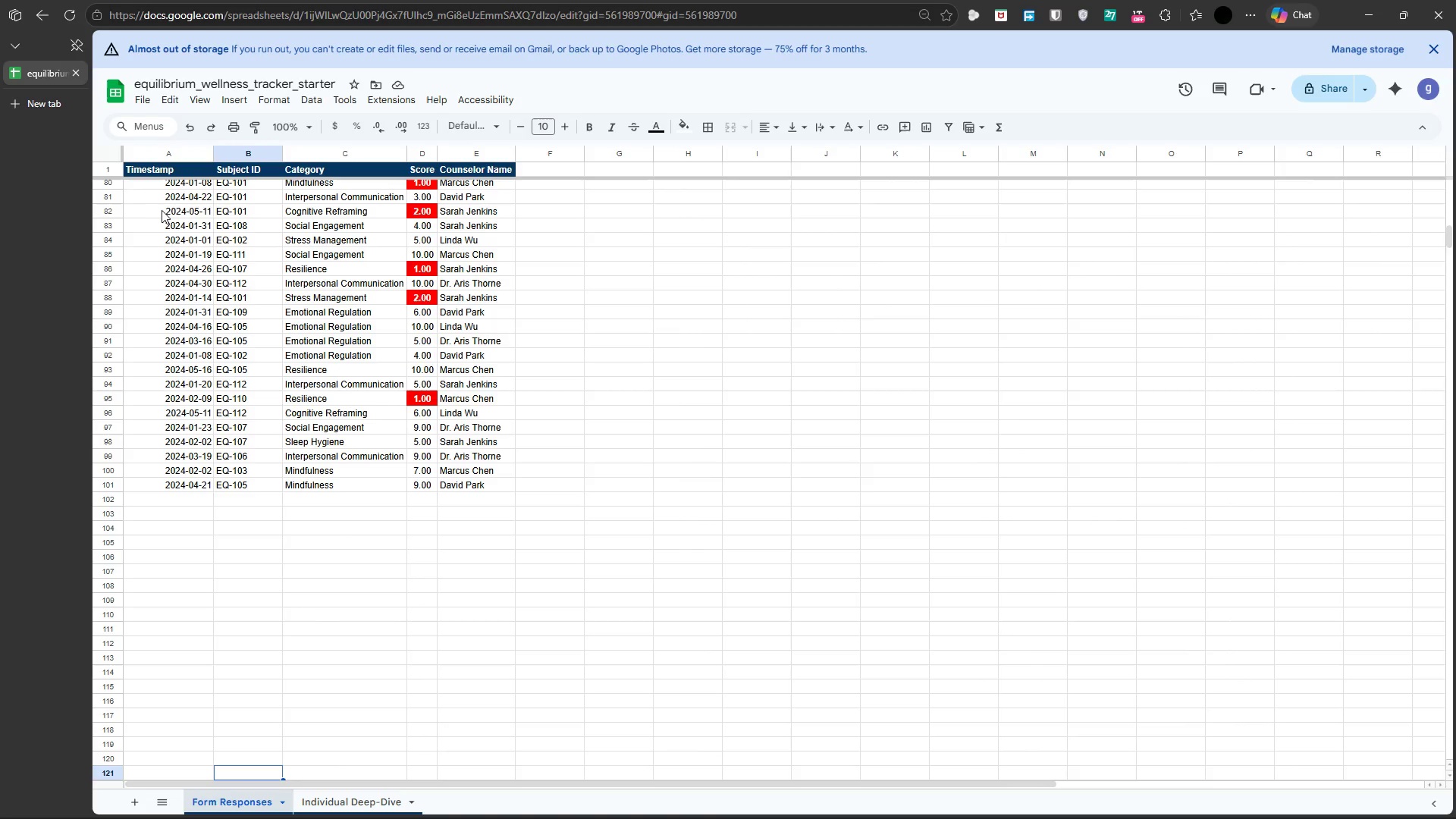 
left_click([335, 795])
 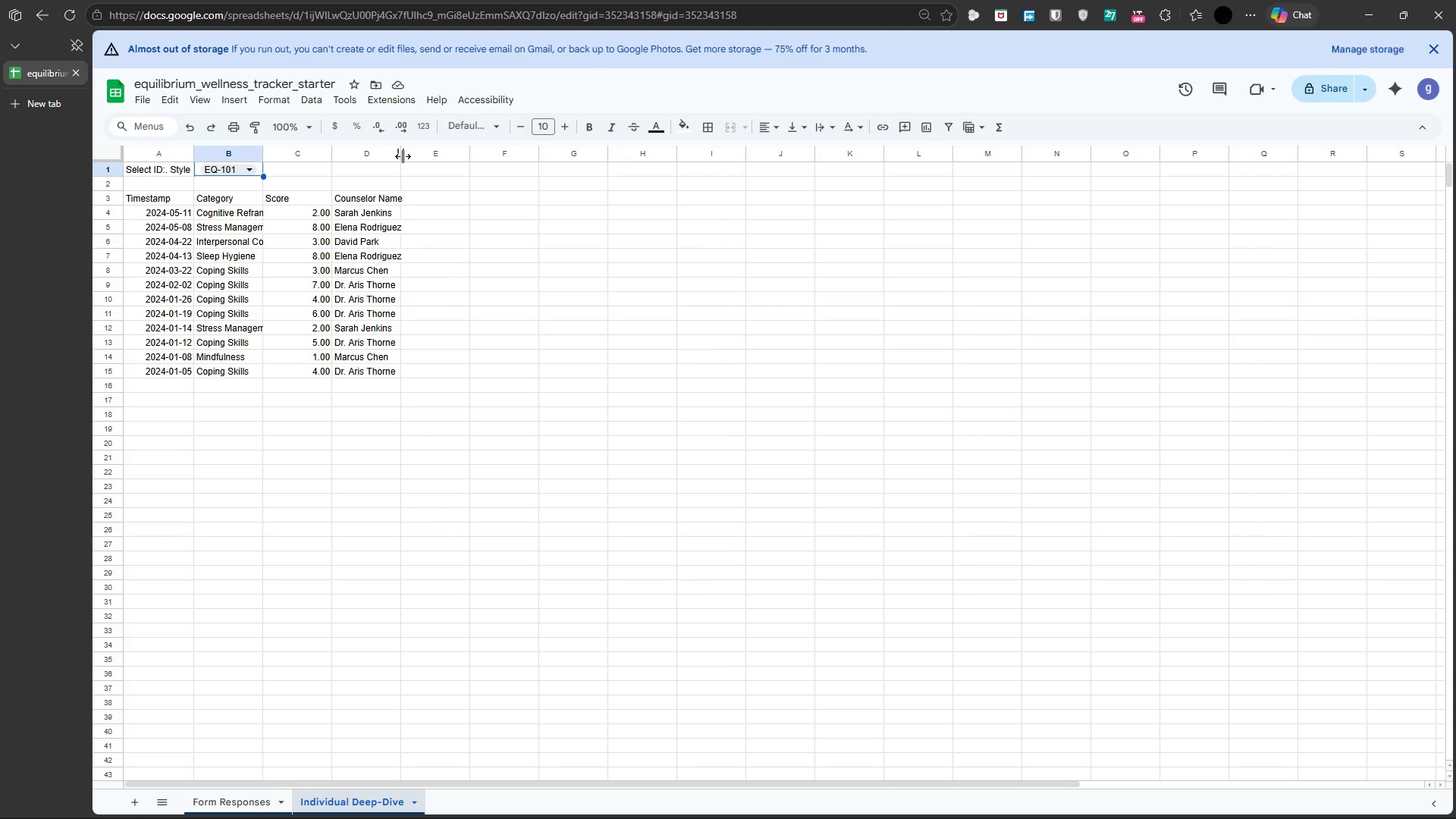 
double_click([401, 154])
 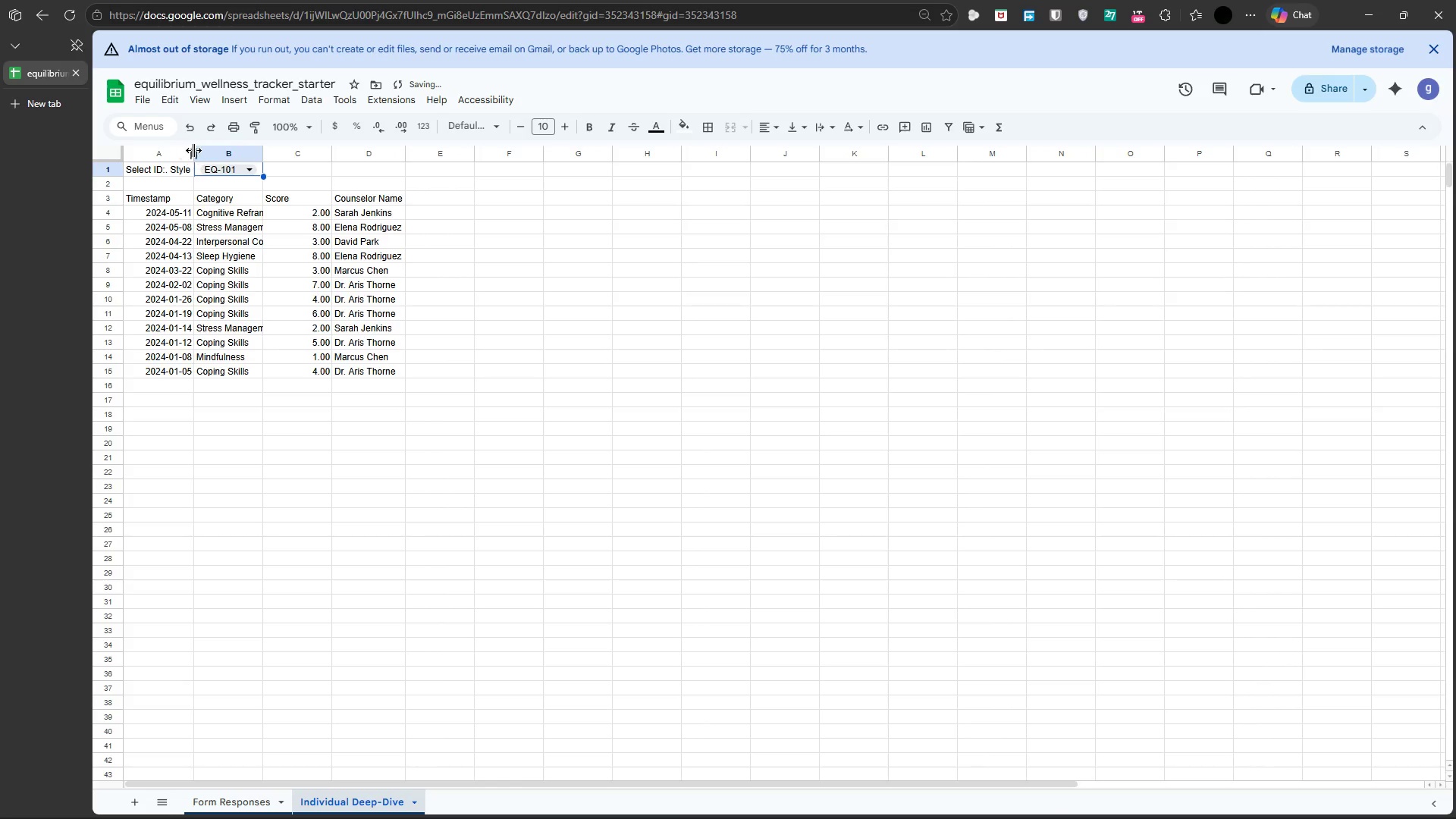 
double_click([193, 151])
 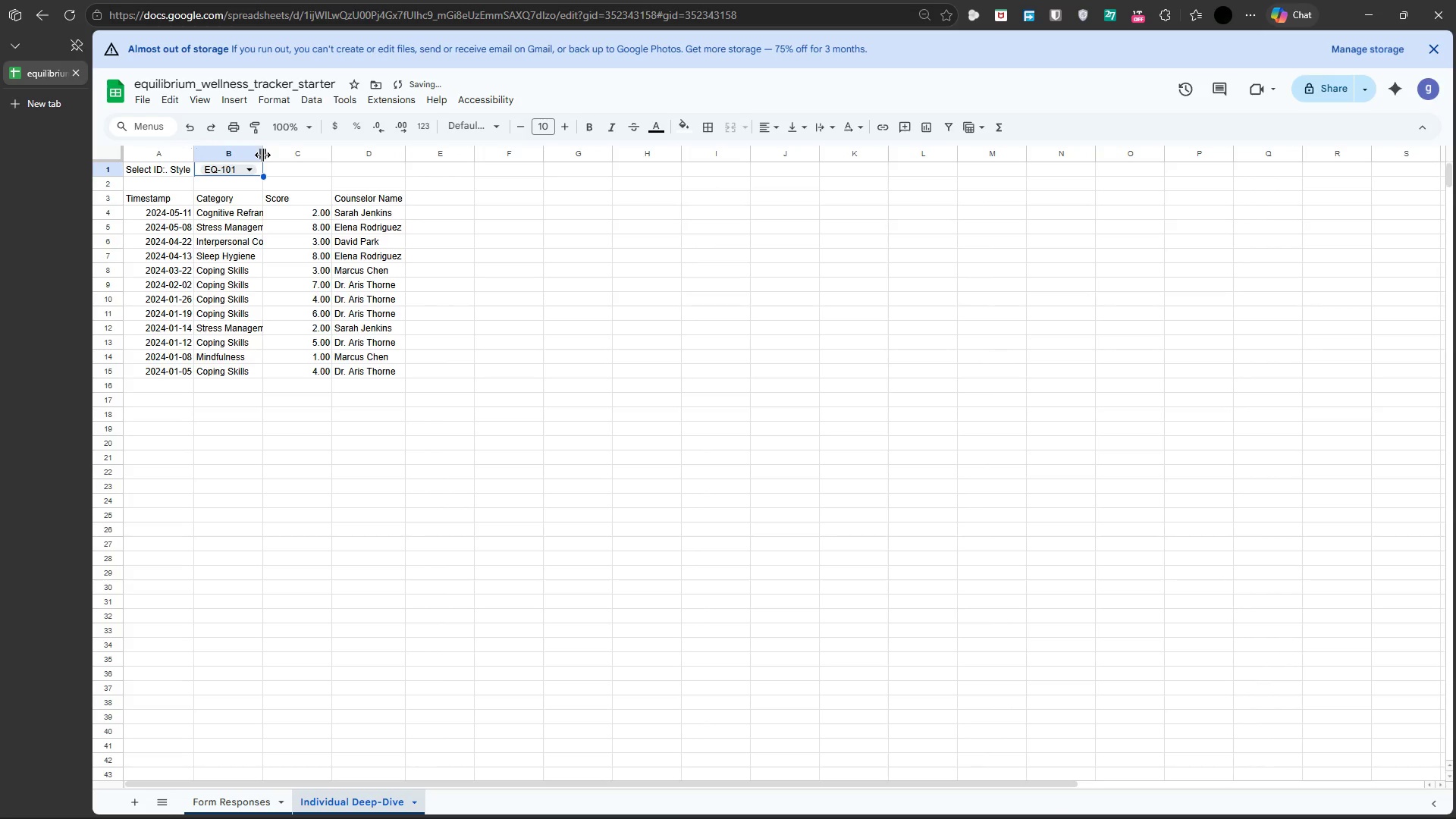 
double_click([264, 155])
 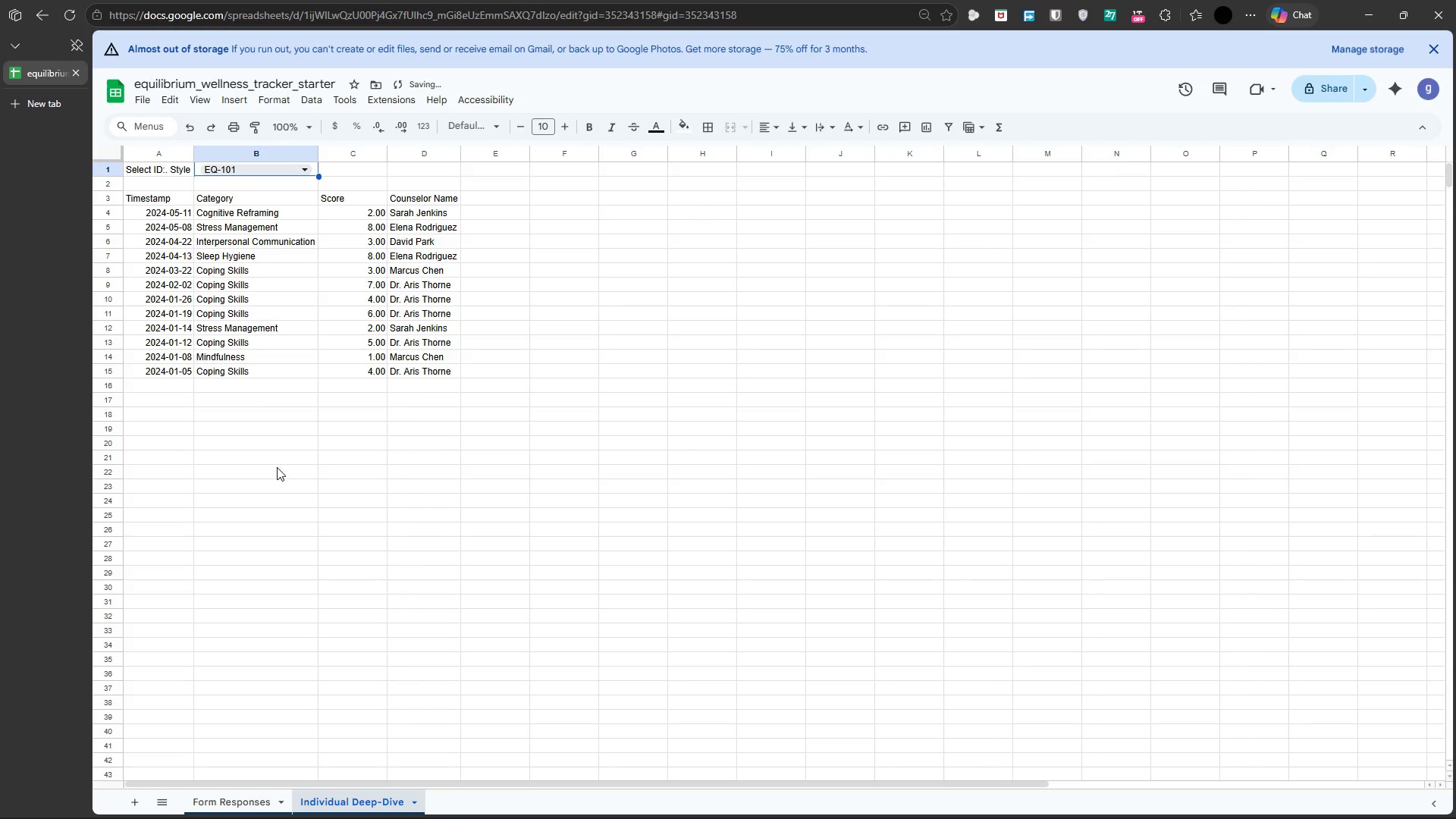 
left_click([277, 467])
 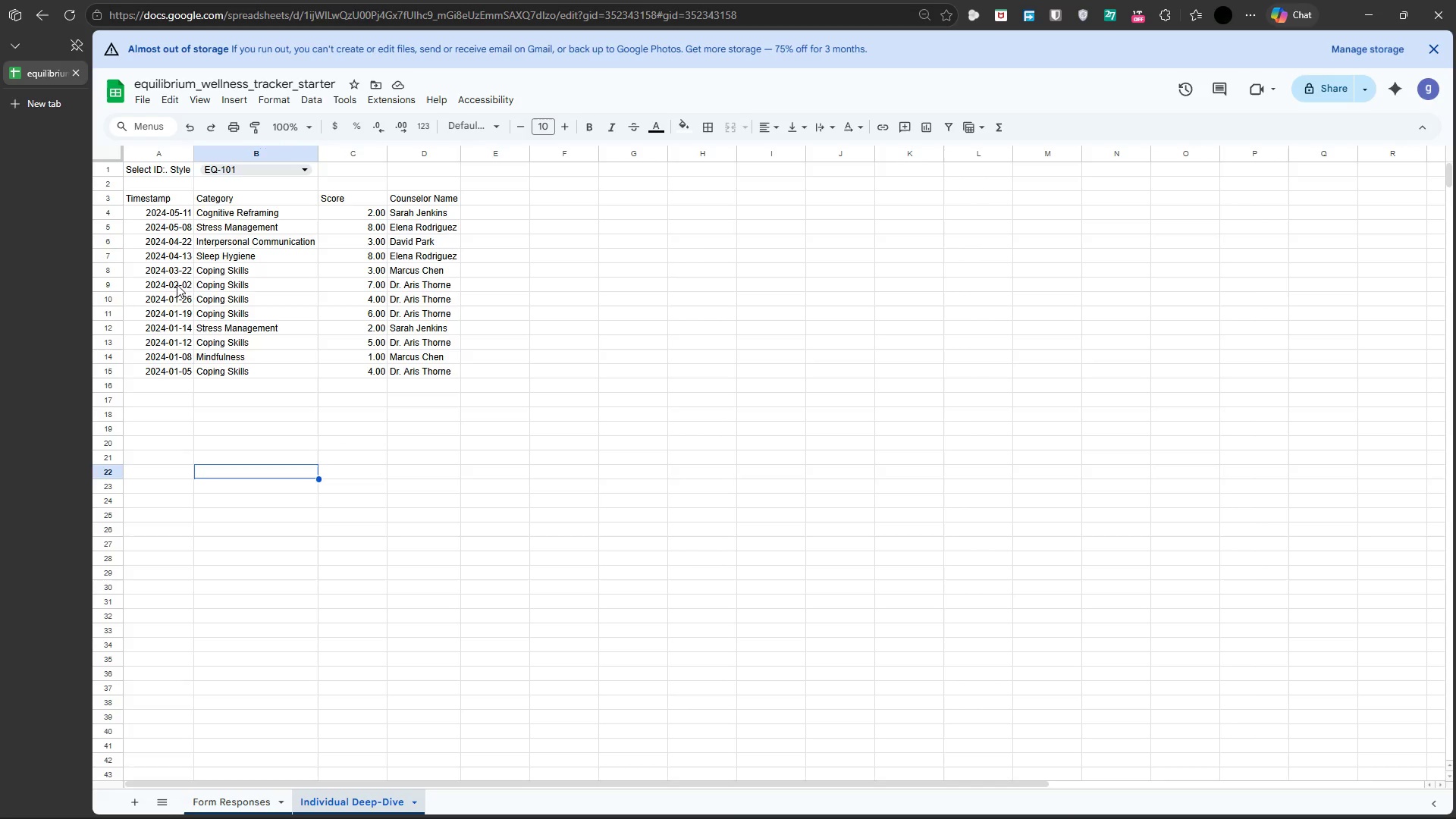 
wait(5.92)
 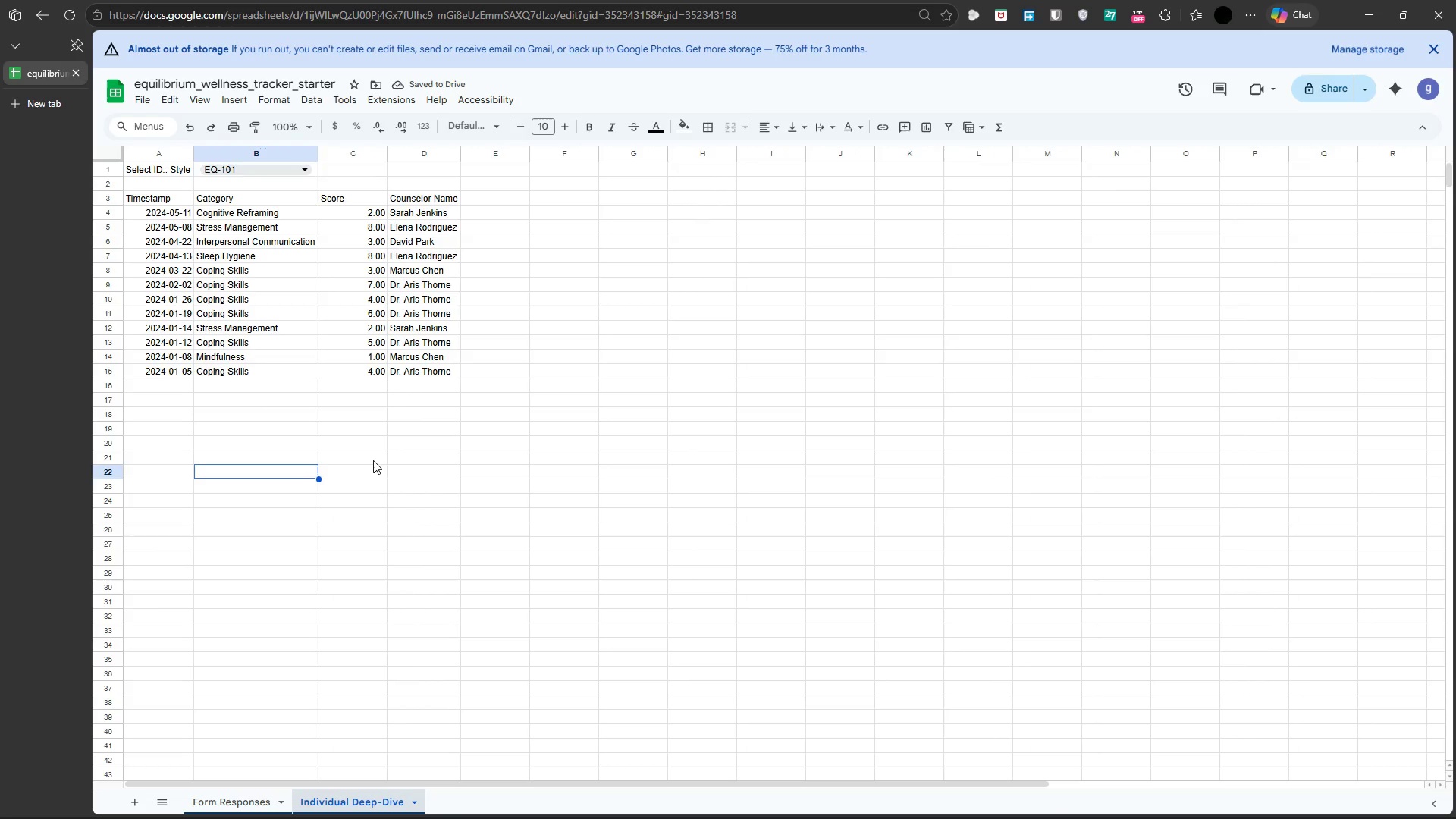 
left_click([173, 196])
 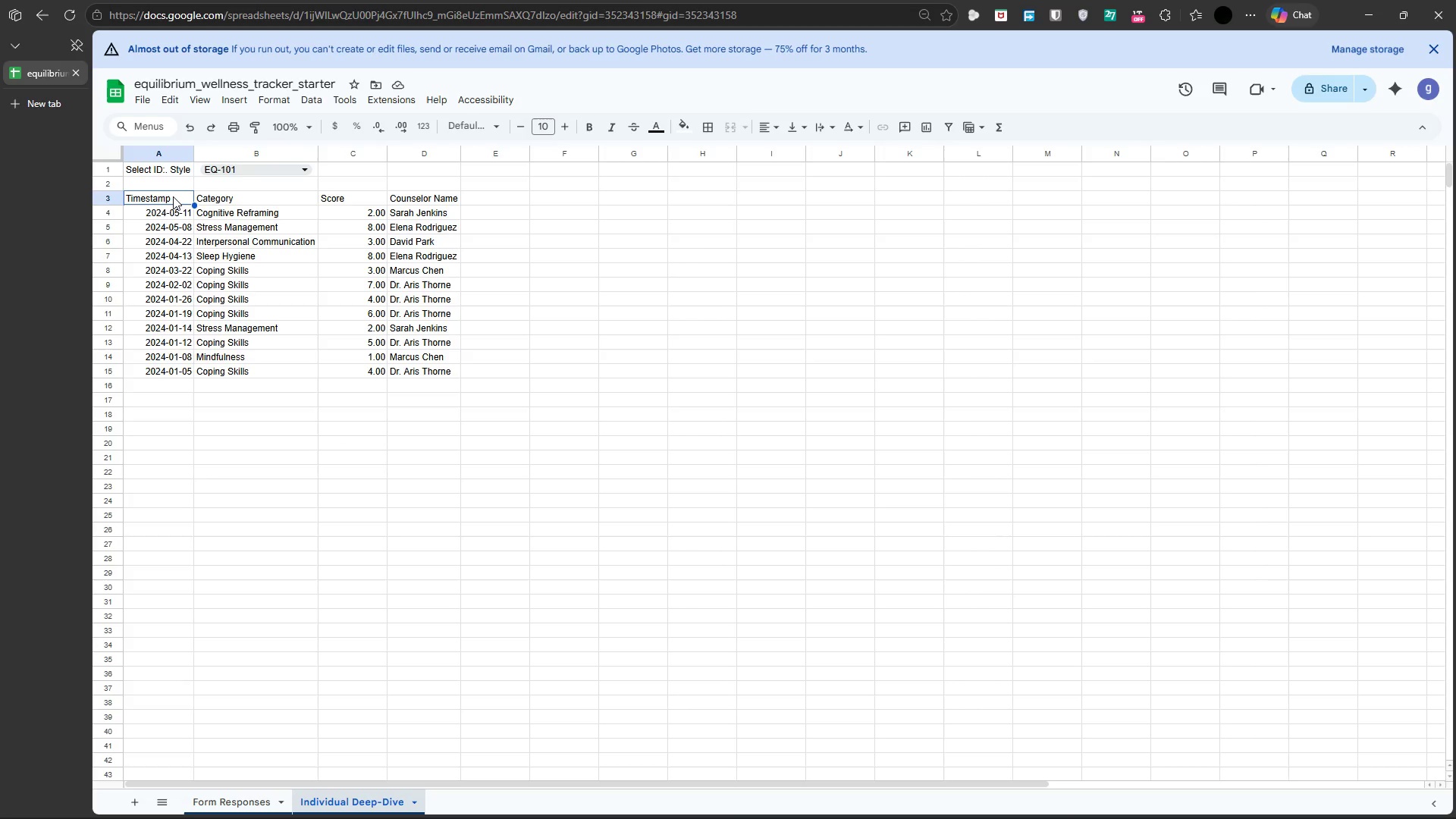 
key(Shift+ArrowRight)
 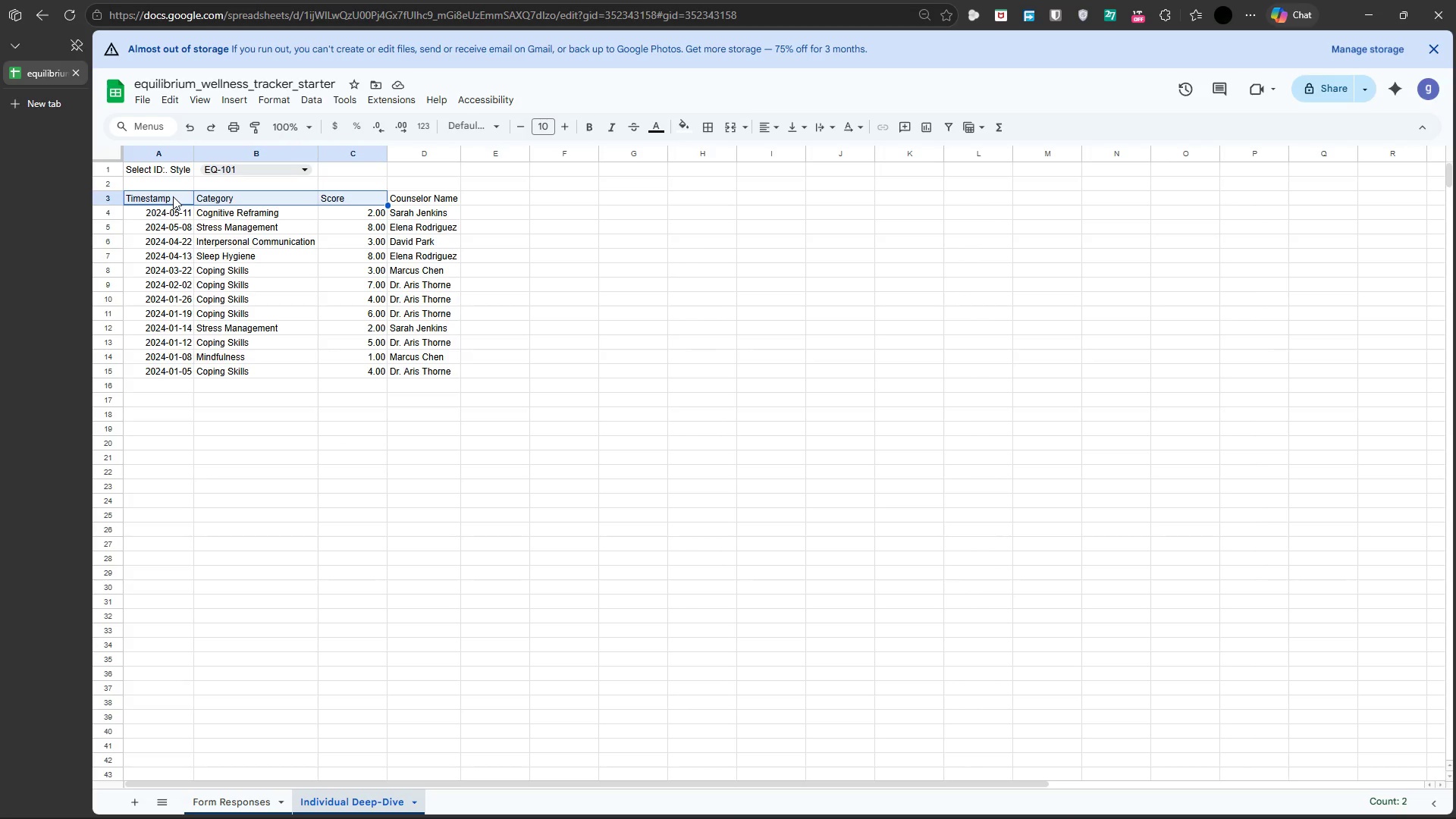 
key(Shift+ArrowRight)
 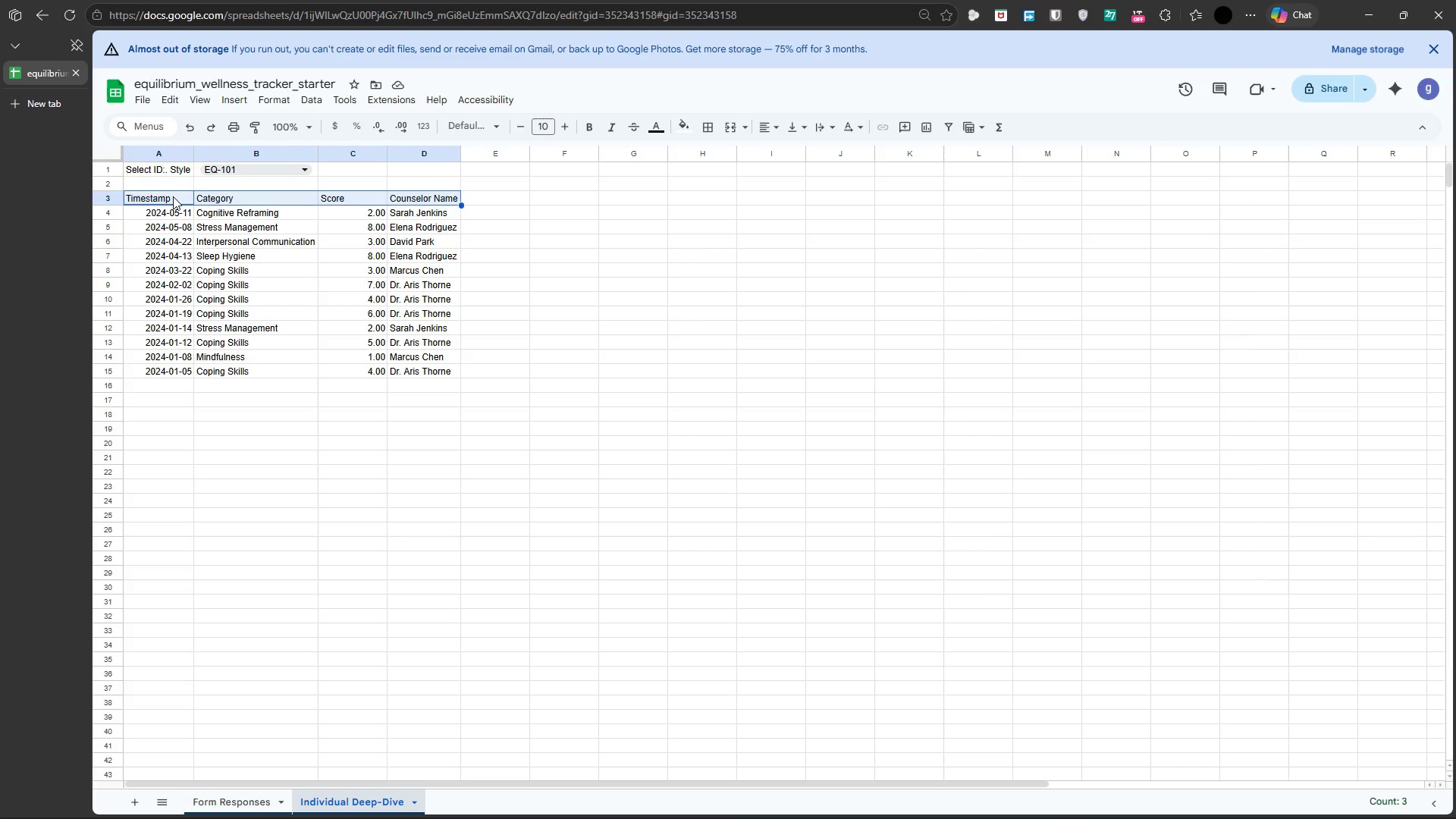 
key(Shift+ArrowRight)
 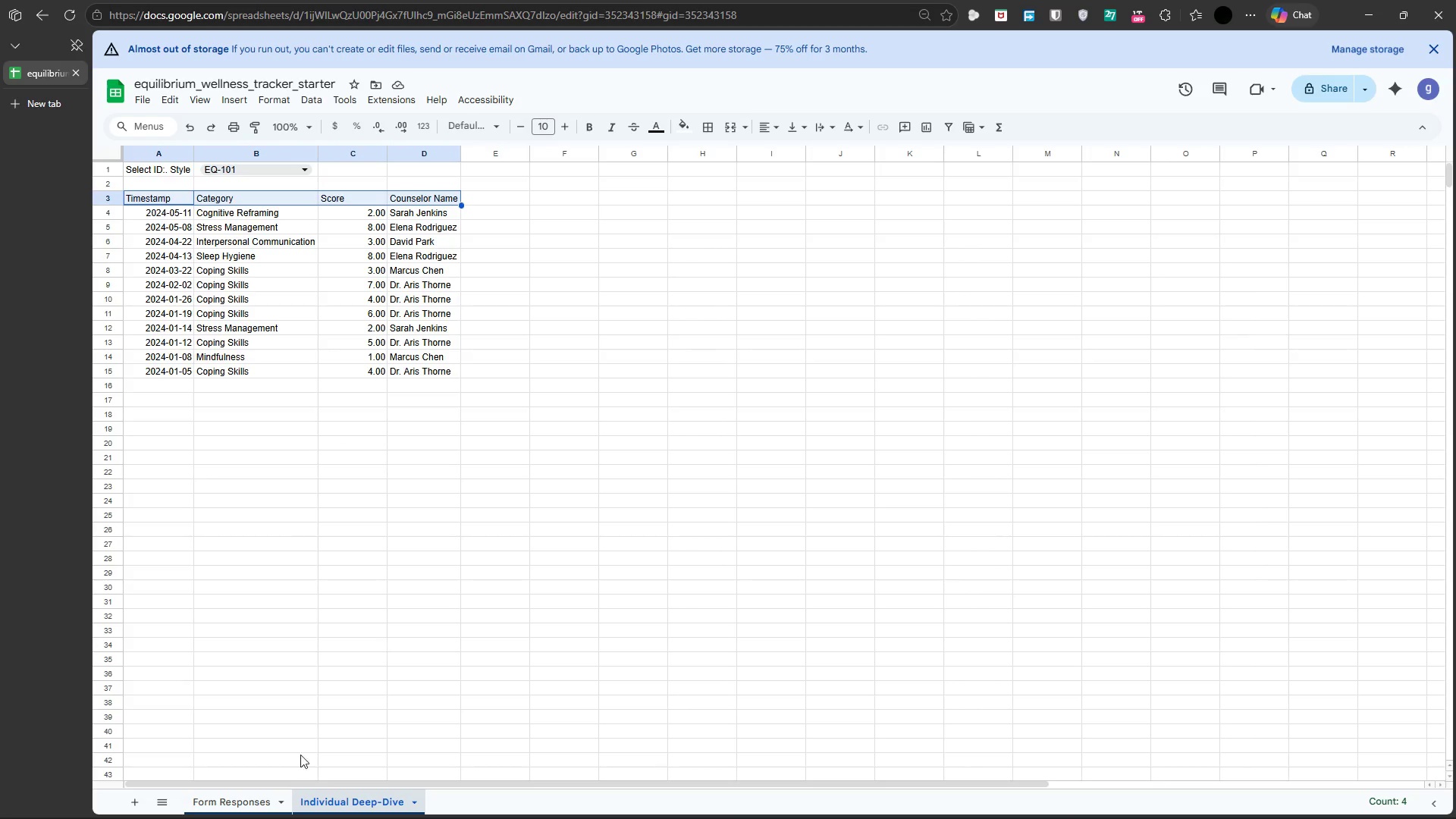 
left_click([240, 804])
 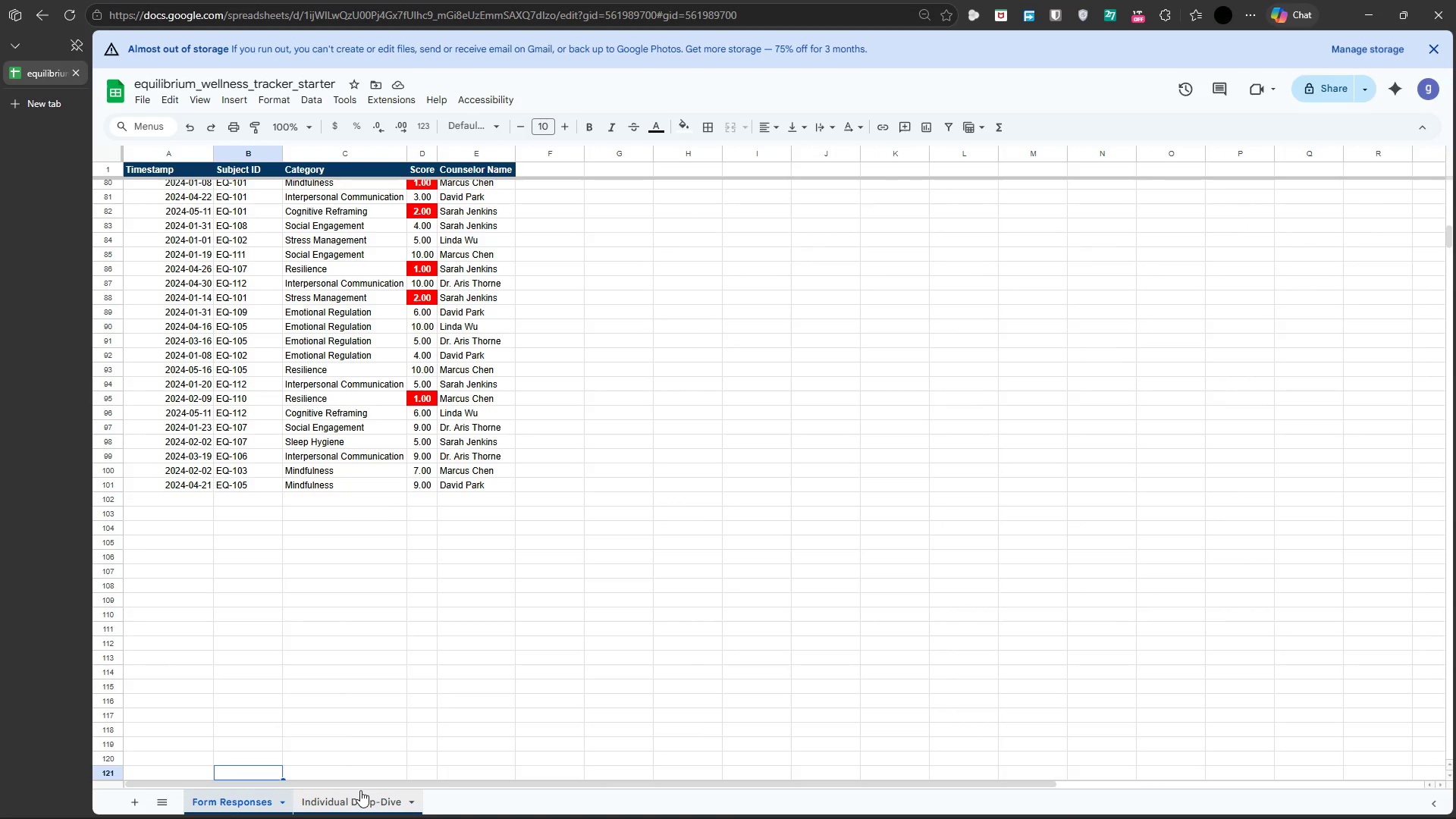 
left_click([360, 790])
 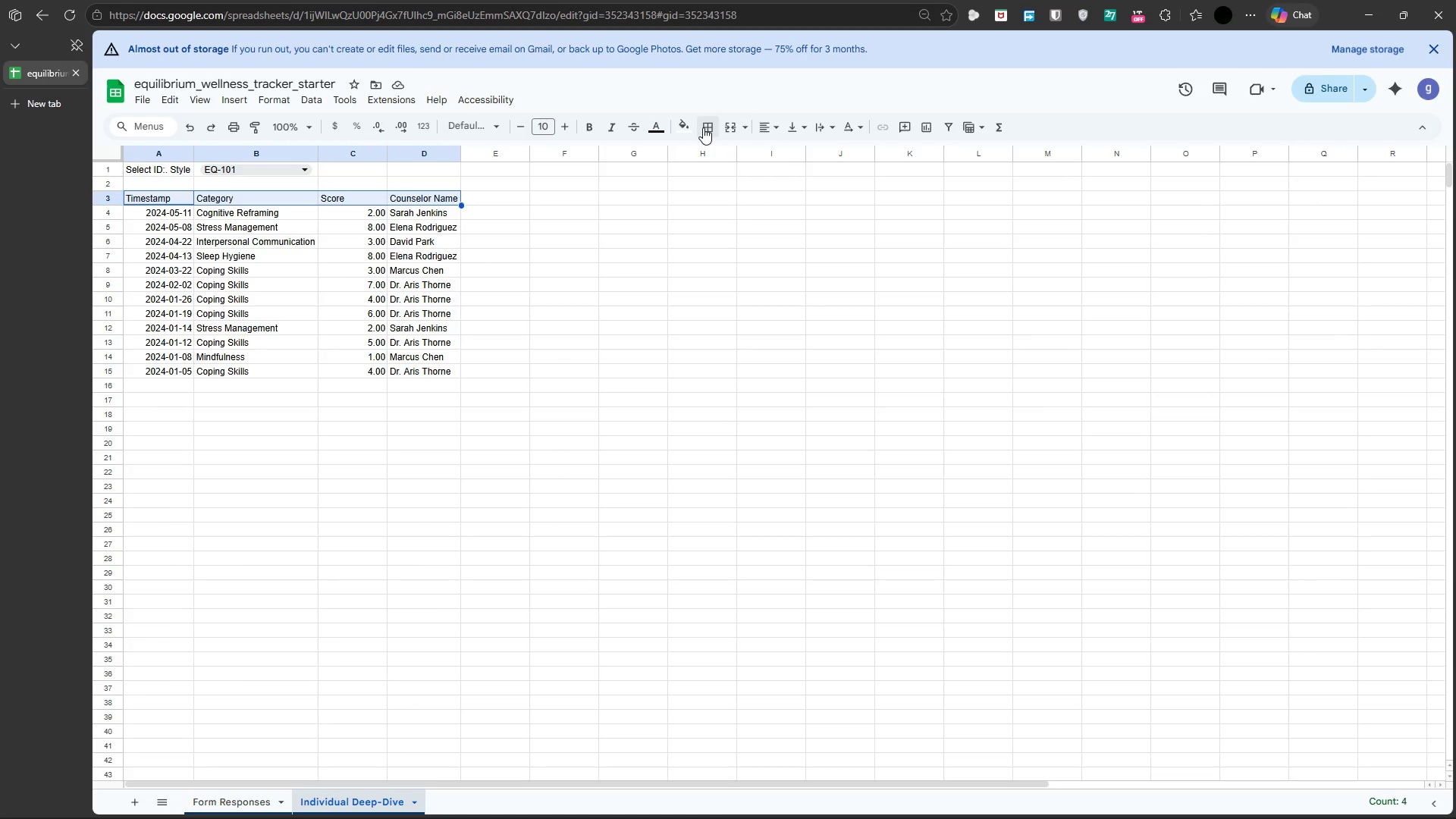 
left_click([685, 126])
 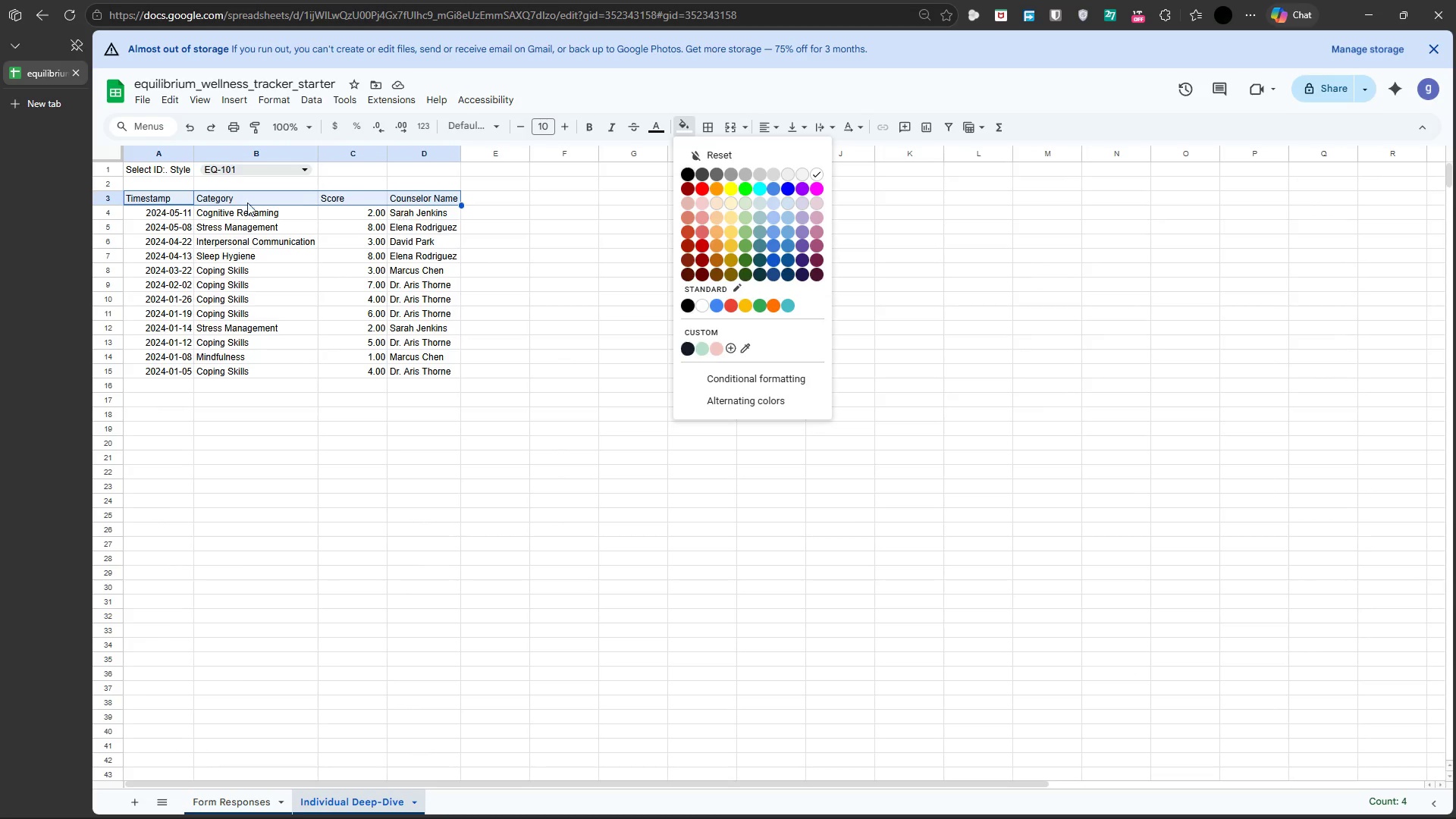 
hold_key(key=ControlLeft, duration=0.38)
 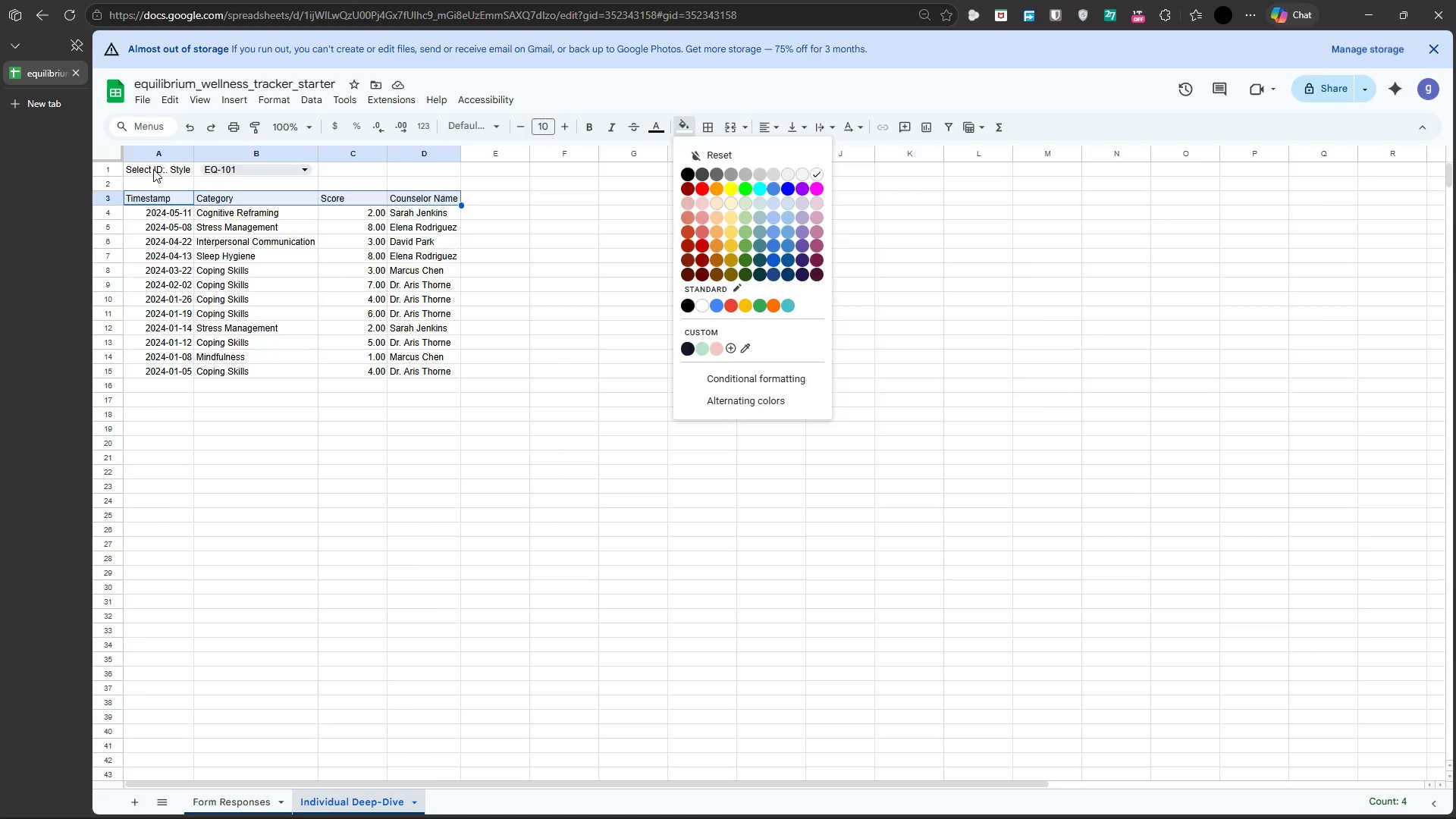 
left_click([153, 169])
 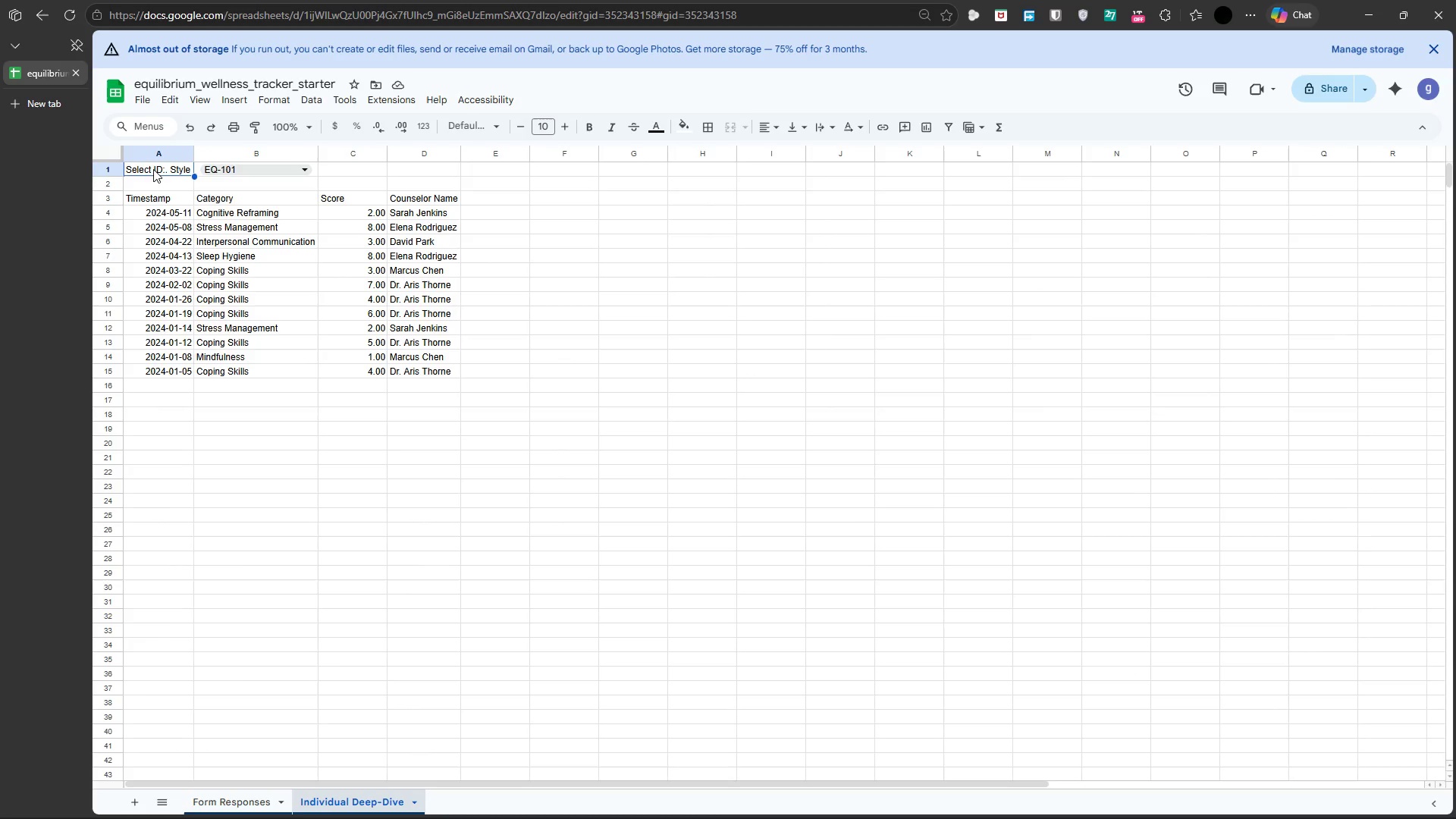 
hold_key(key=ControlLeft, duration=1.16)
left_click([161, 195])
 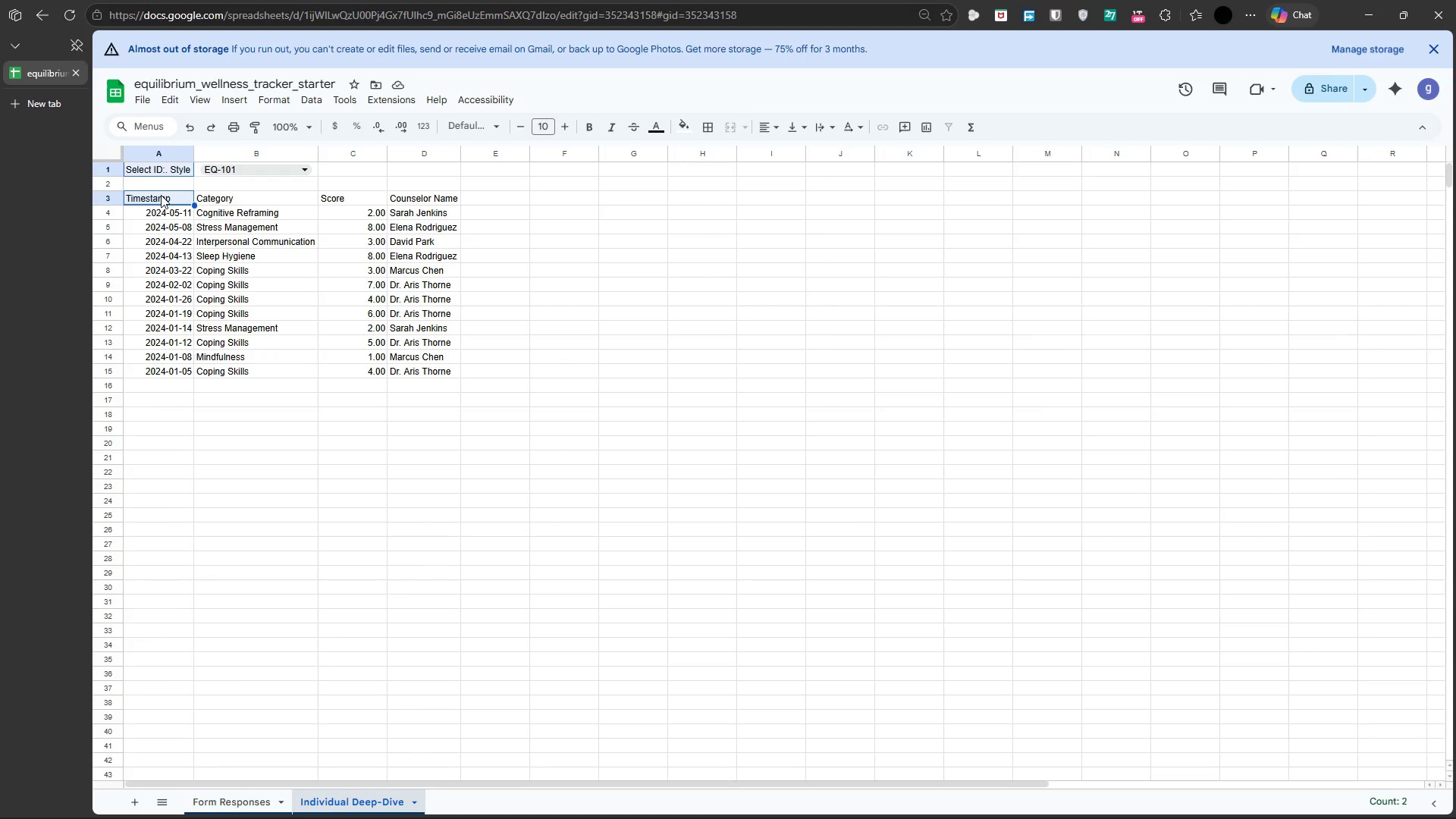 
key(Shift+ArrowRight)
 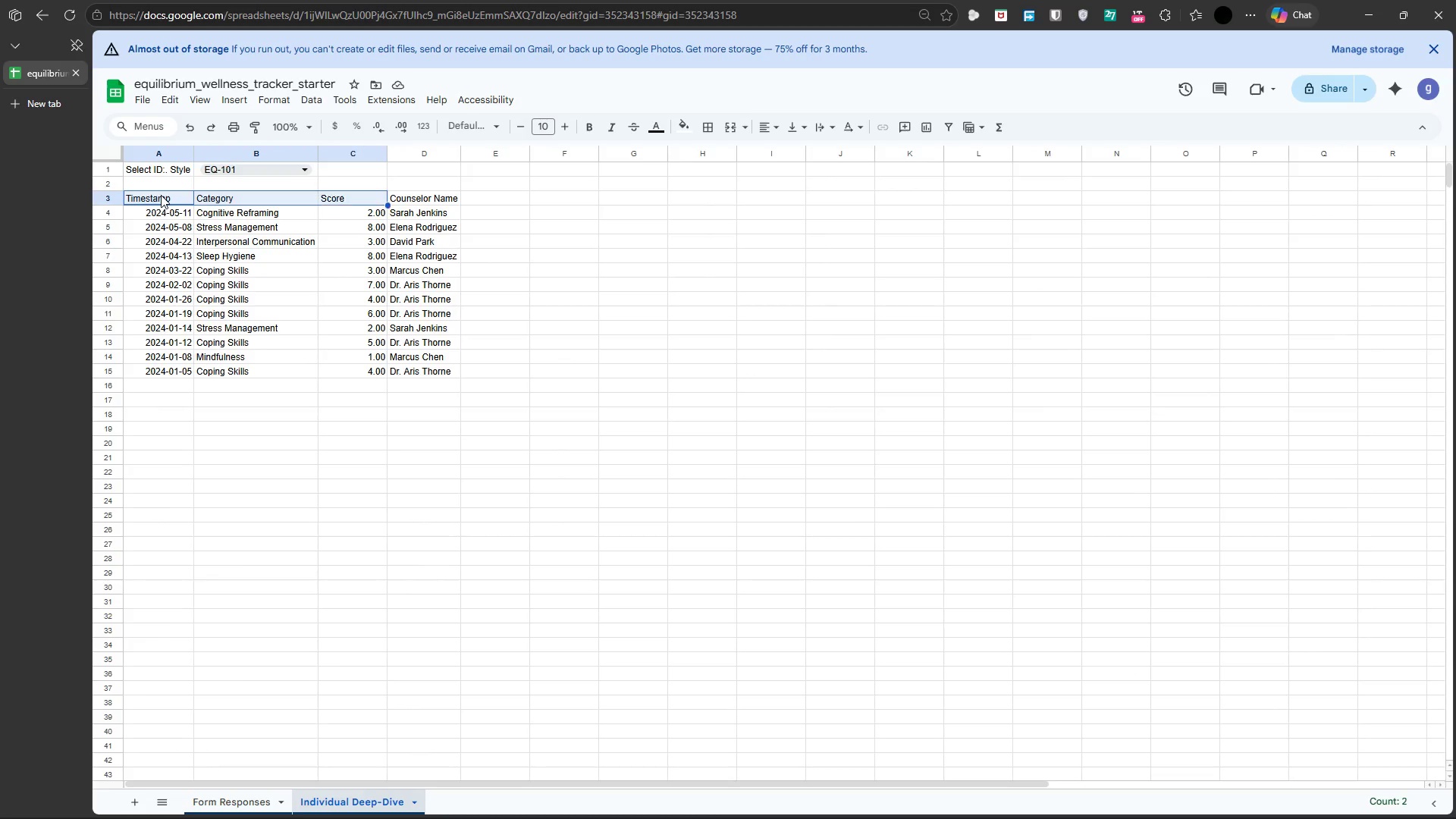 
key(Shift+ArrowRight)
 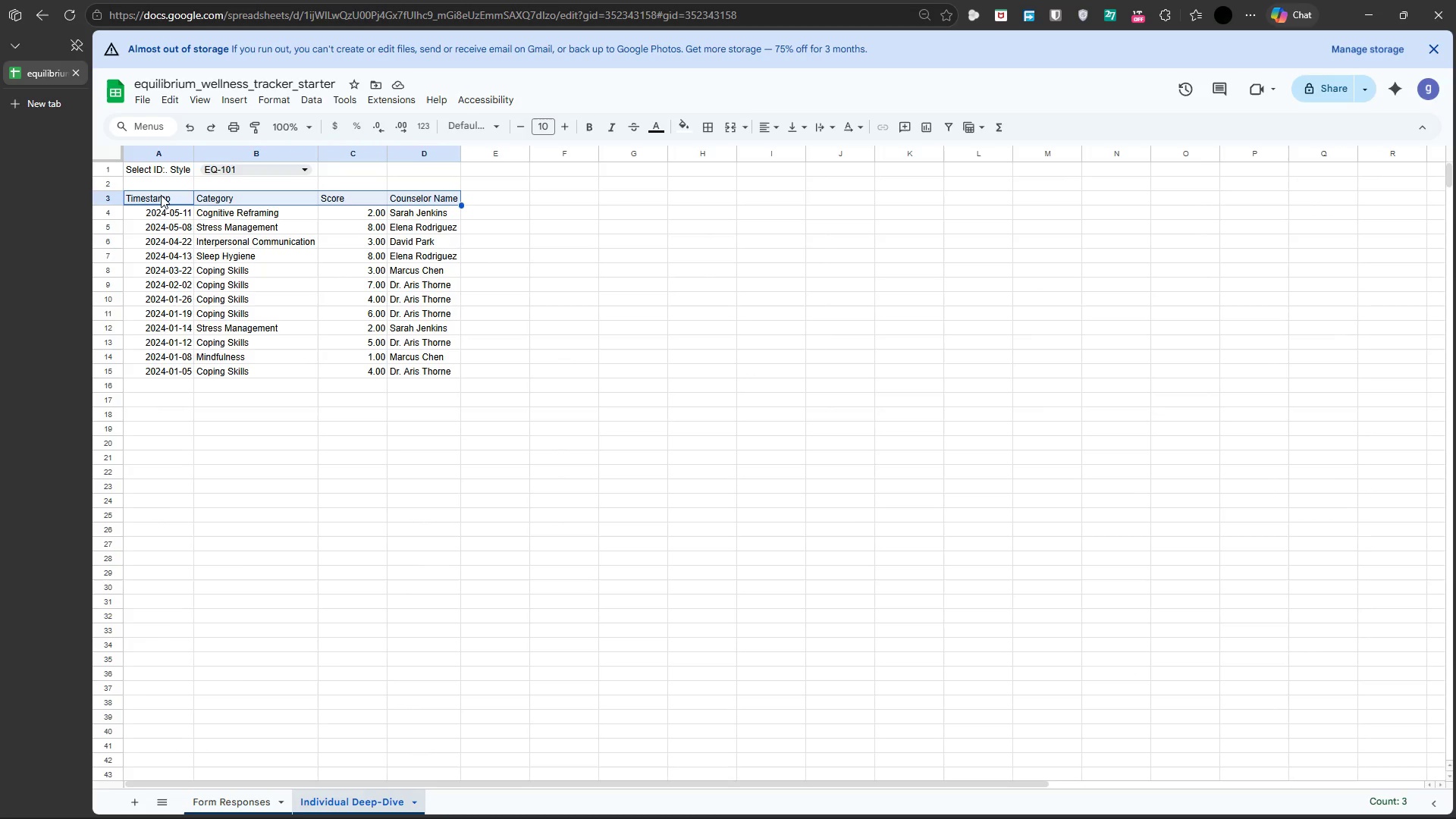 
key(Shift+ArrowRight)
 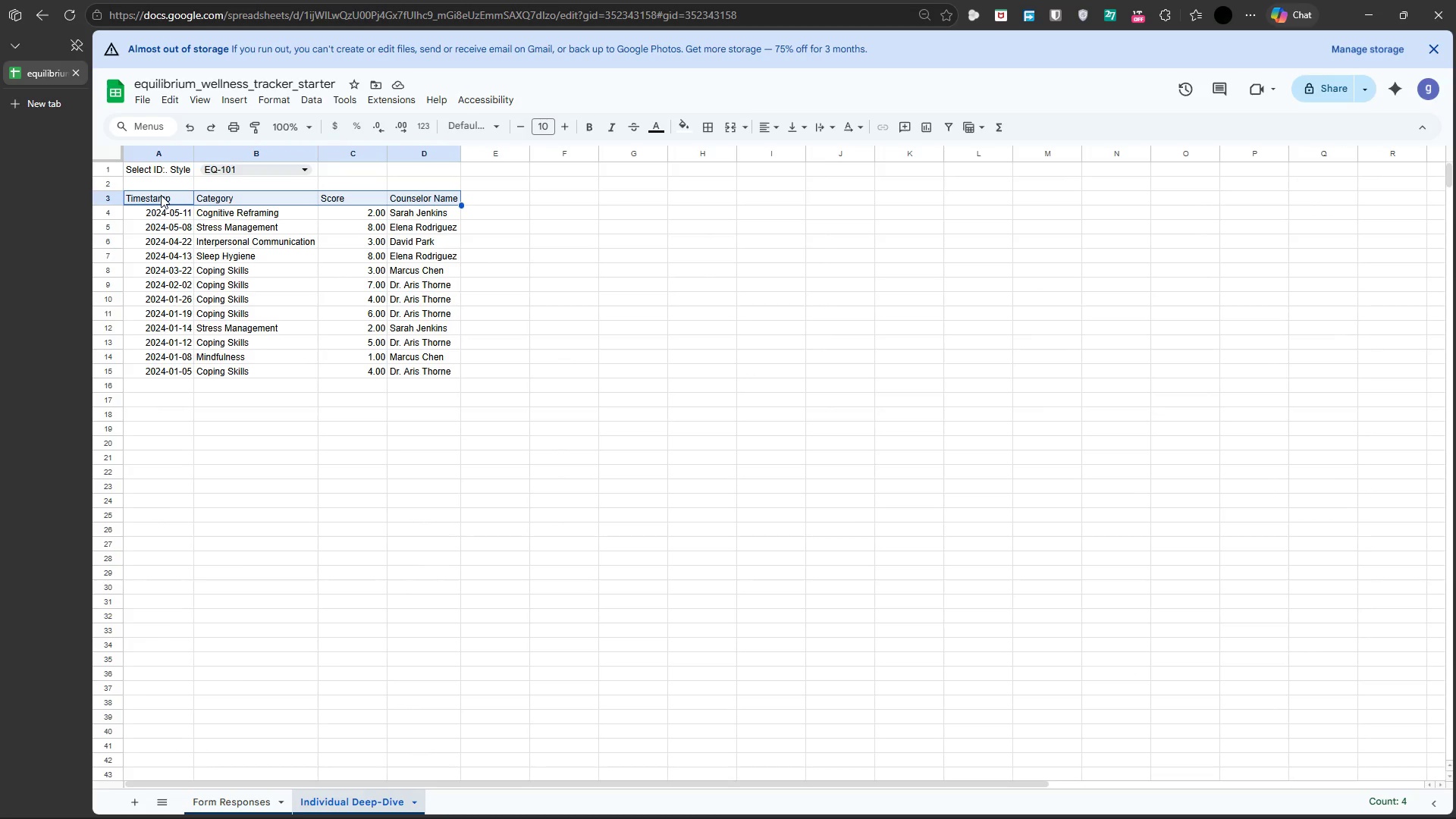 
hold_key(key=ShiftLeft, duration=1.64)
left_click([167, 171])
 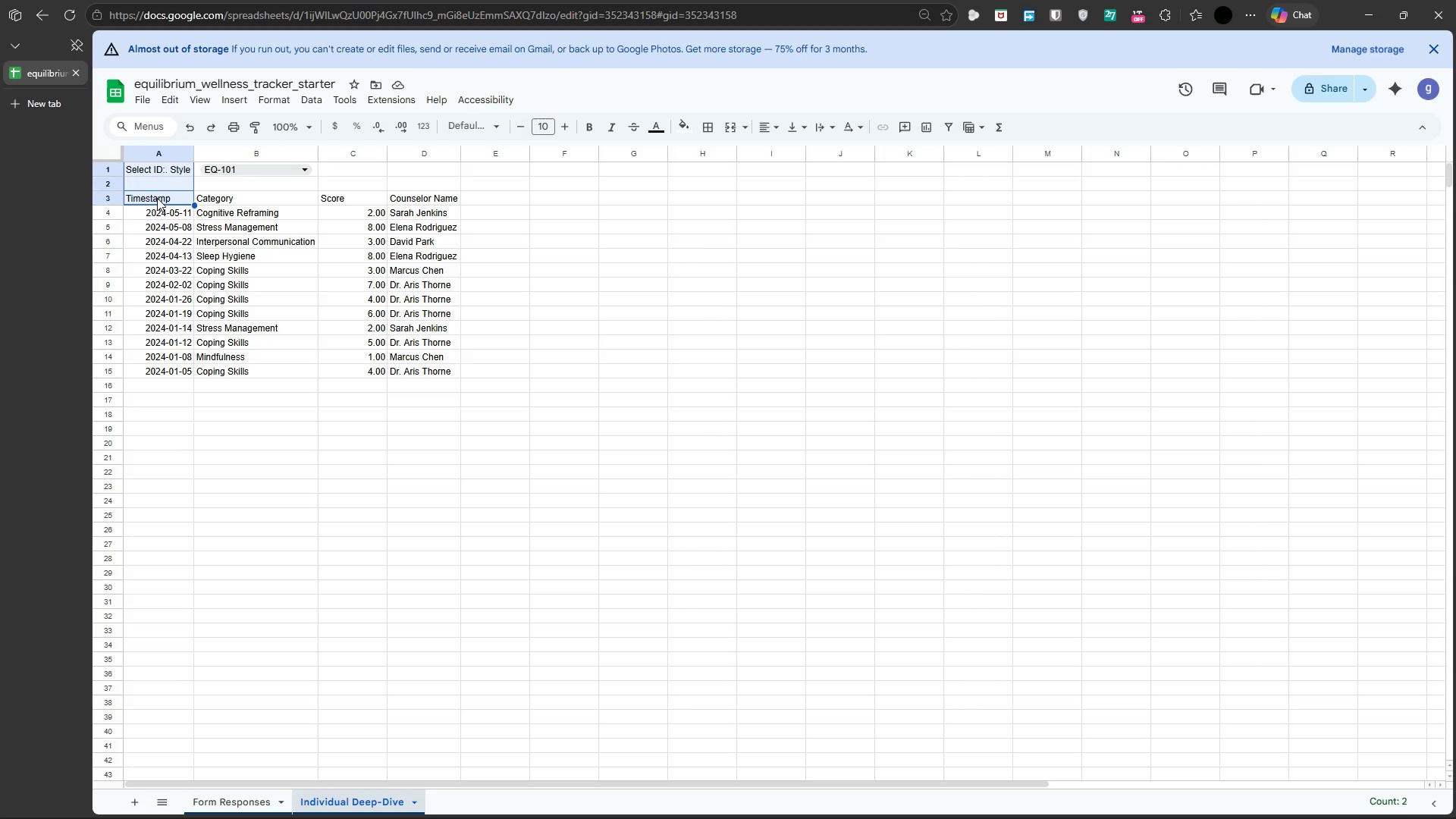 
left_click([152, 197])
 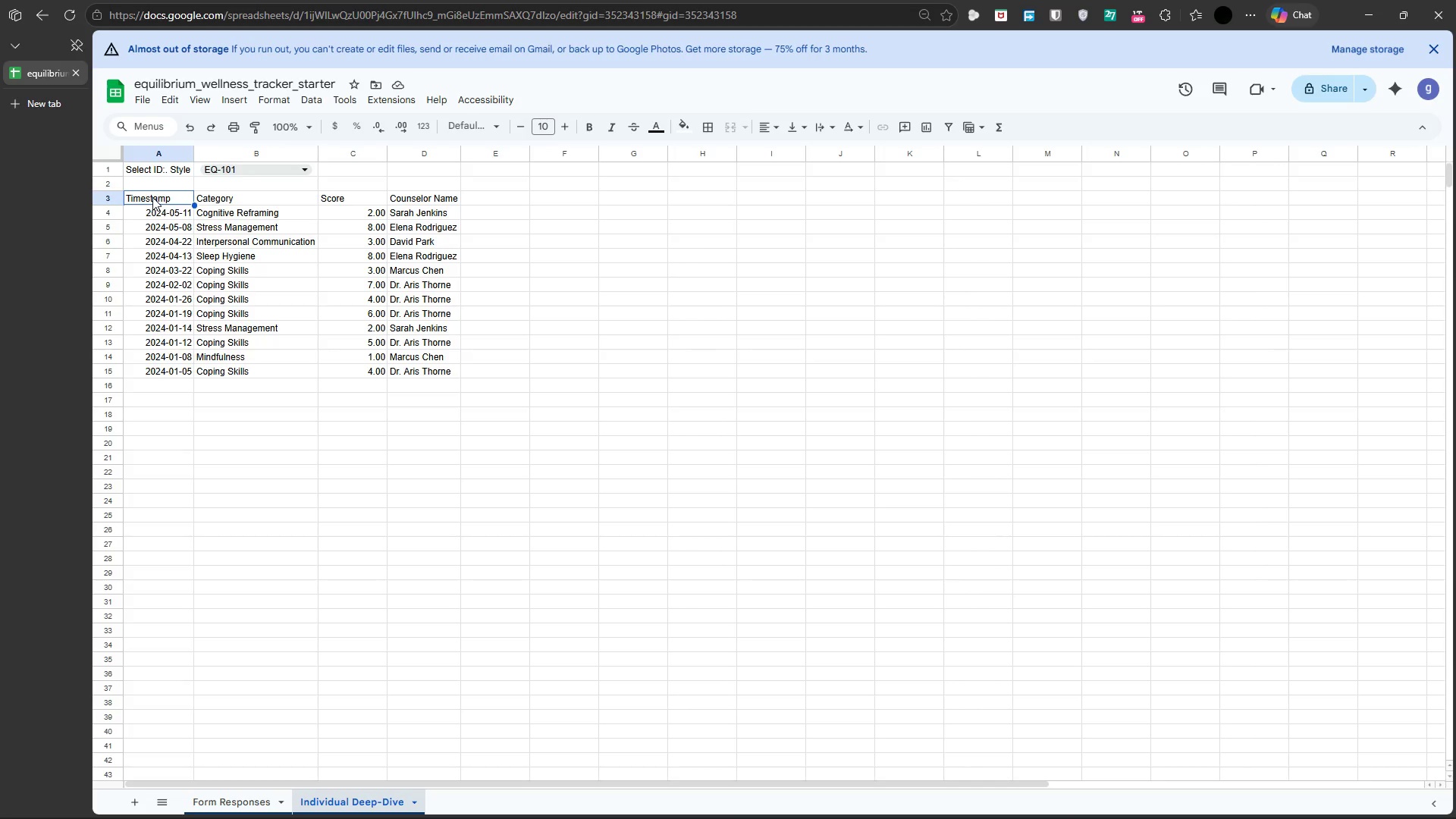 
left_click([152, 197])
 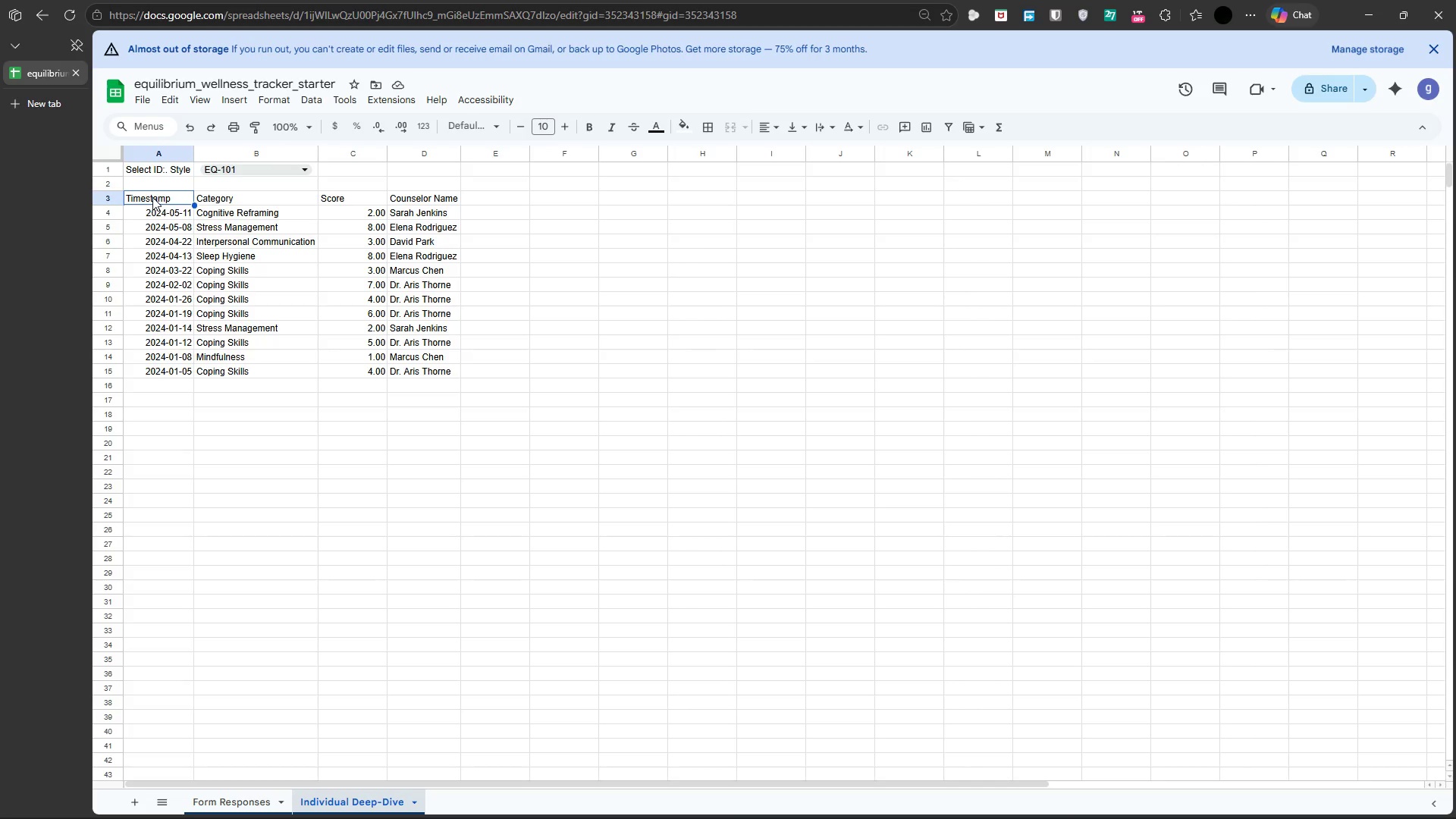 
key(Shift+ArrowRight)
 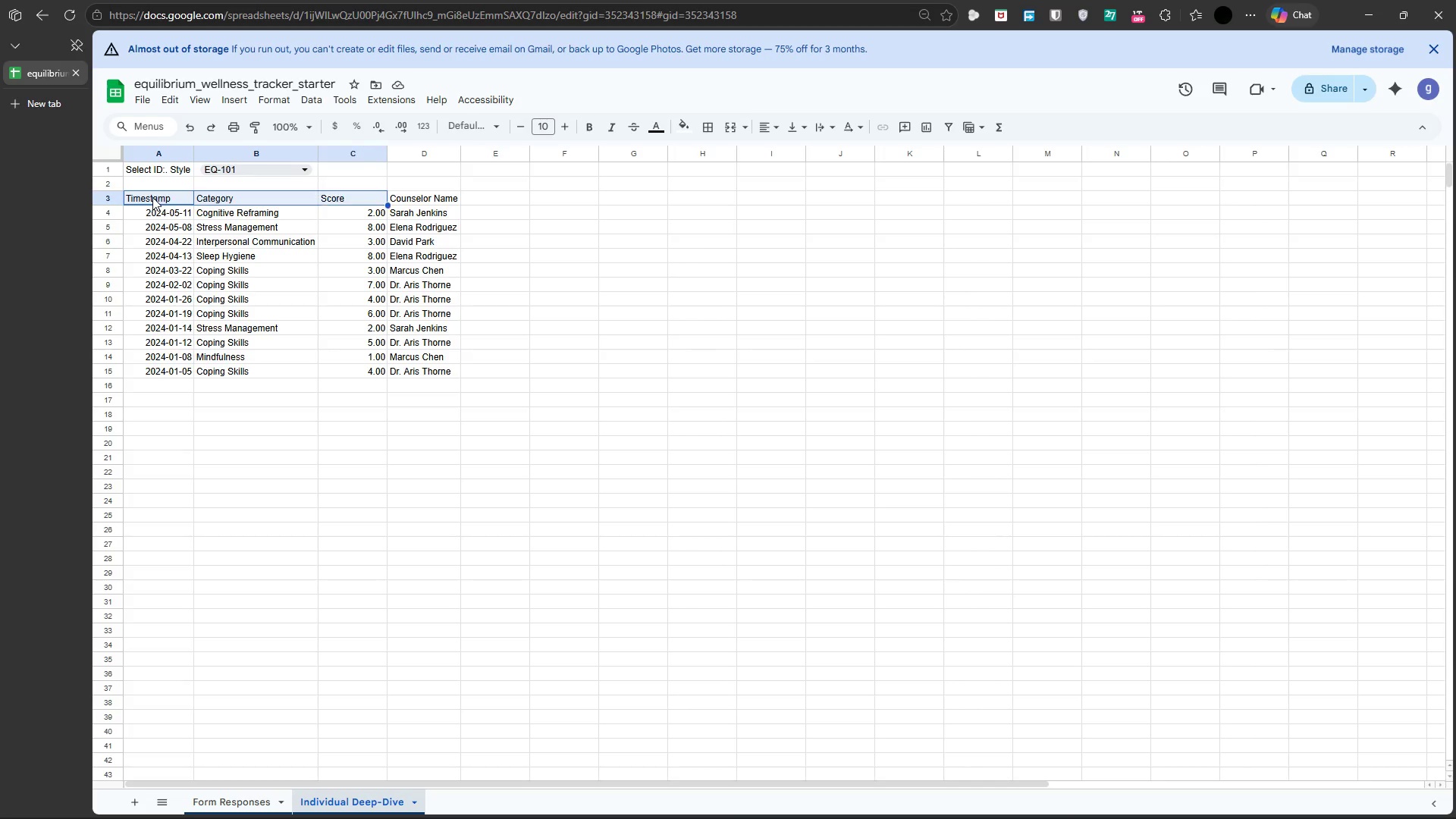 
key(Shift+ArrowRight)
 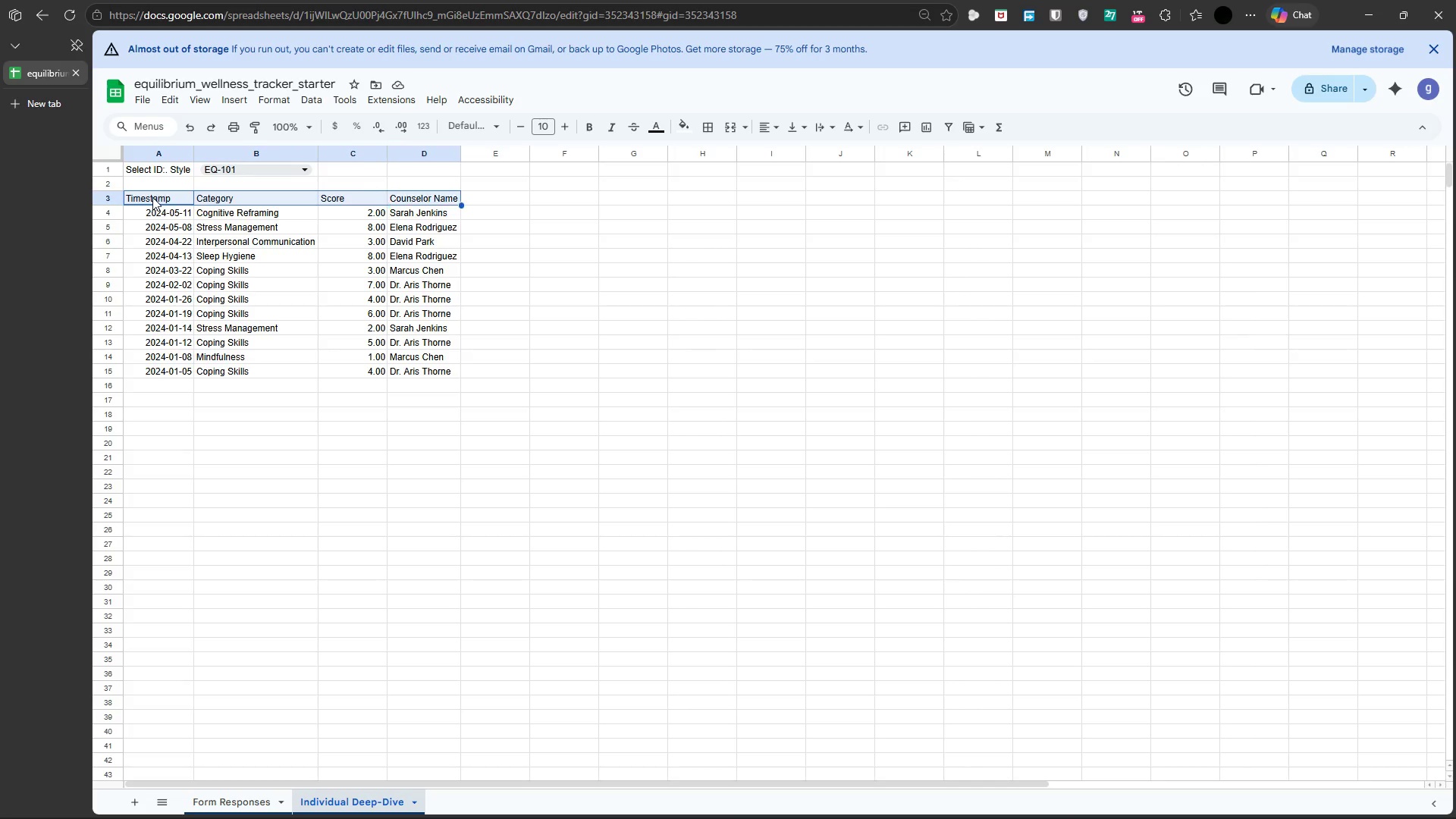 
key(Shift+ArrowRight)
 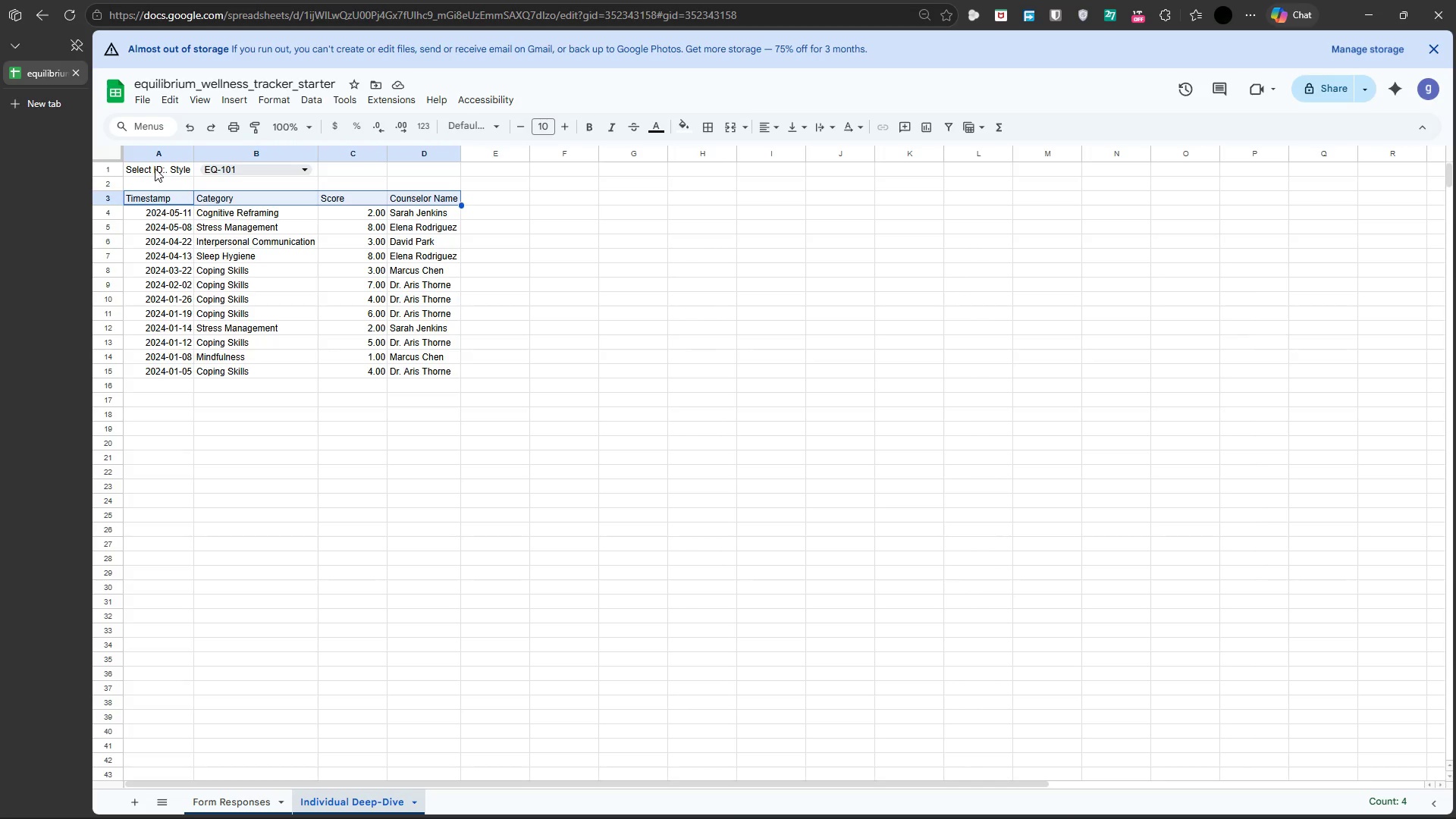 
hold_key(key=ControlLeft, duration=0.88)
left_click([156, 168])
 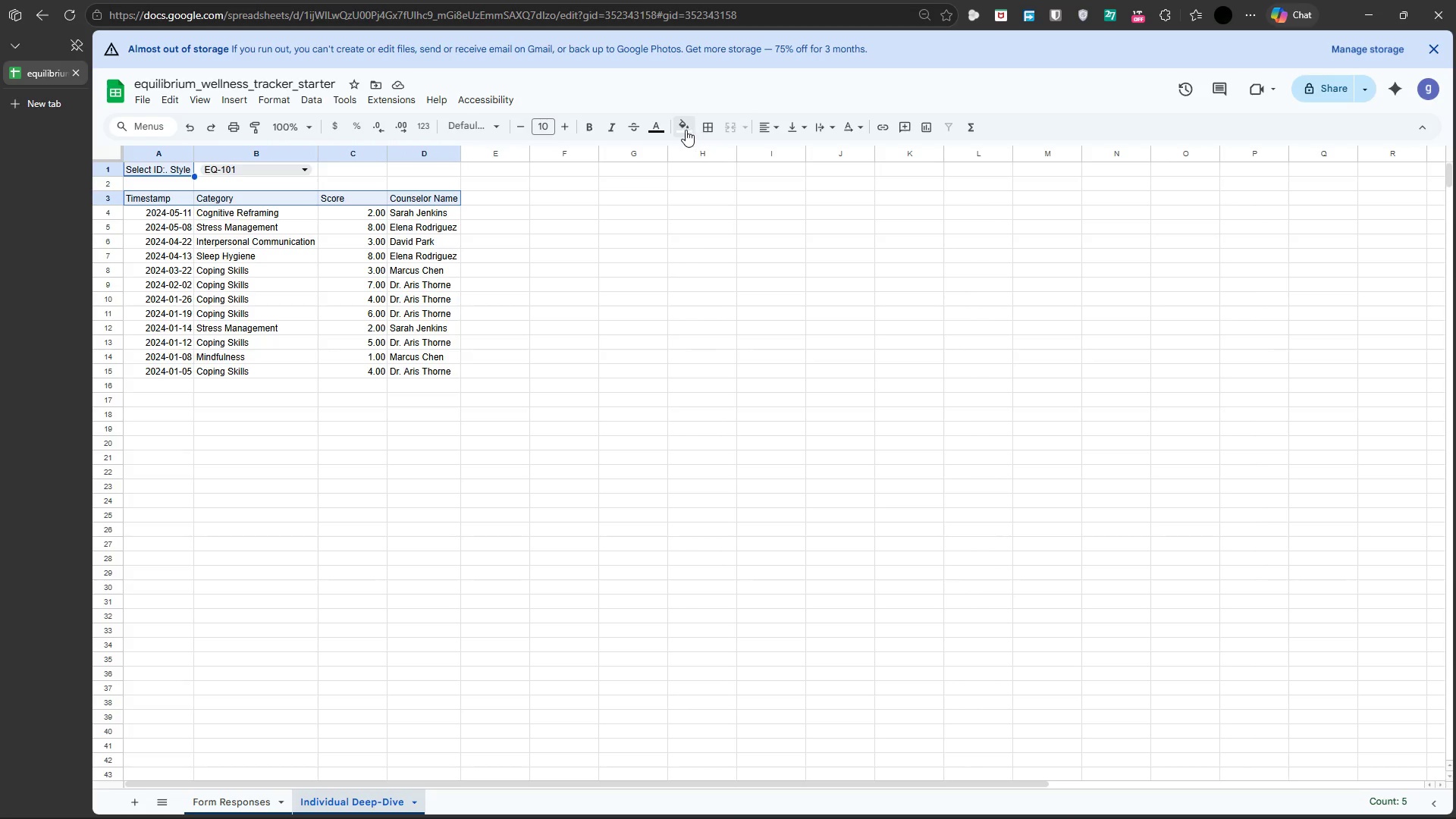 
left_click([655, 124])
 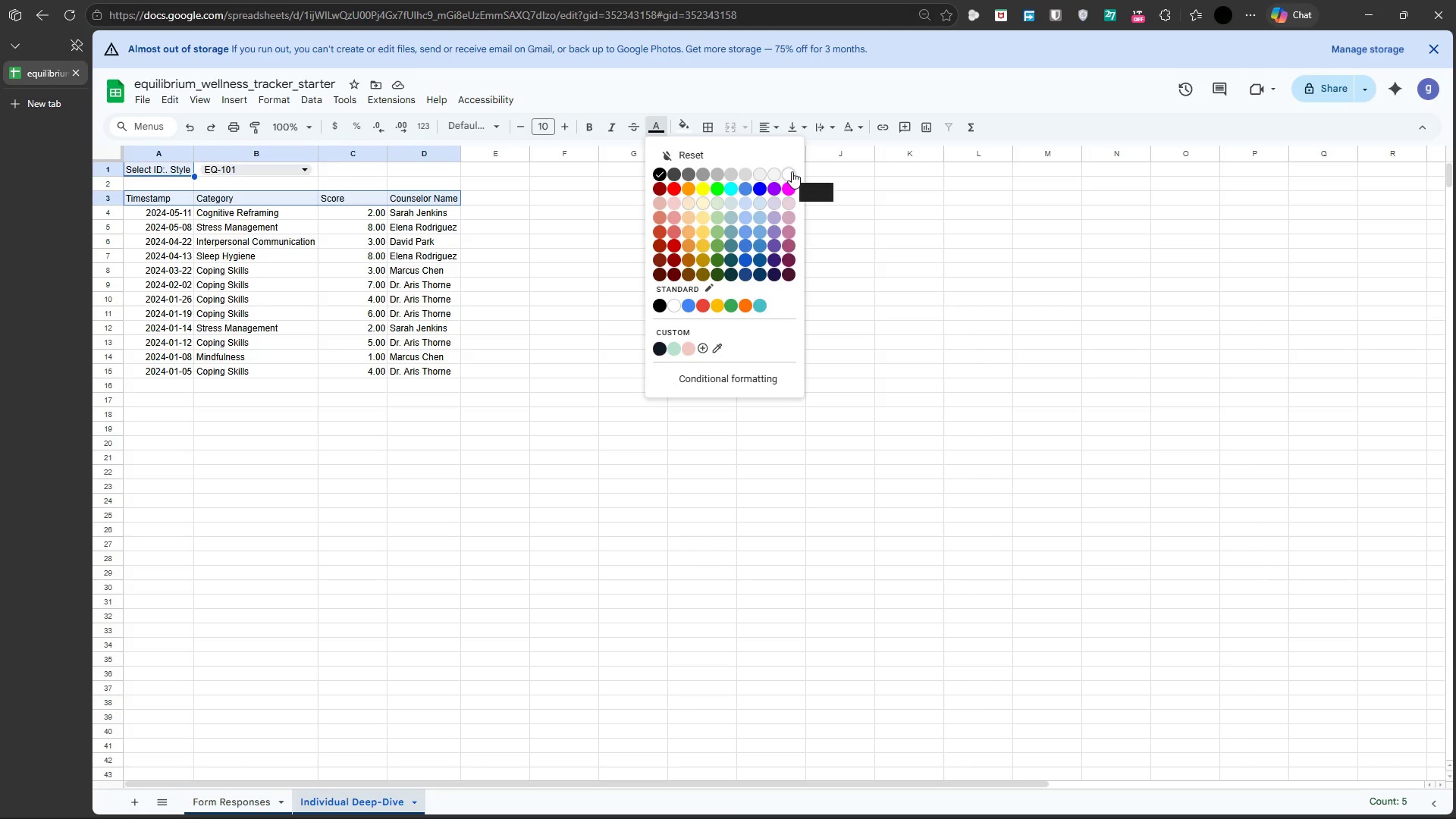 
left_click([792, 171])
 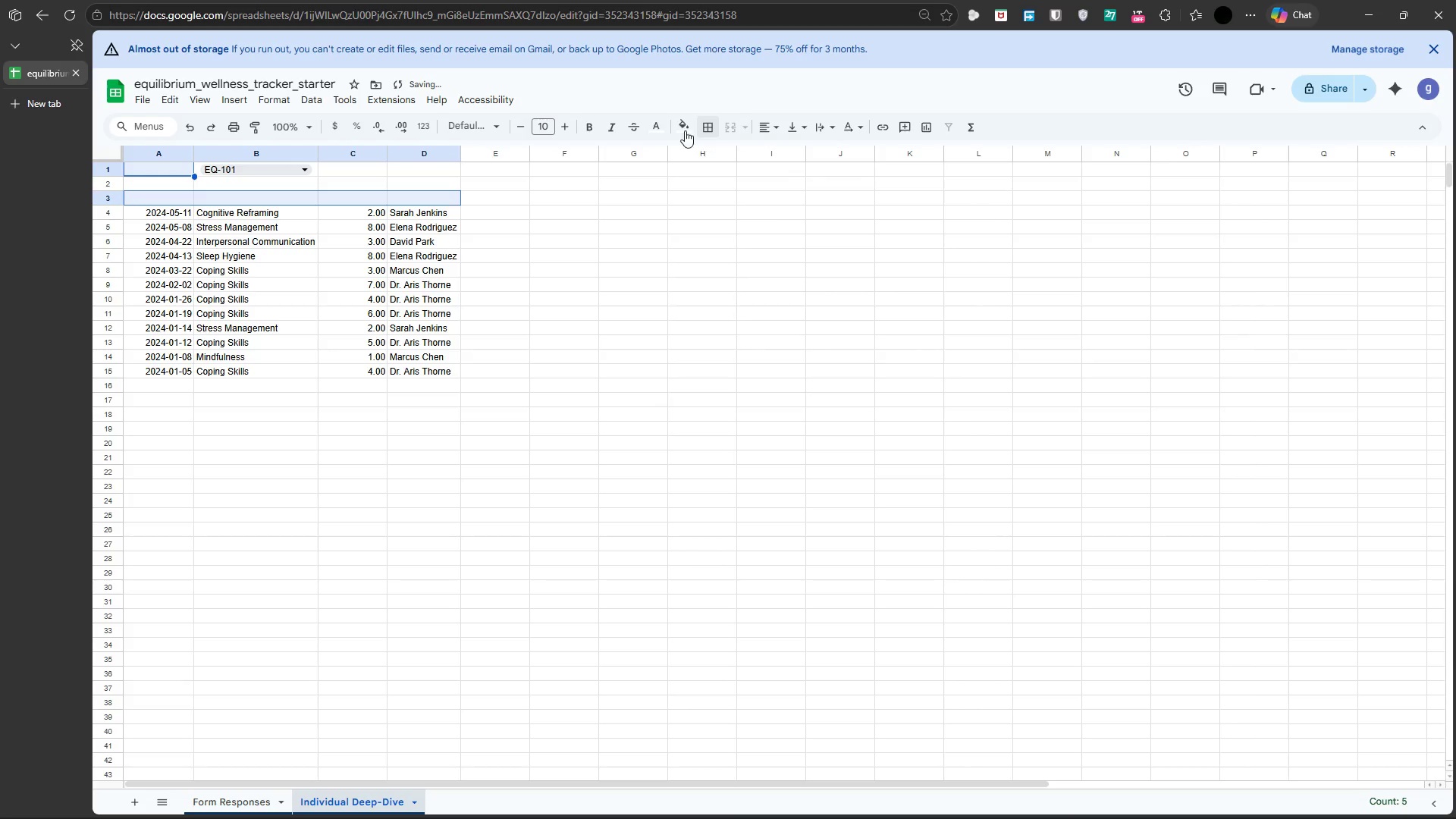 
left_click([685, 127])
 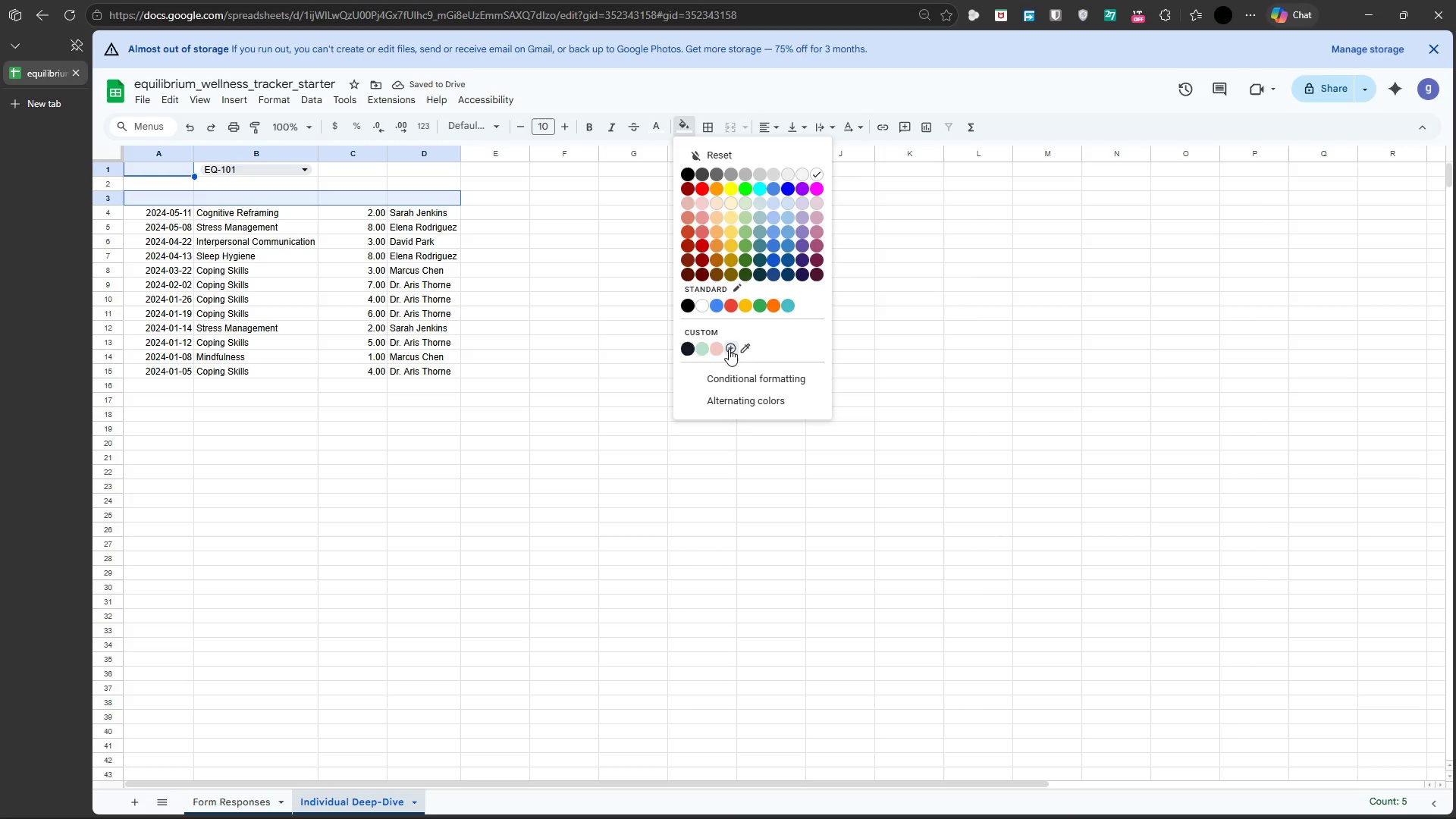 
left_click([730, 347])
 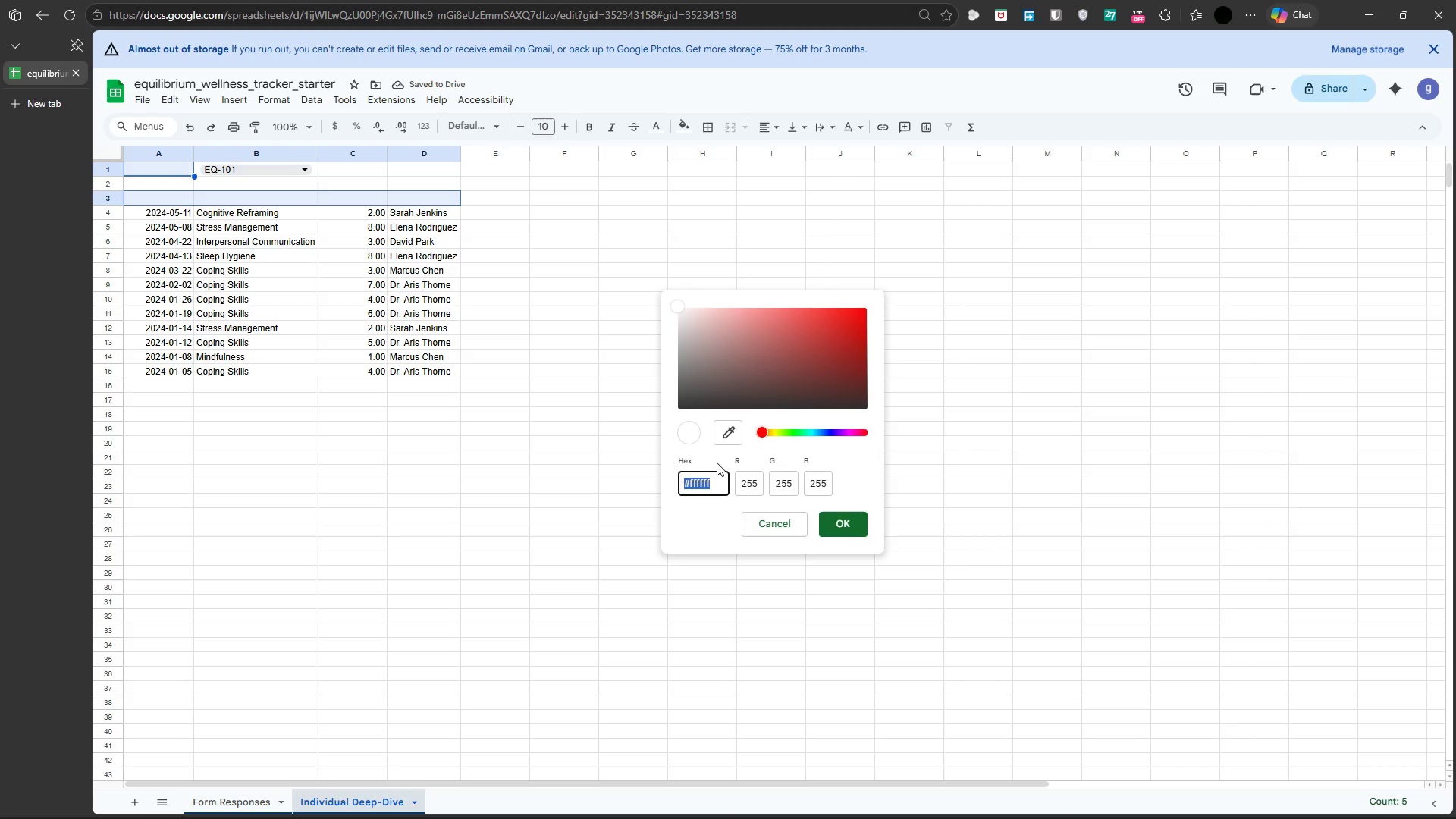 
left_click([715, 481])
 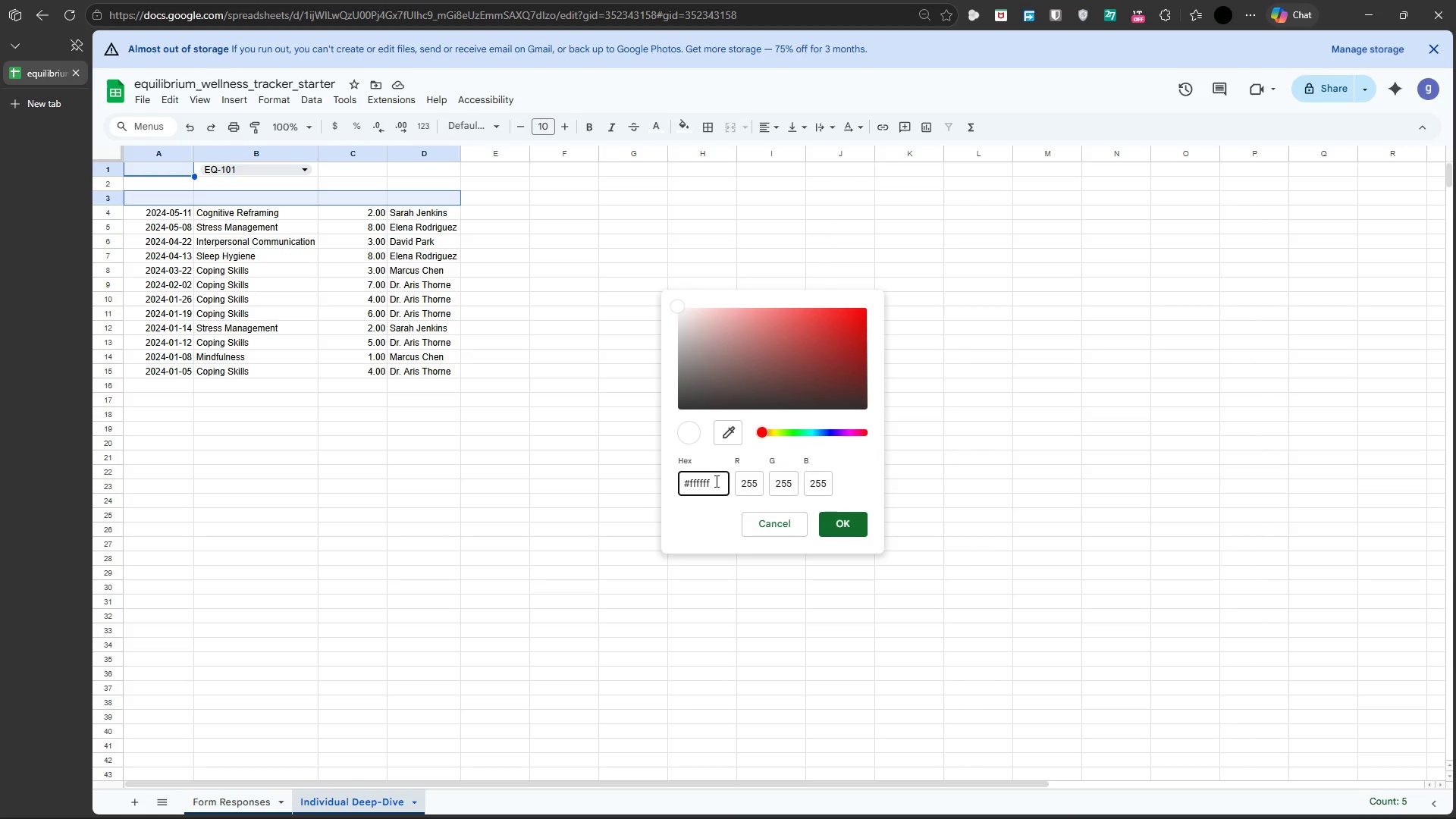 
key(Backspace)
key(Backspace)
key(Backspace)
key(Backspace)
key(Backspace)
key(Backspace)
type(0737)
 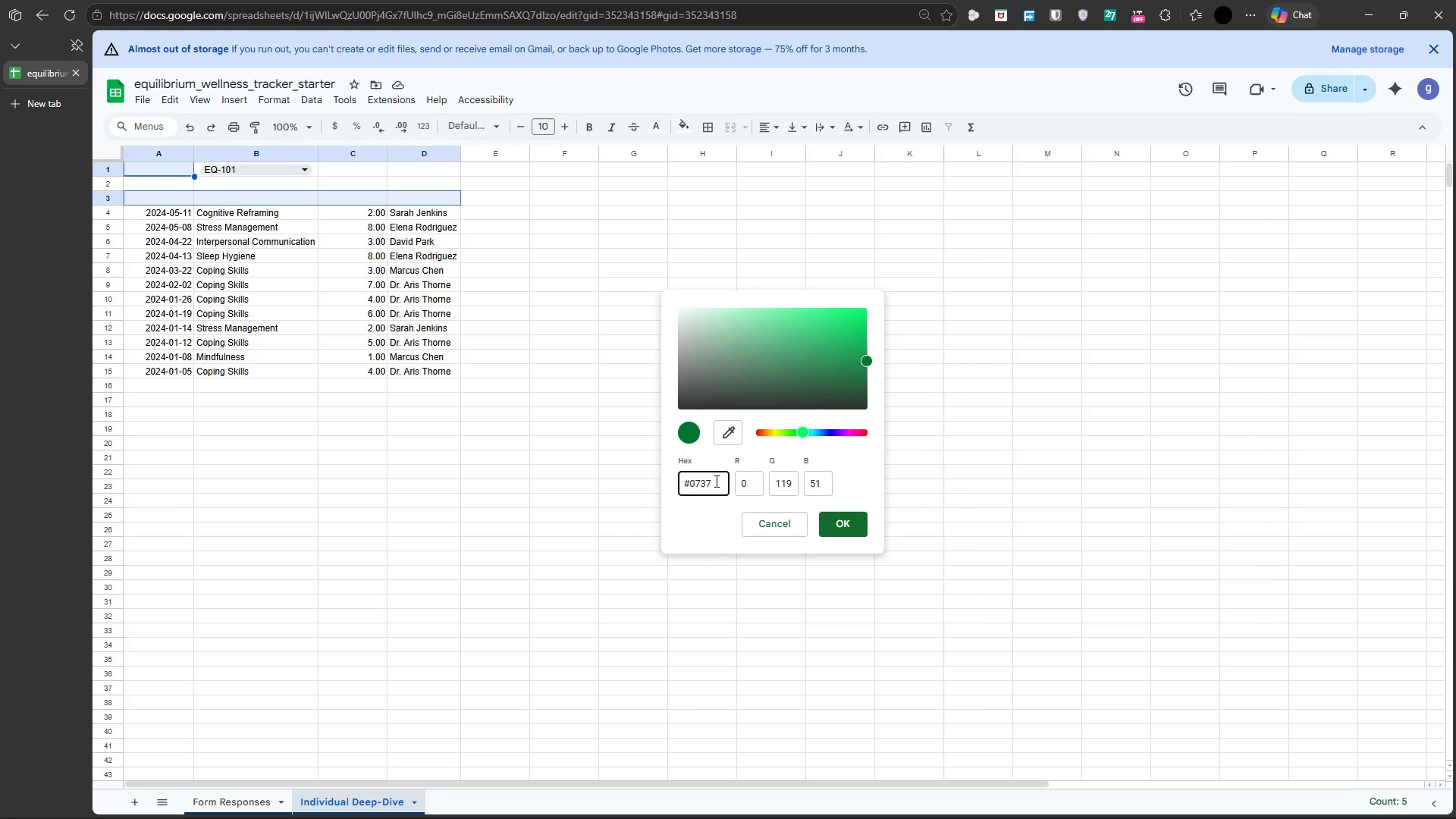 
wait(9.0)
 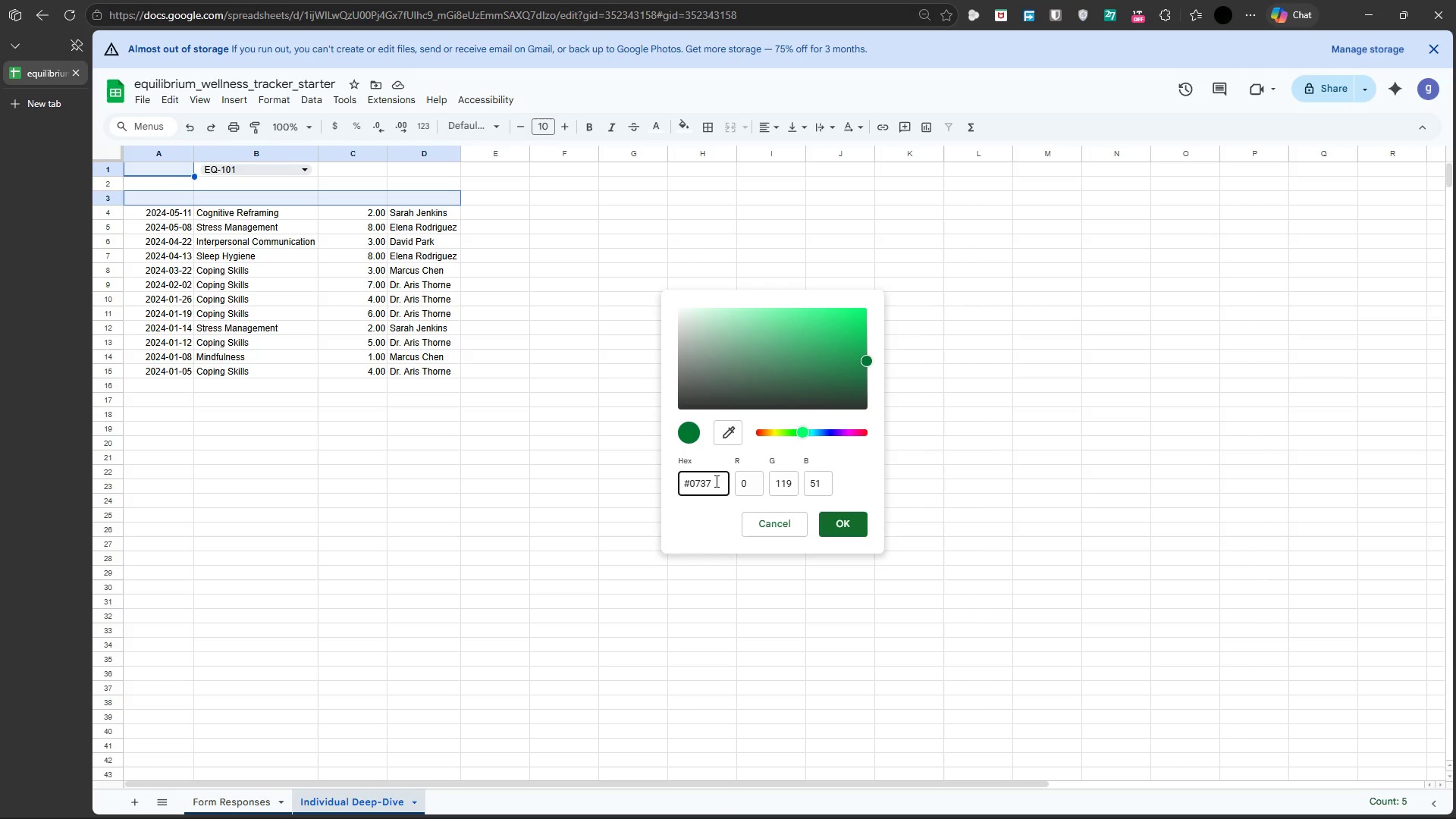 
type(63)
 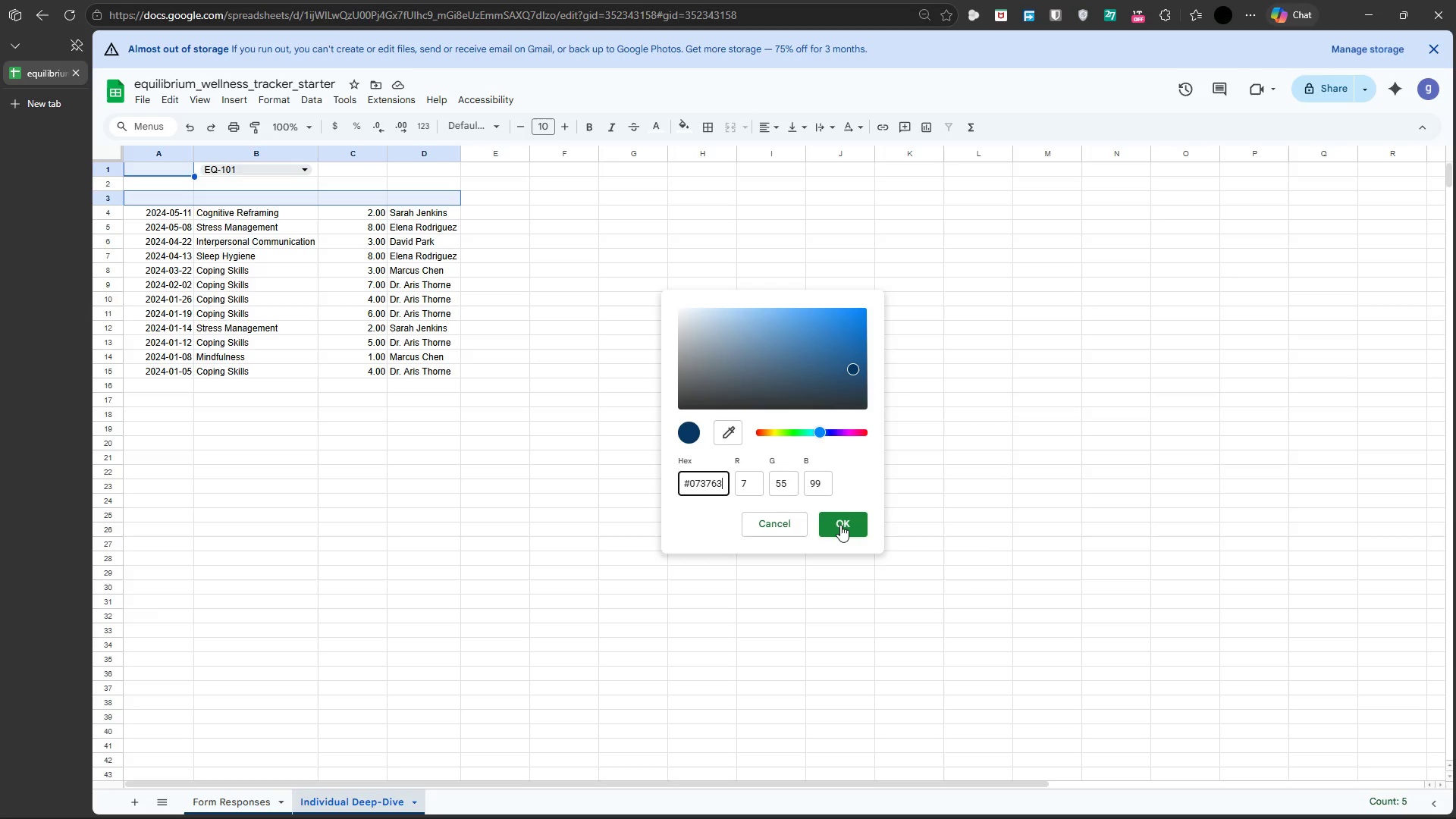 
left_click([840, 525])
 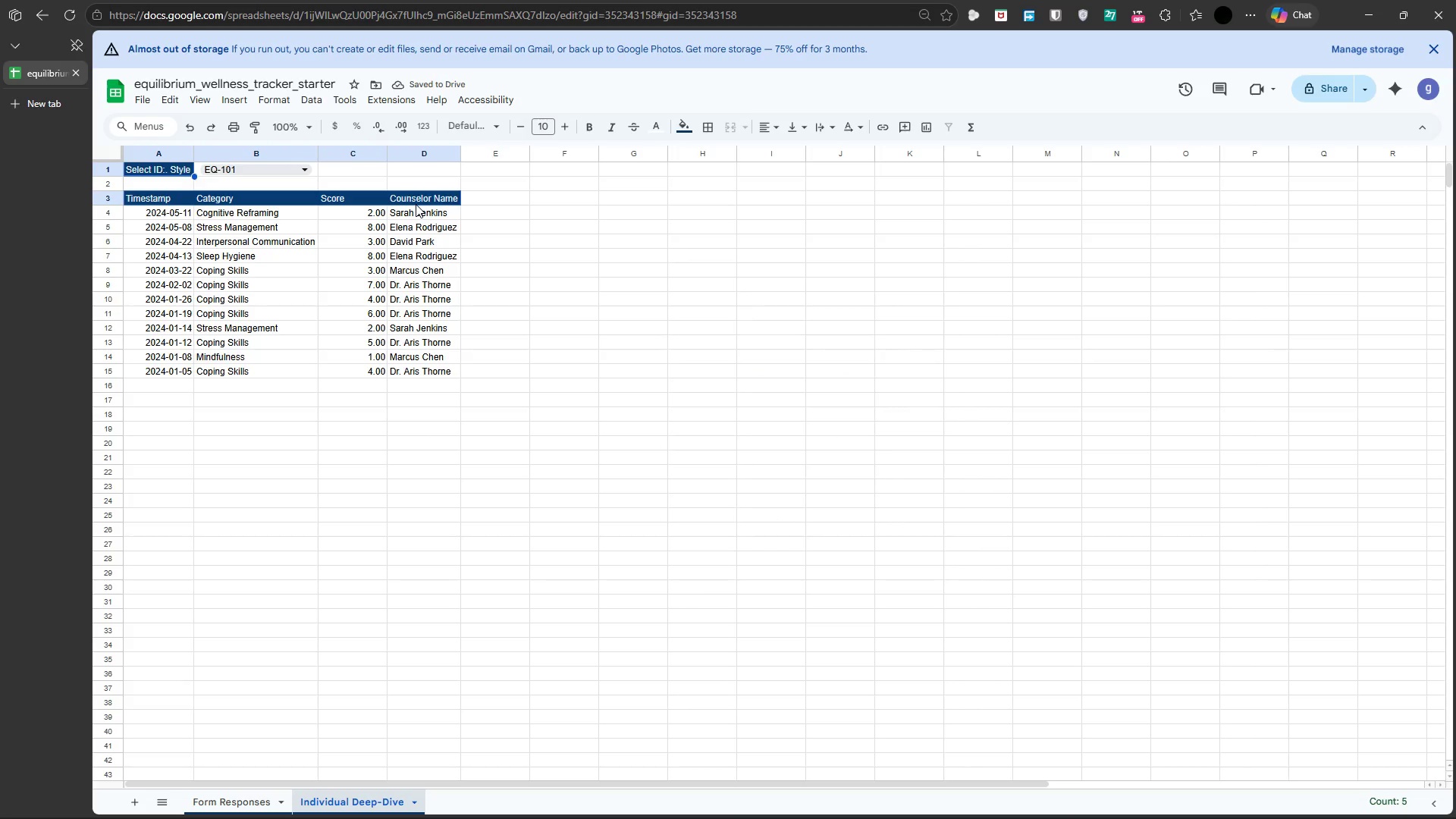 
key(Control+B)
 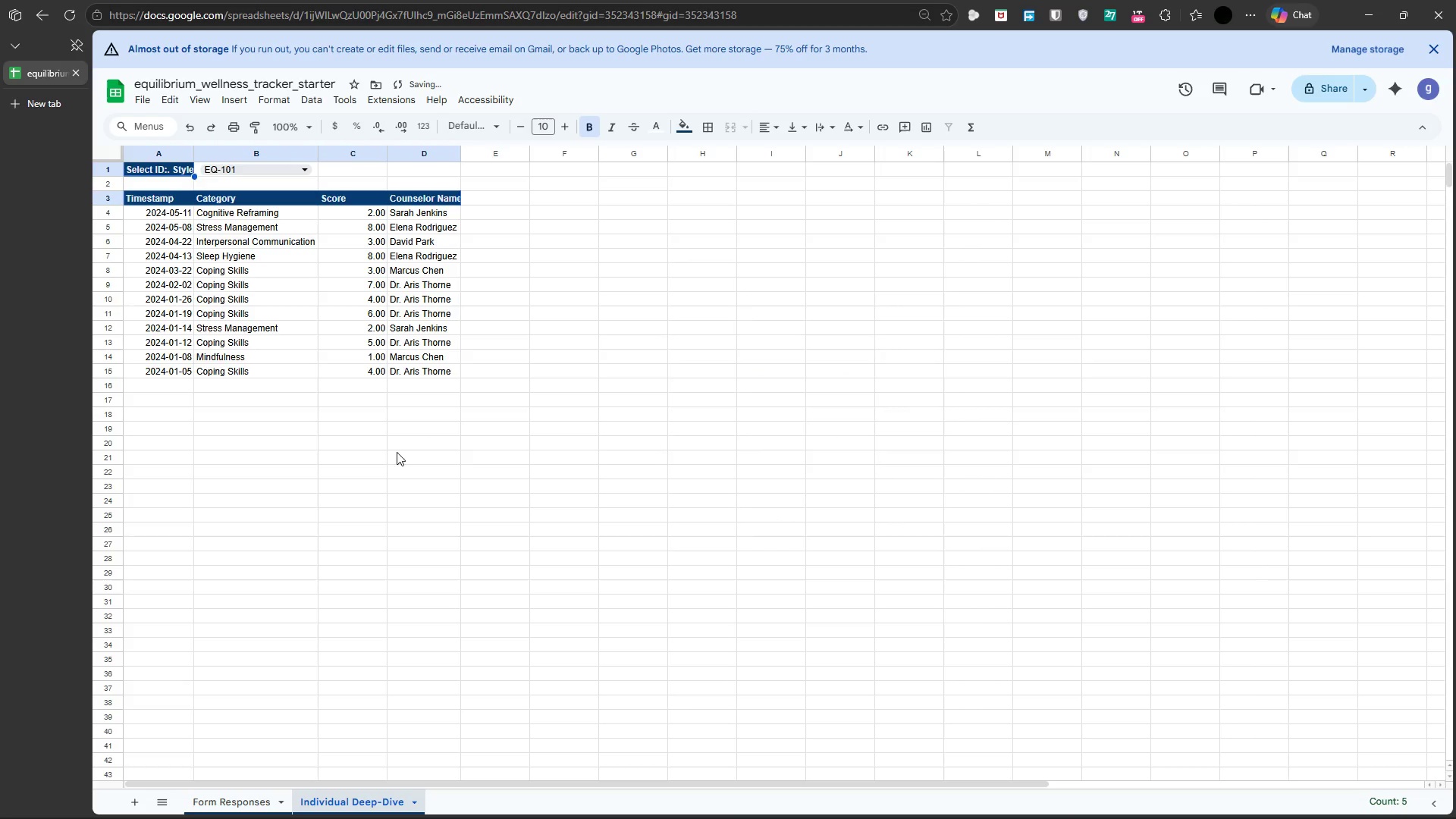 
left_click([395, 460])
 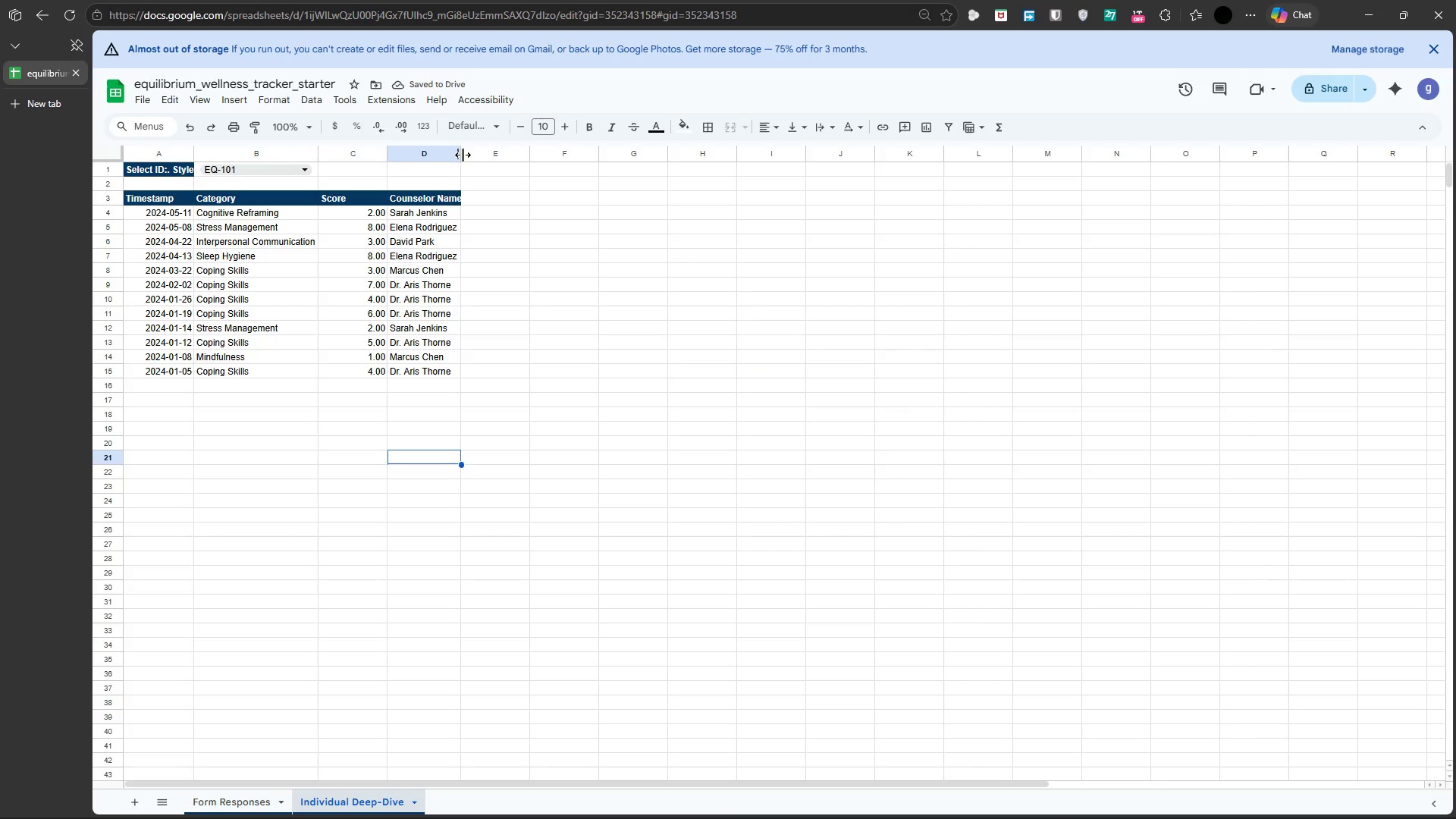 
double_click([463, 155])
 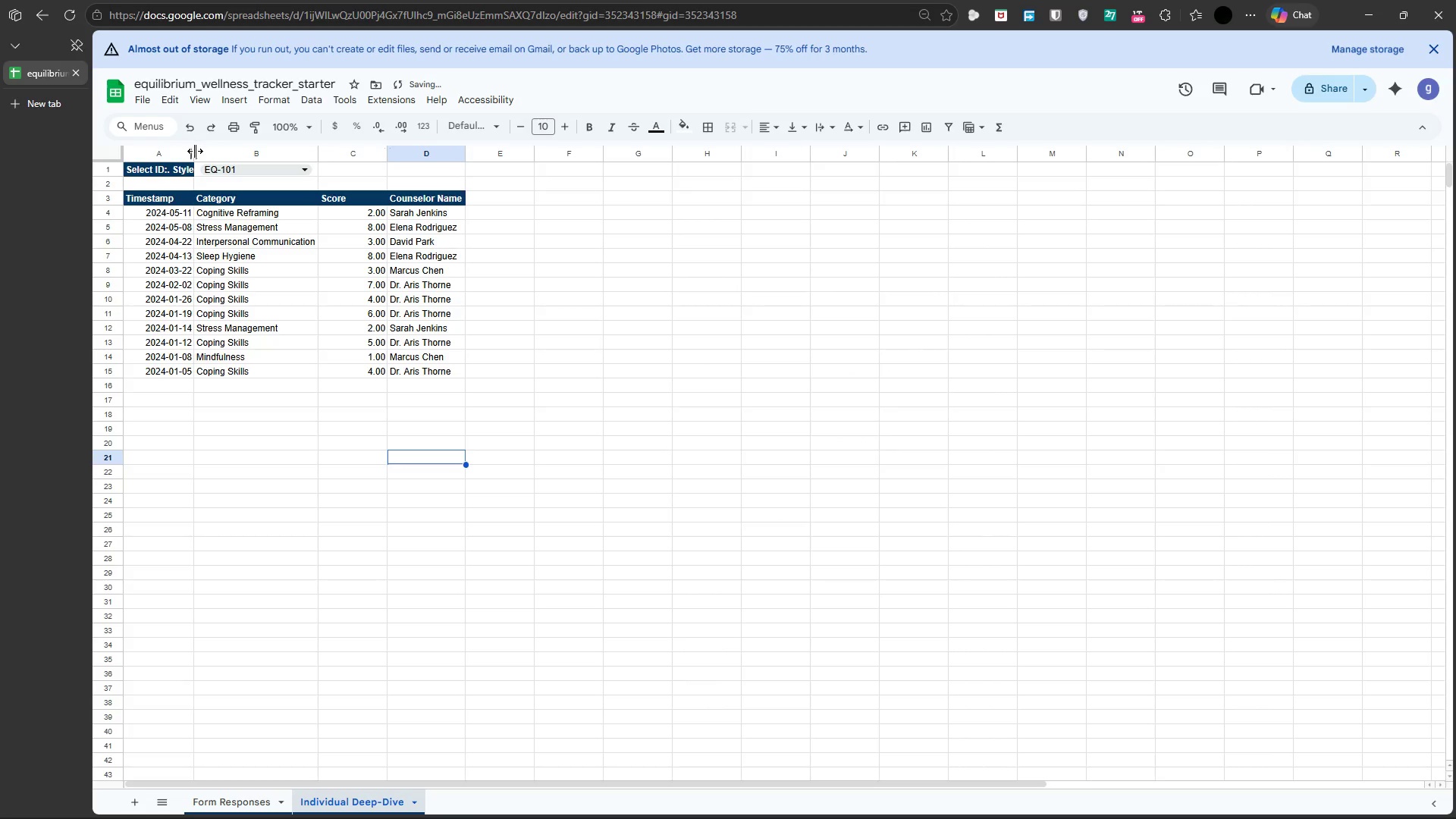 
double_click([195, 151])
 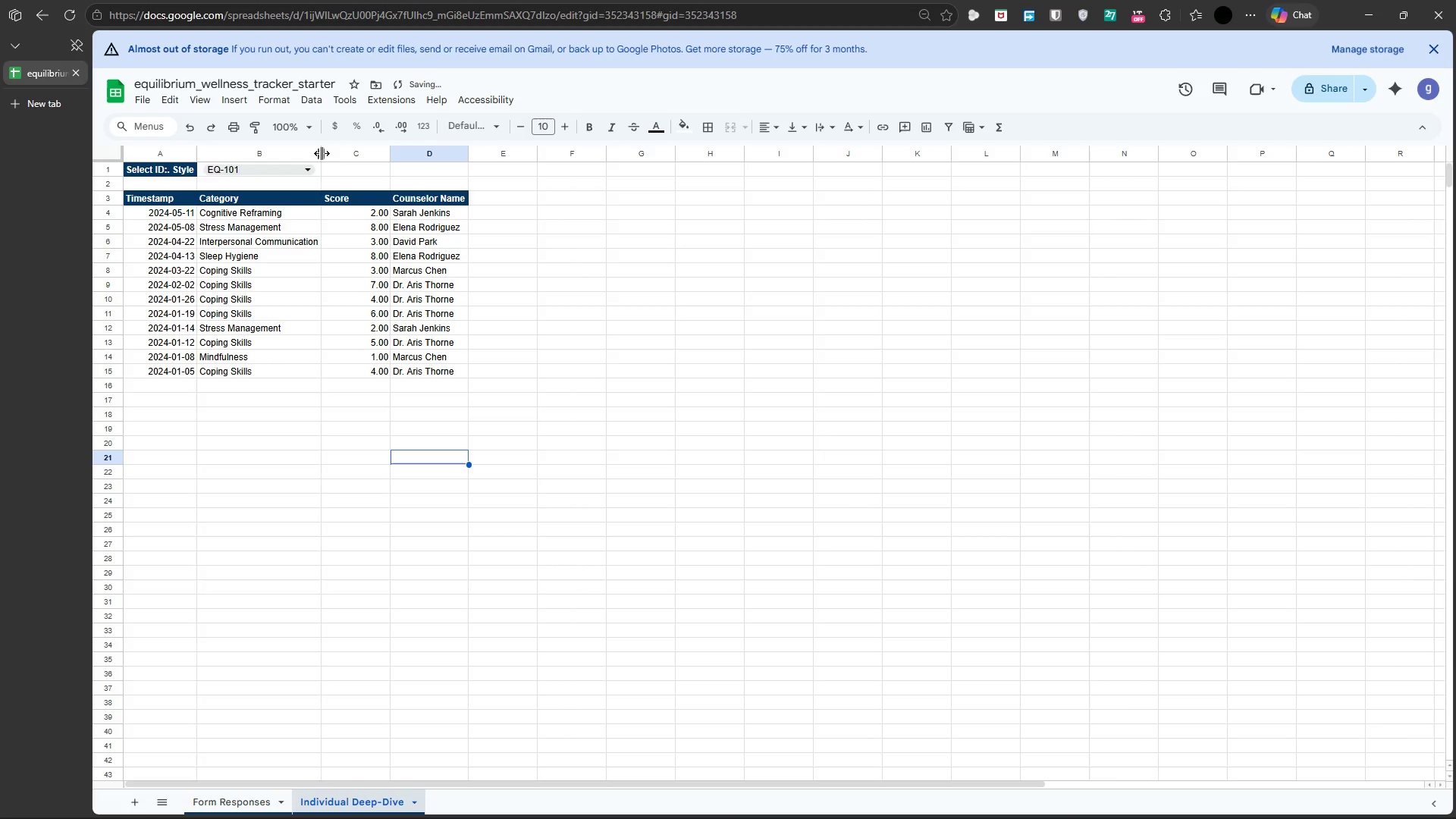 
double_click([322, 153])
 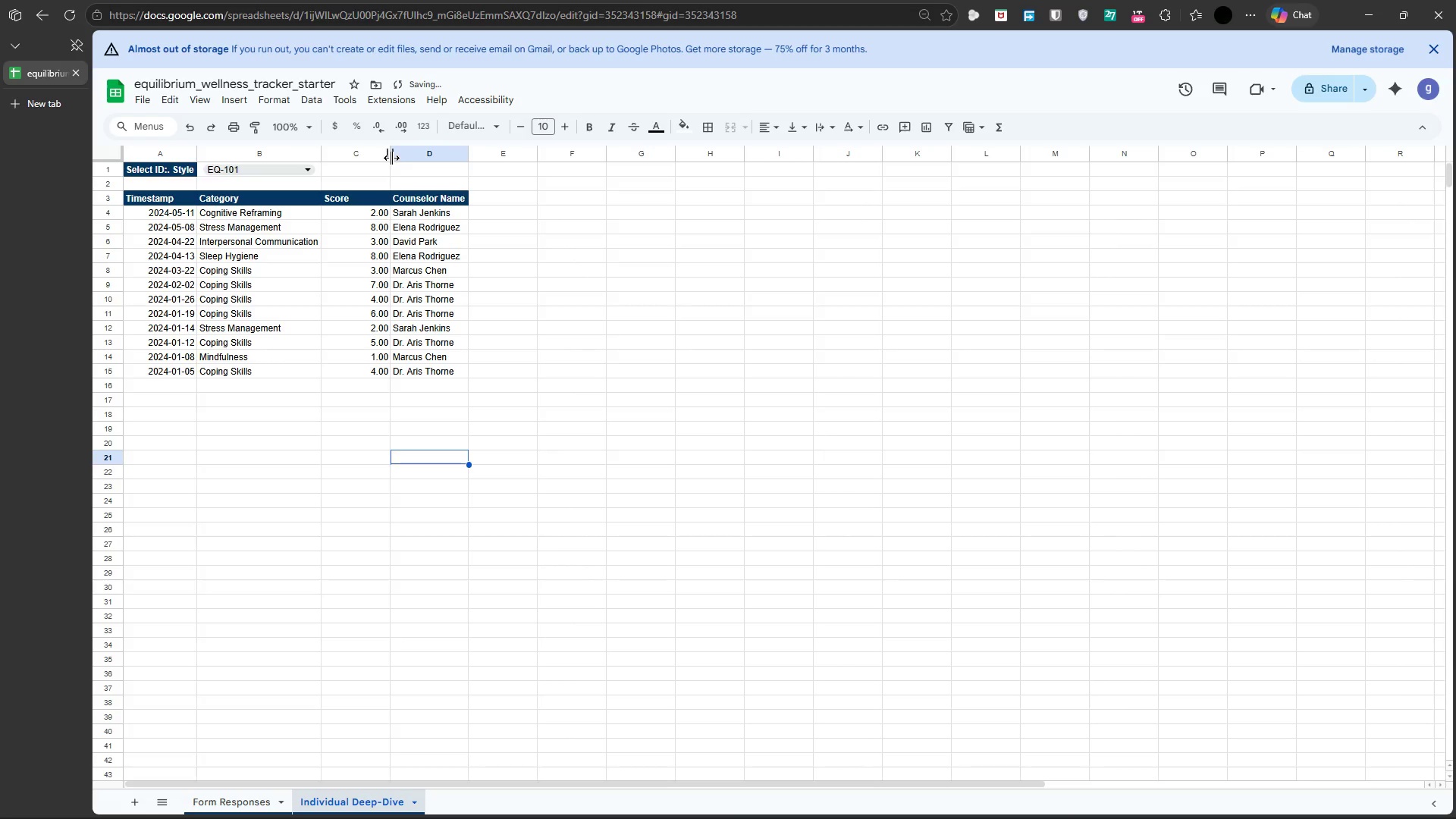 
double_click([391, 158])
 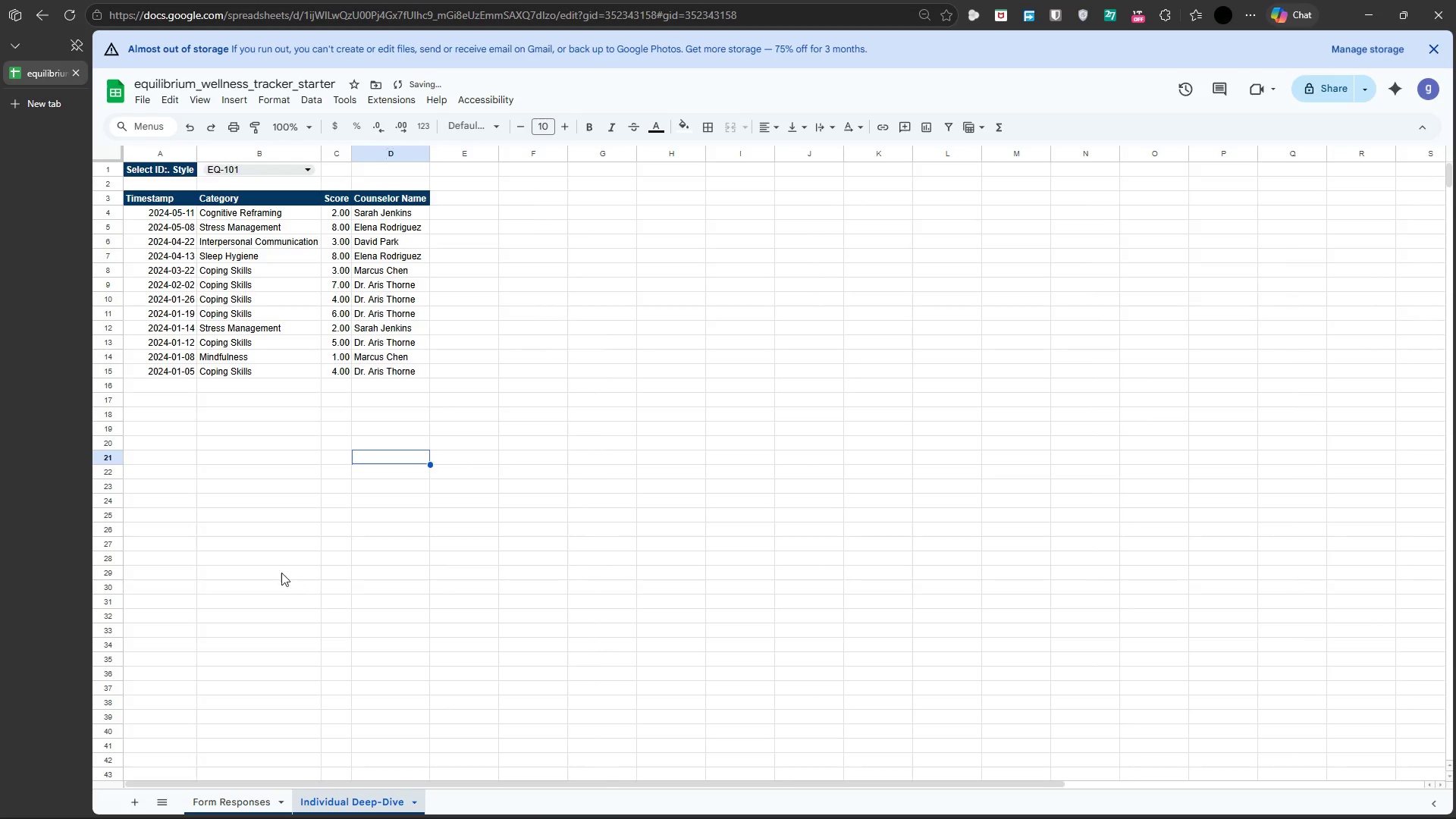 
left_click([272, 560])
 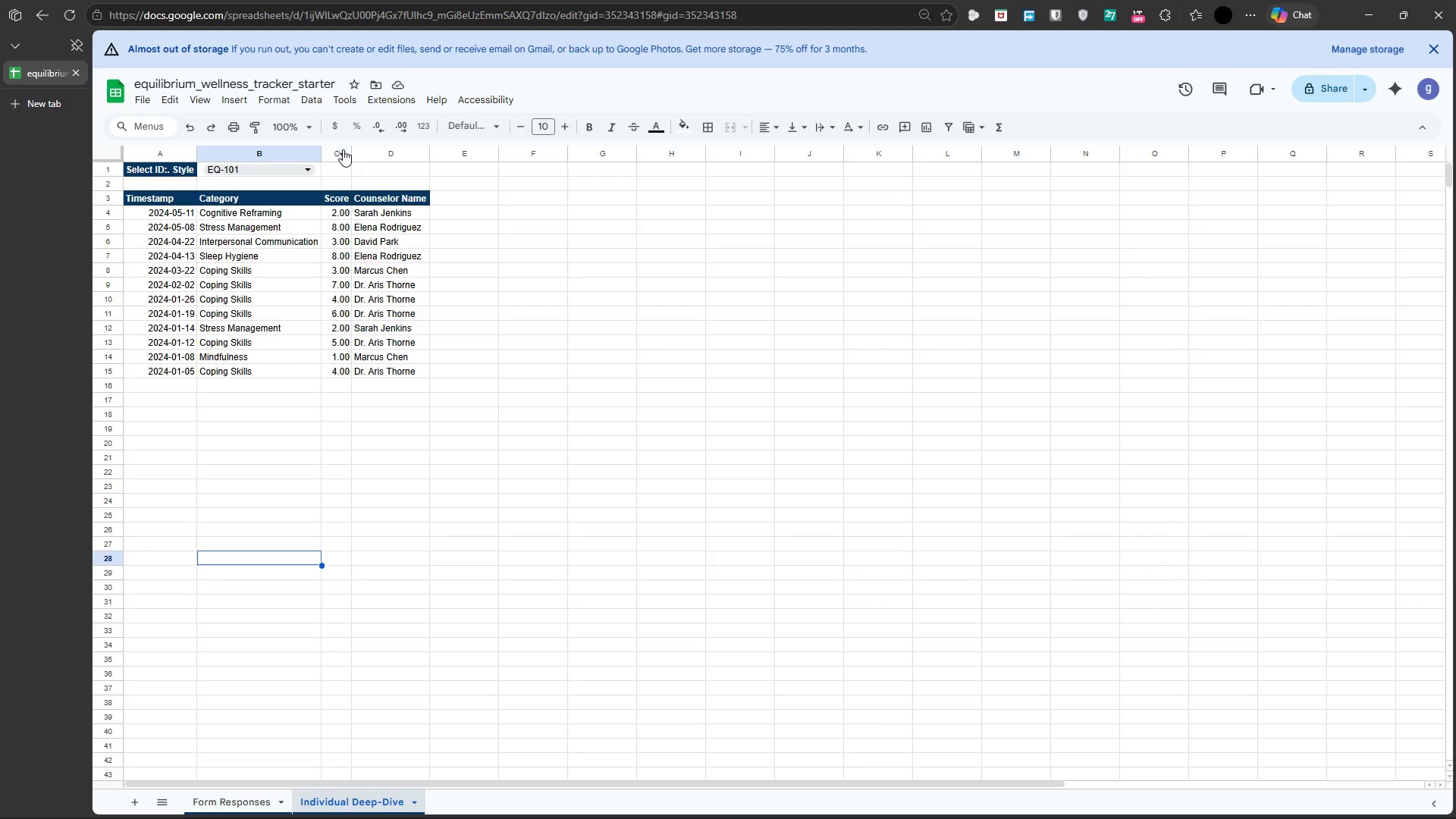 
wait(33.67)
 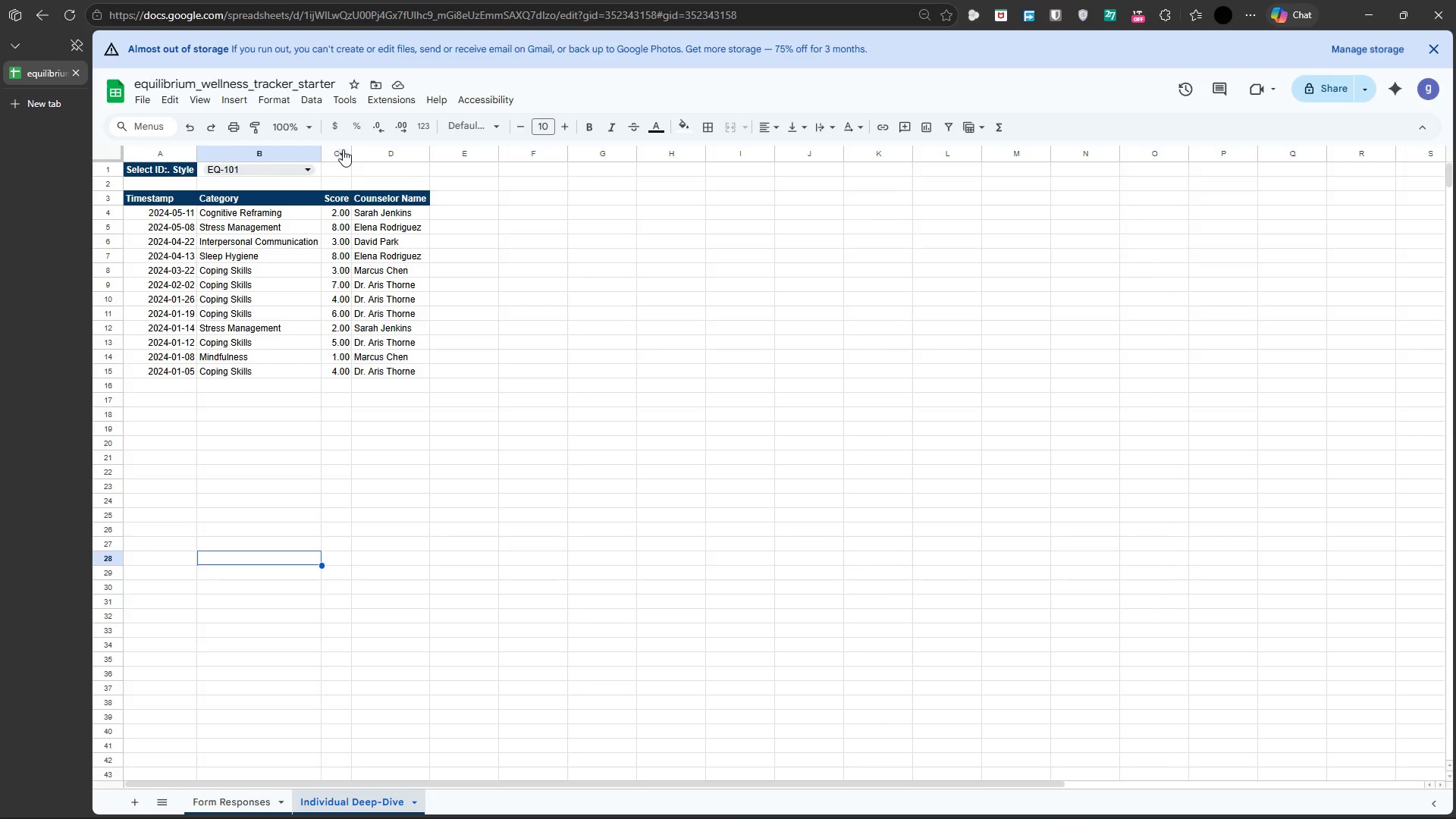 
left_click([176, 210])
 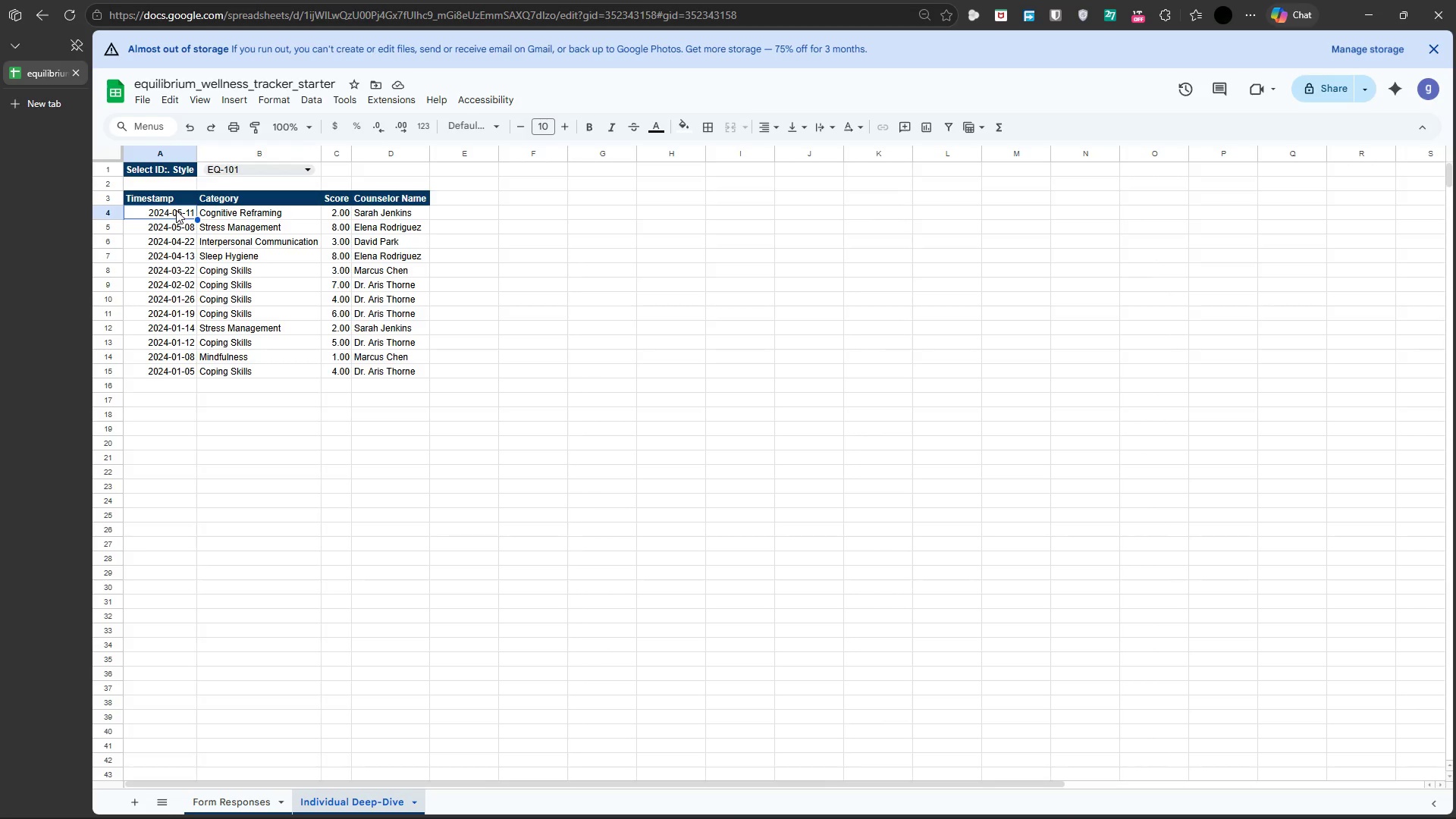 
key(Shift+ShiftRight)
 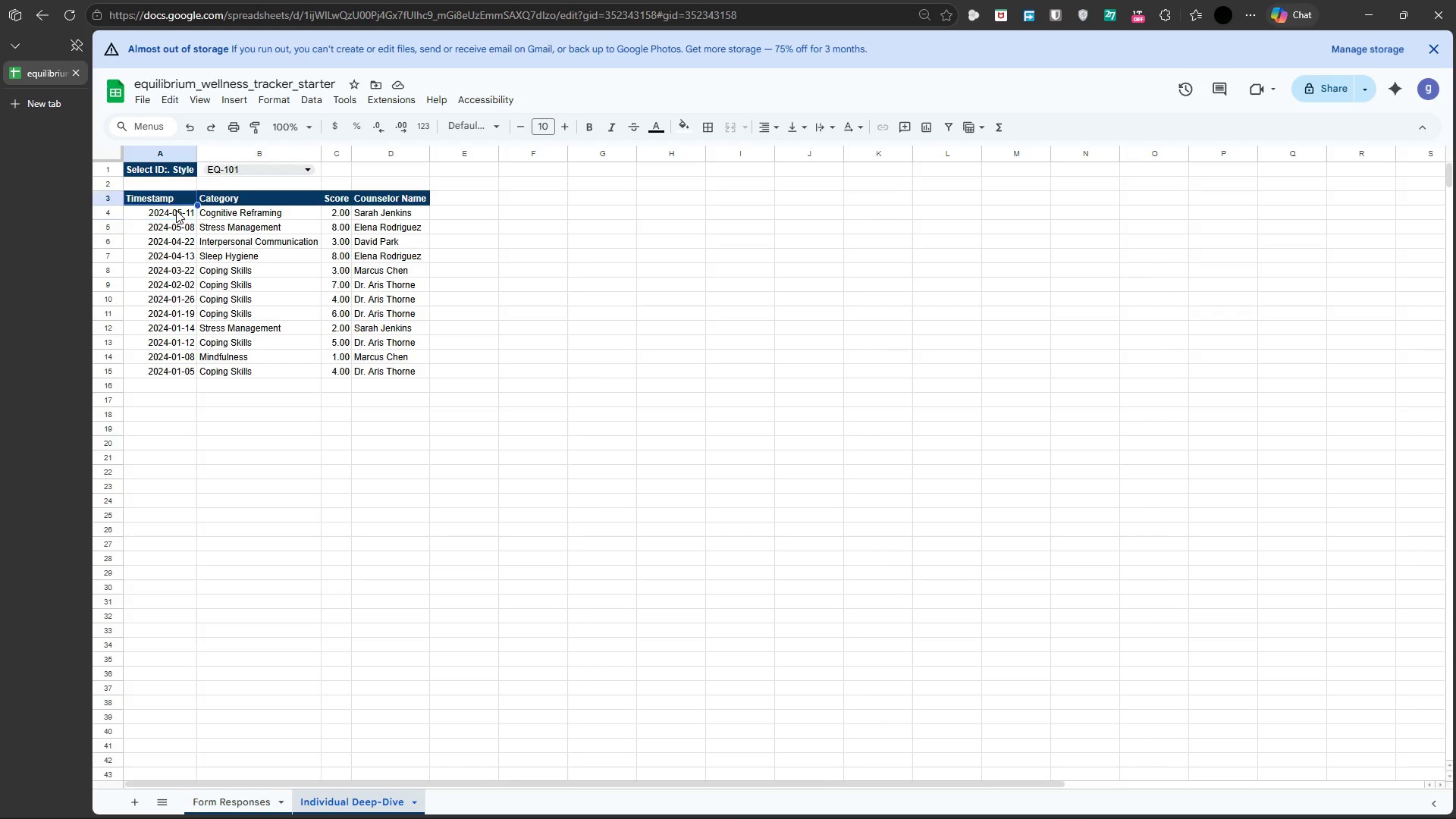 
key(ArrowUp)
 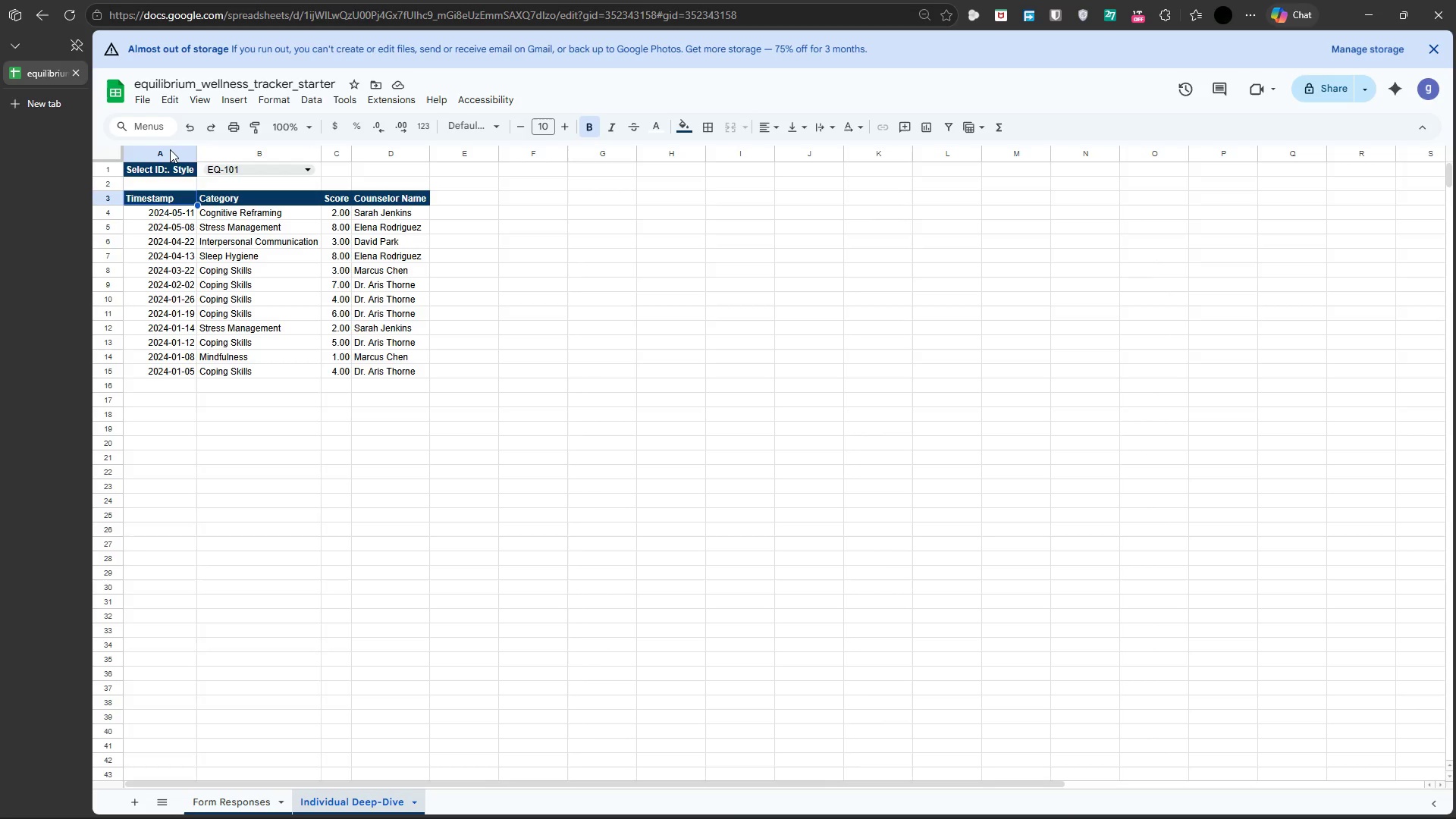 
left_click([170, 149])
 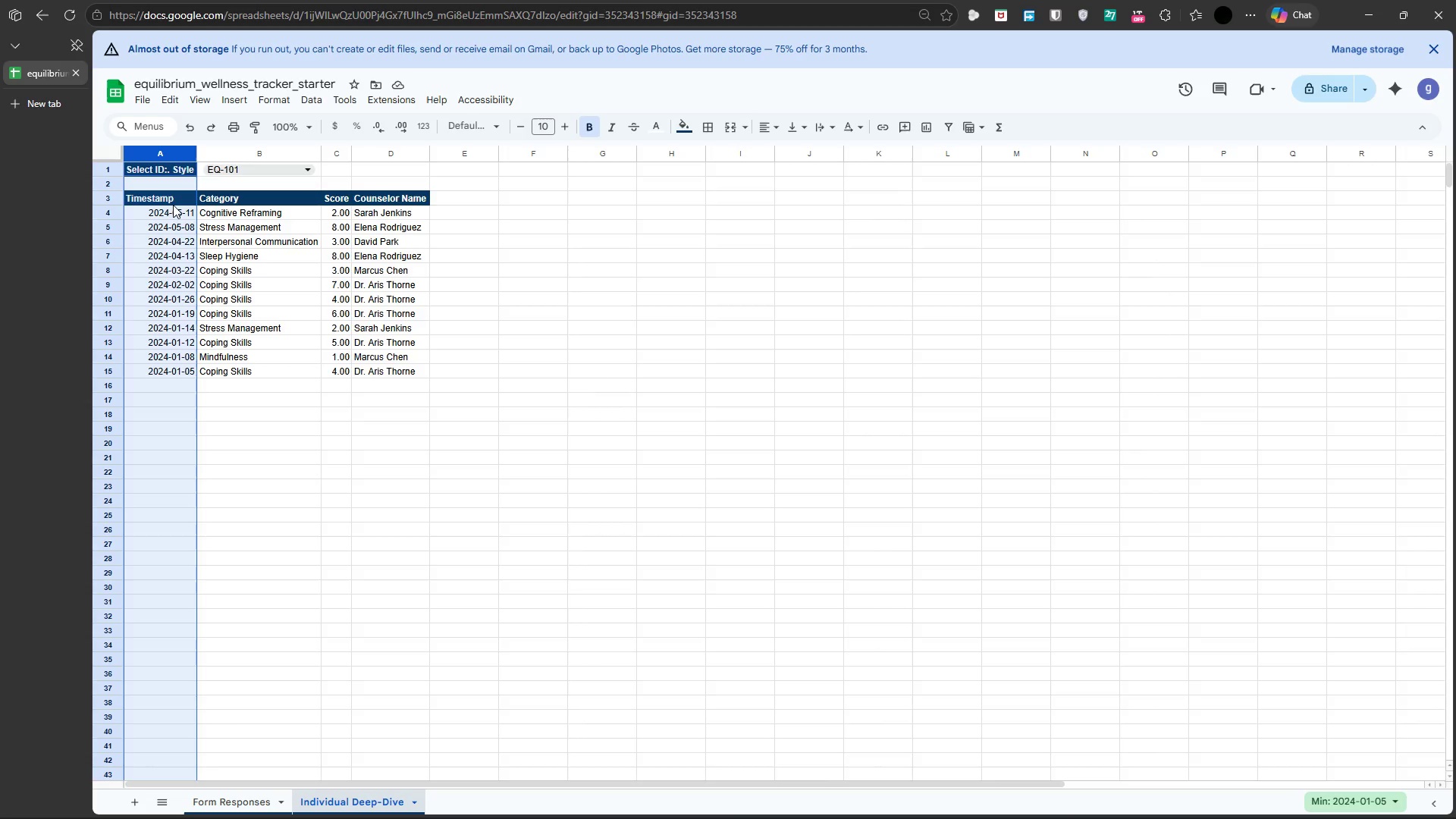 
hold_key(key=ControlLeft, duration=4.73)
left_click([171, 169])
 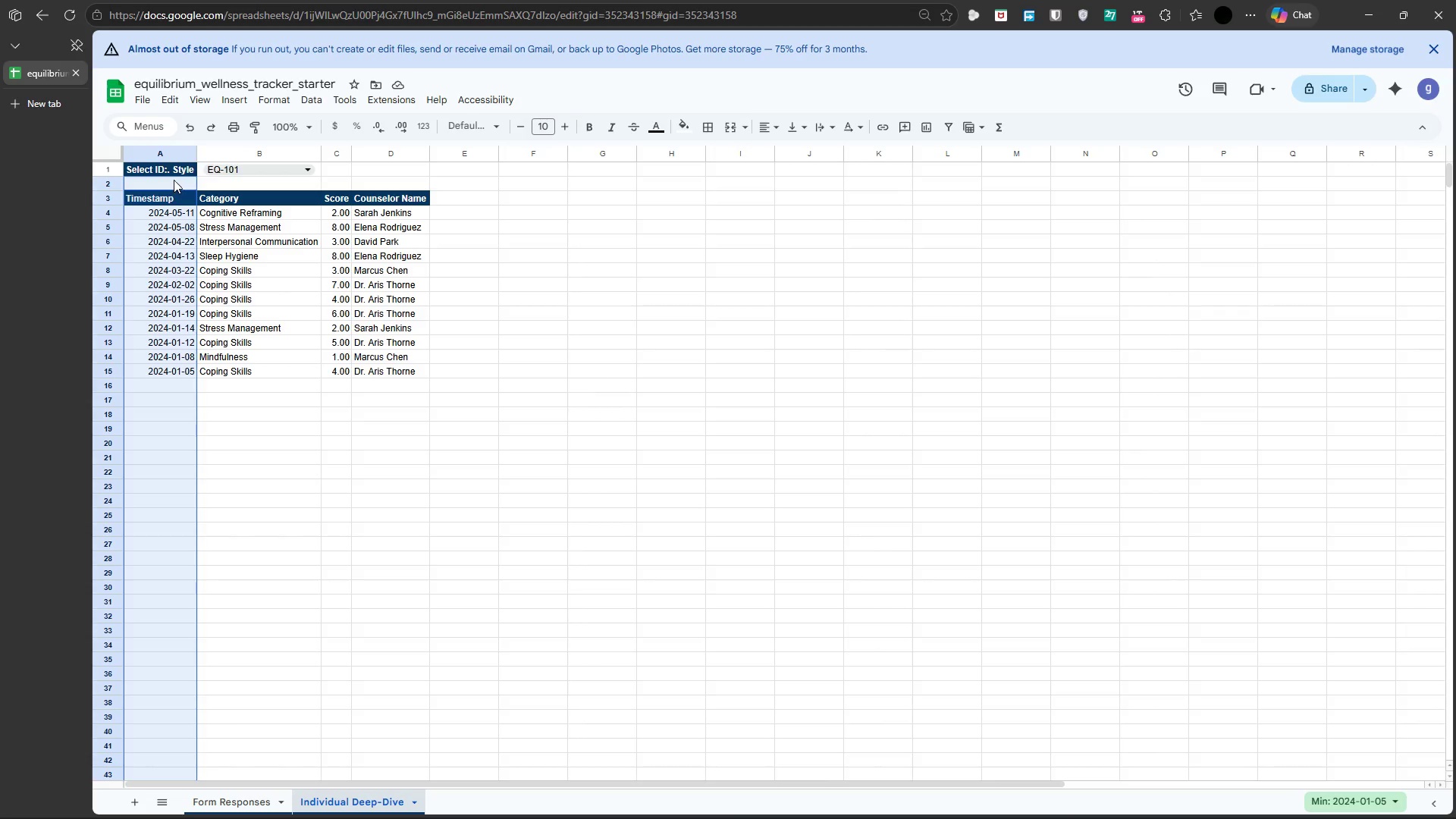 
left_click([174, 180])
 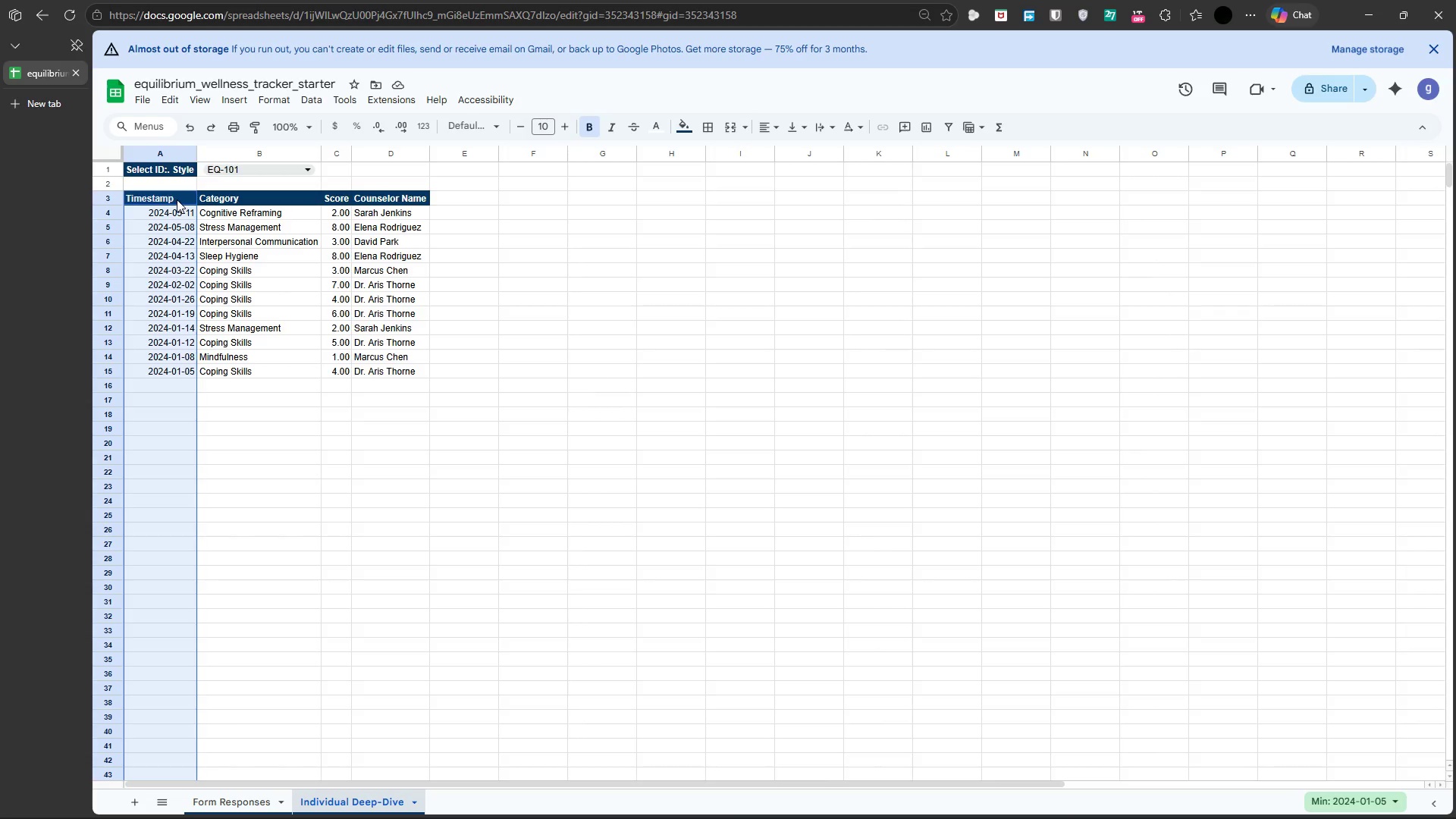 
left_click([177, 199])
 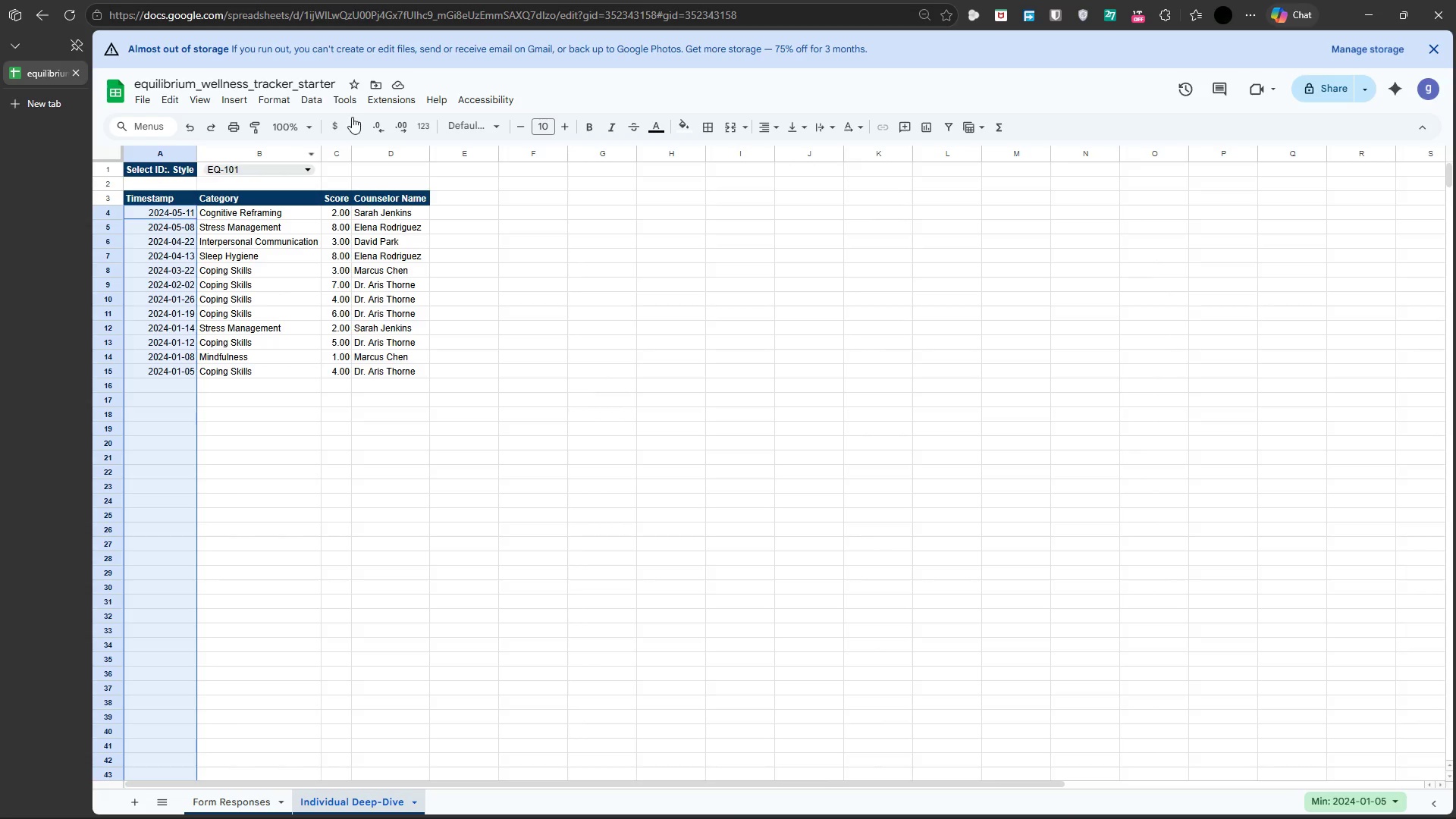 
left_click([276, 102])
 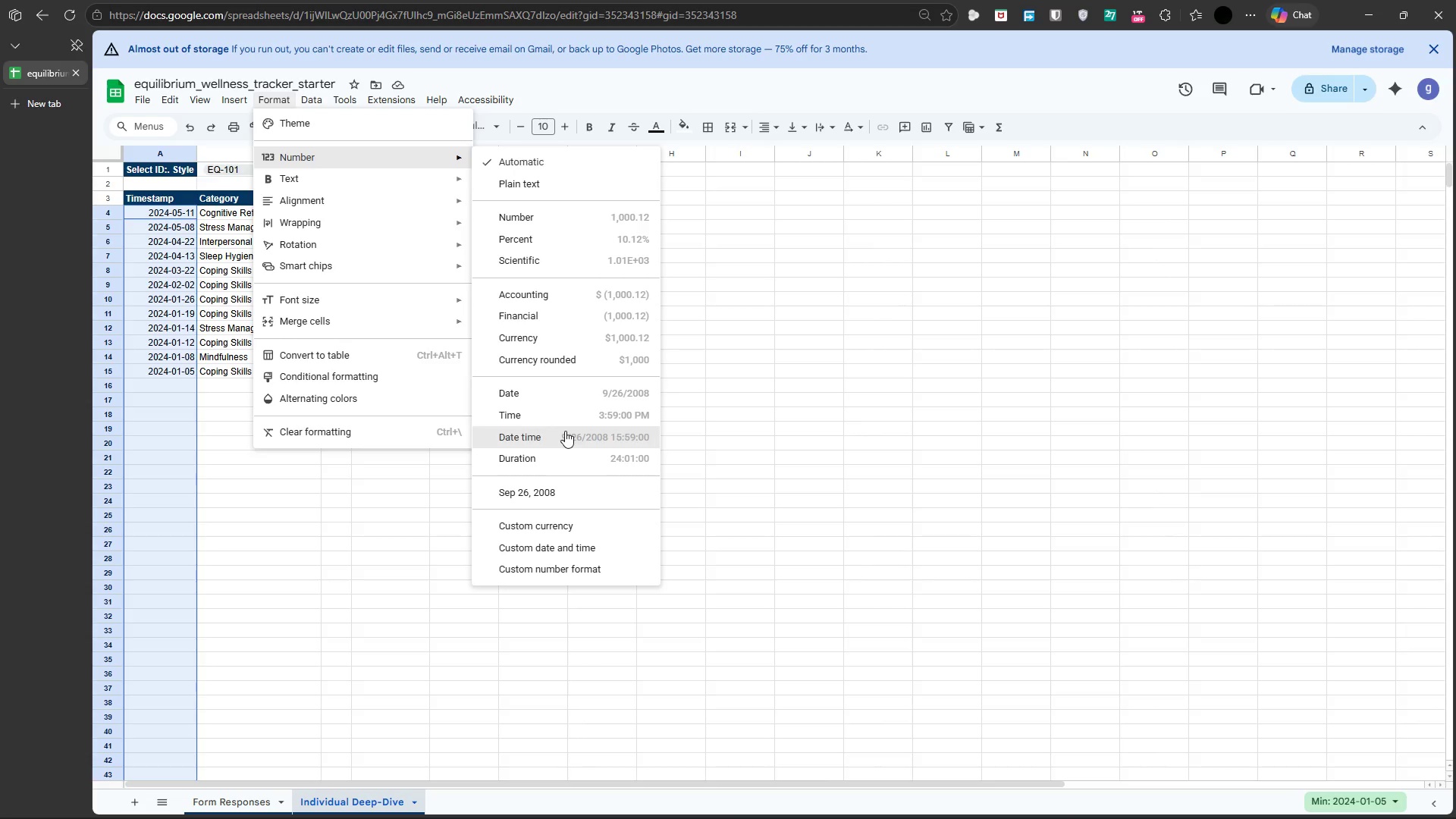 
wait(14.64)
 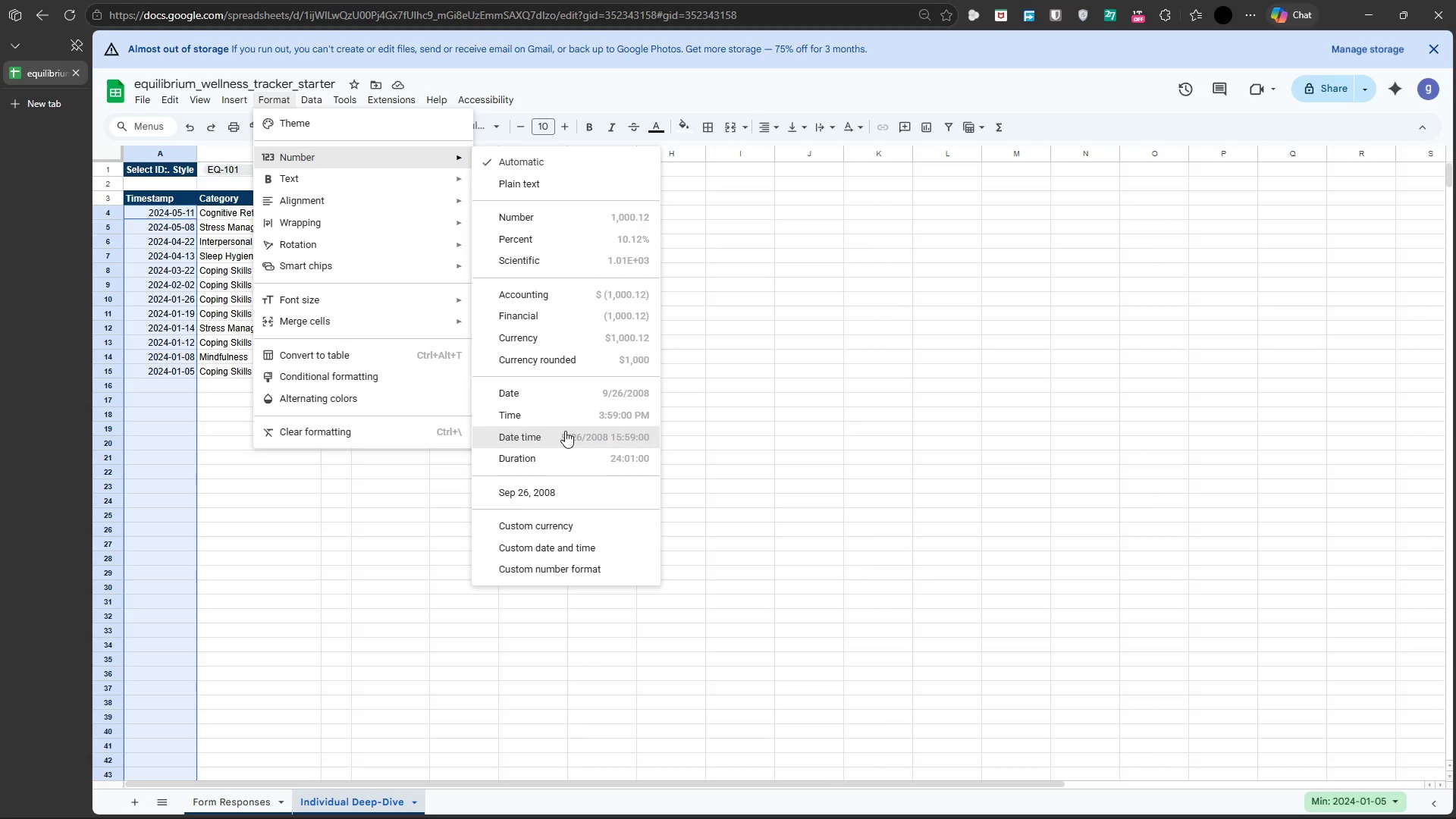 
left_click([565, 431])
 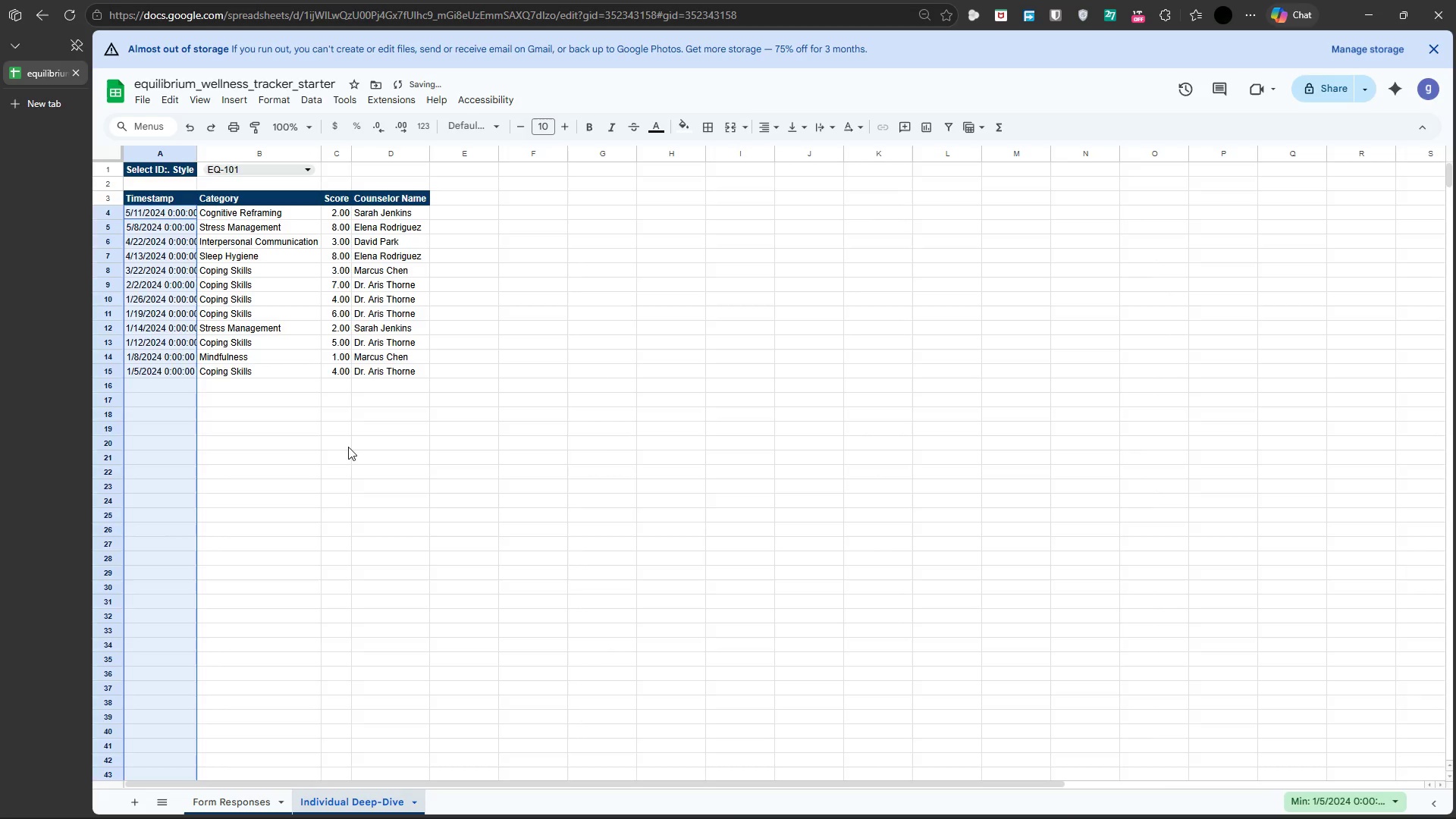 
left_click([348, 447])
 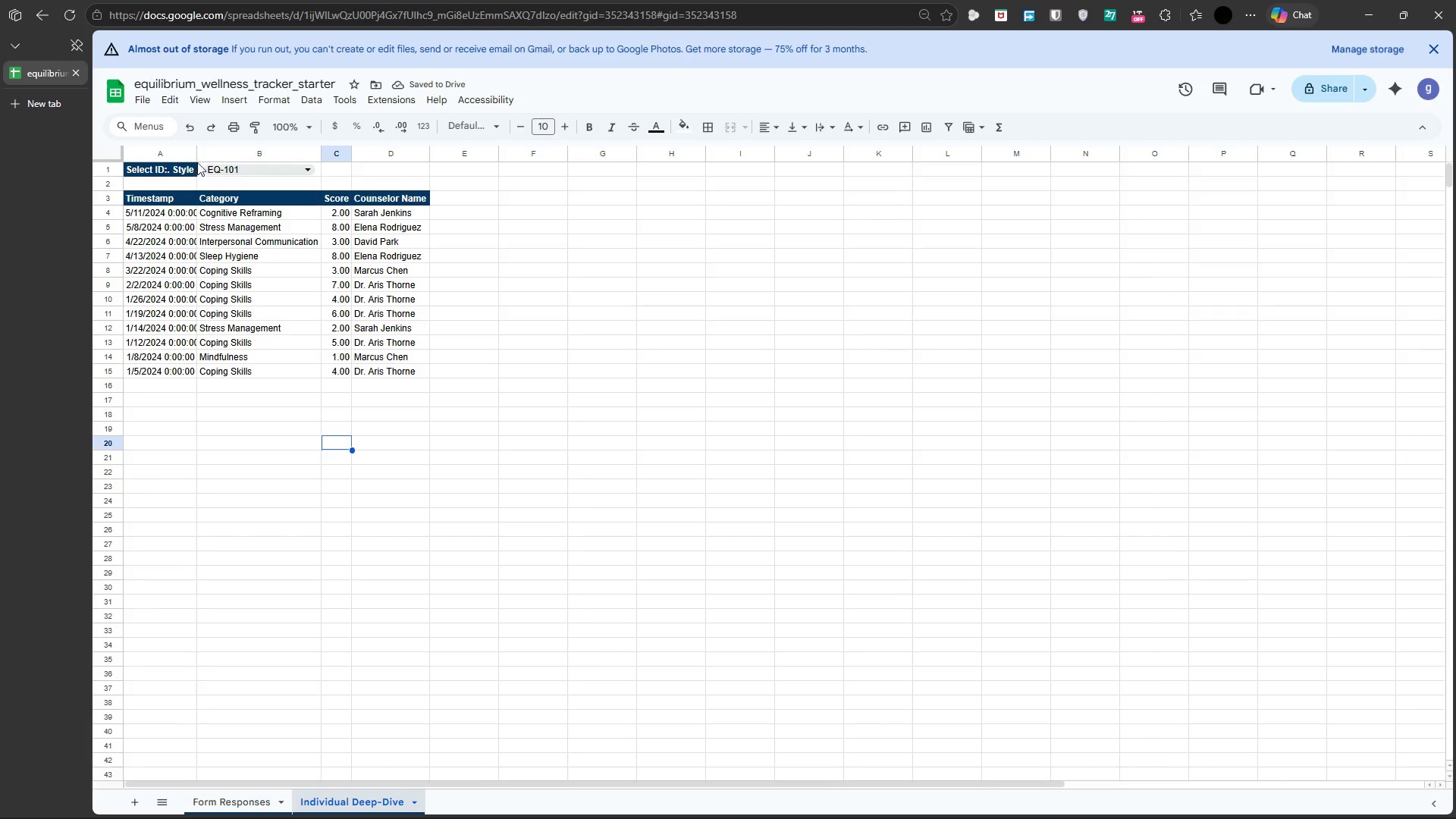 
double_click([197, 152])
 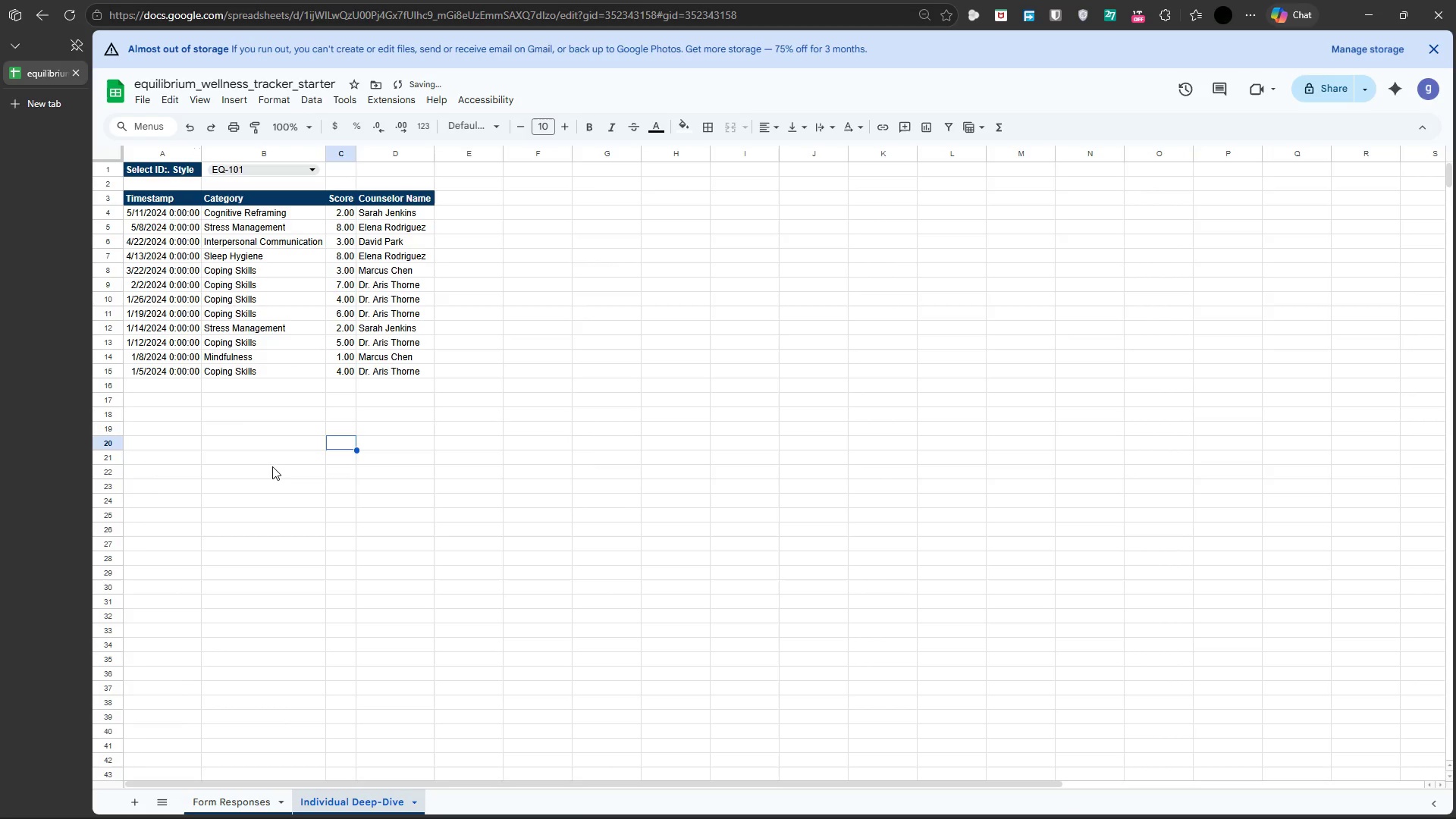 
left_click([272, 466])
 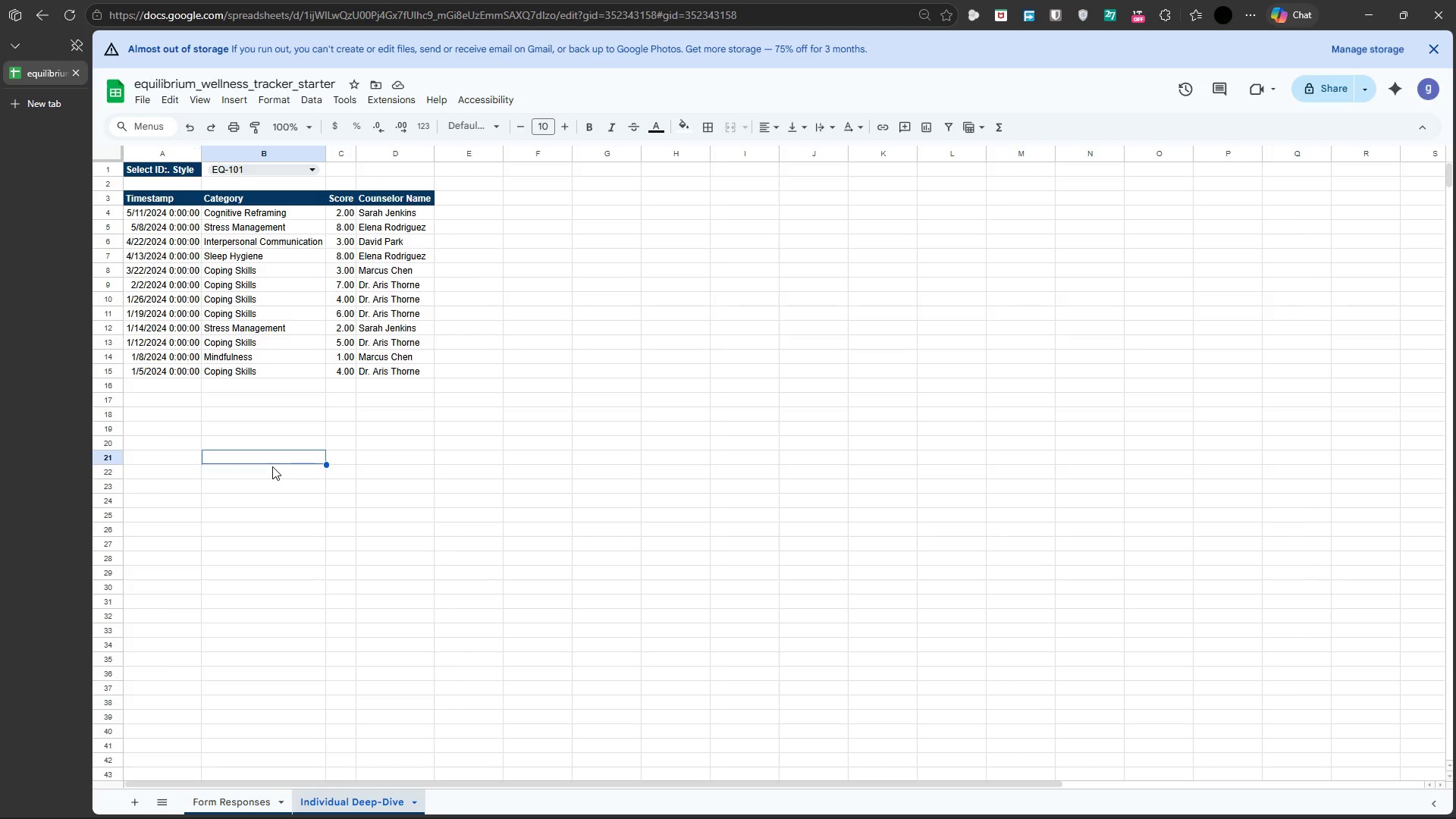 
wait(10.39)
 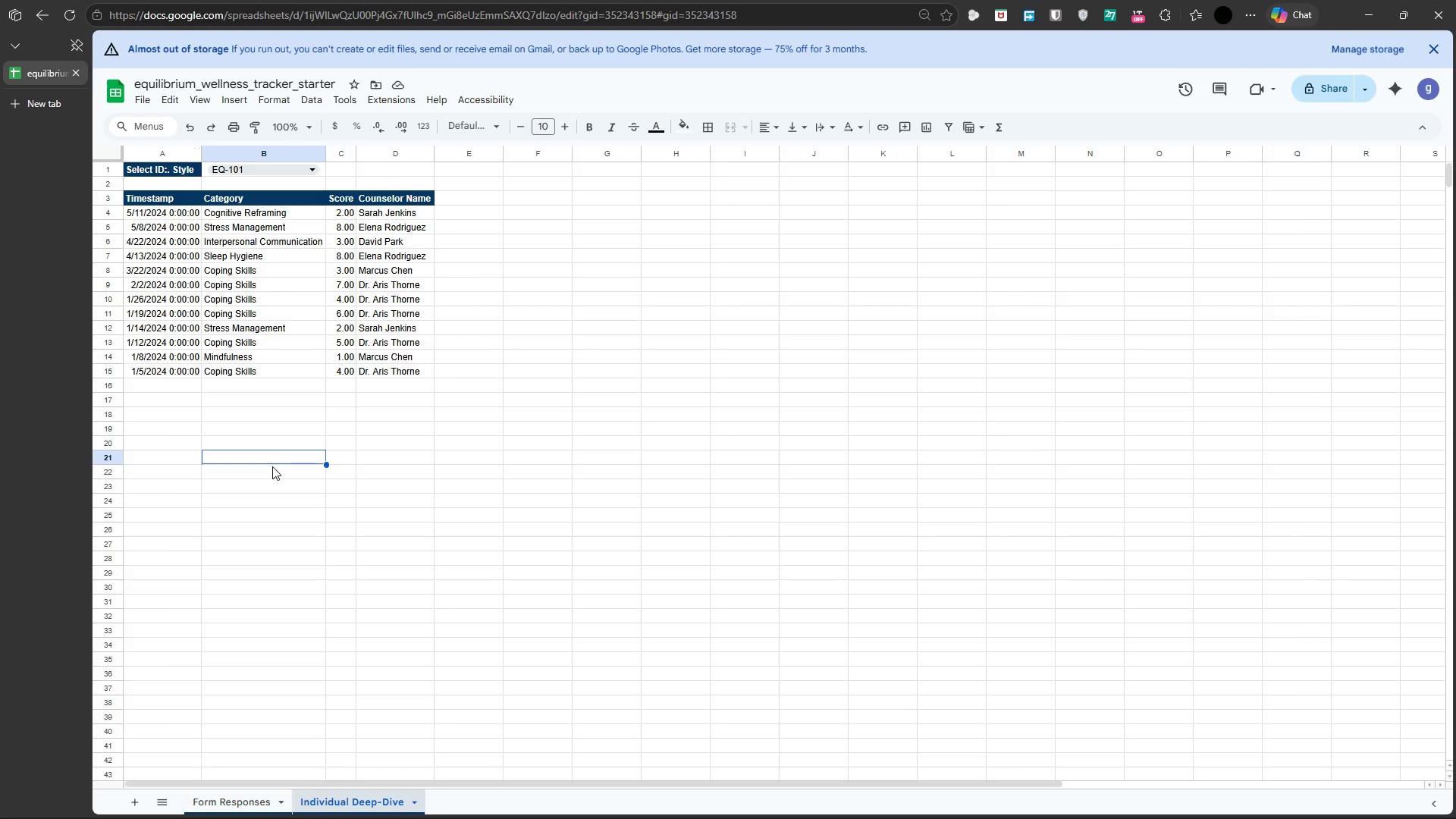 
left_click([340, 151])
 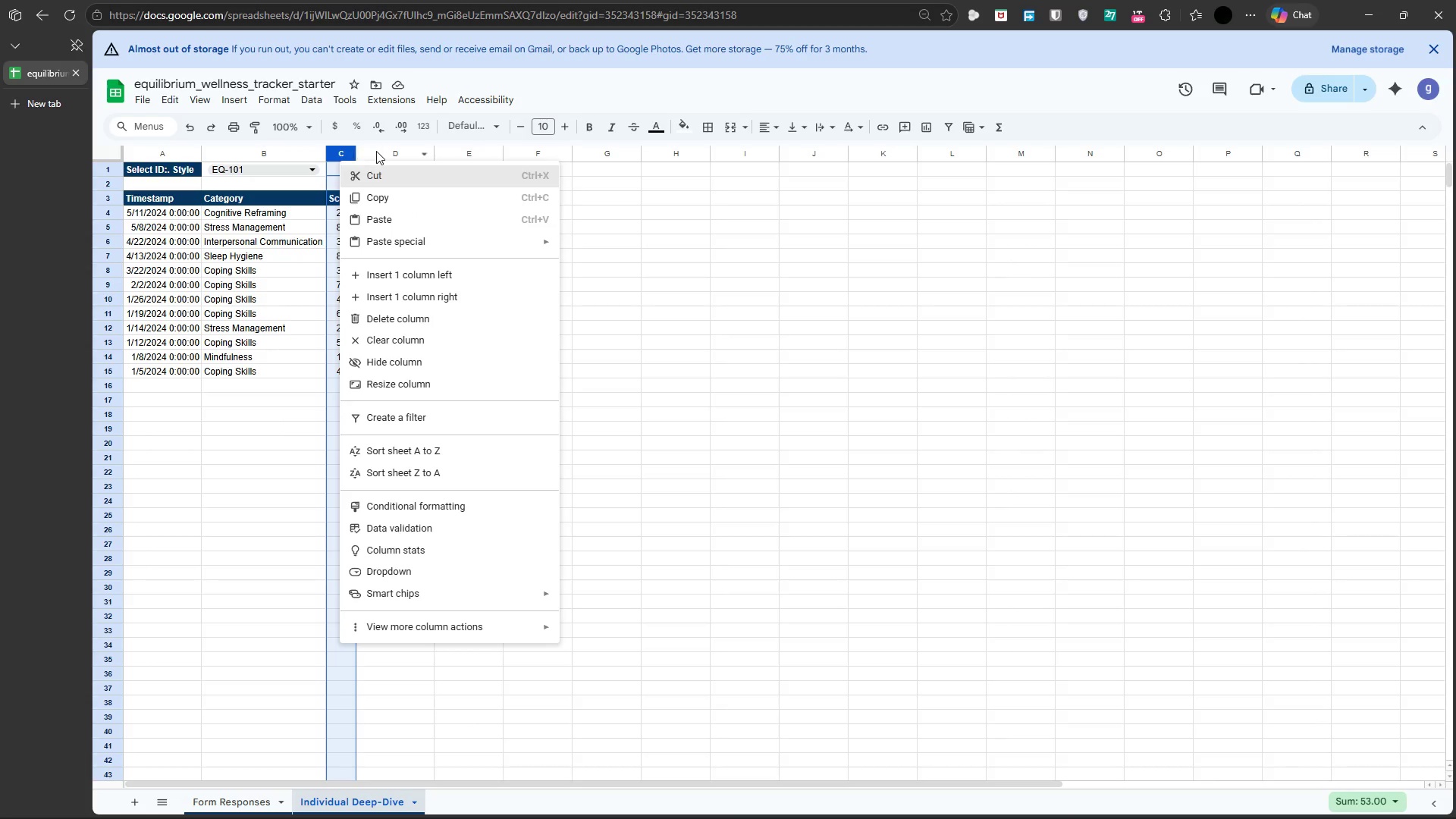 
left_click([376, 151])
 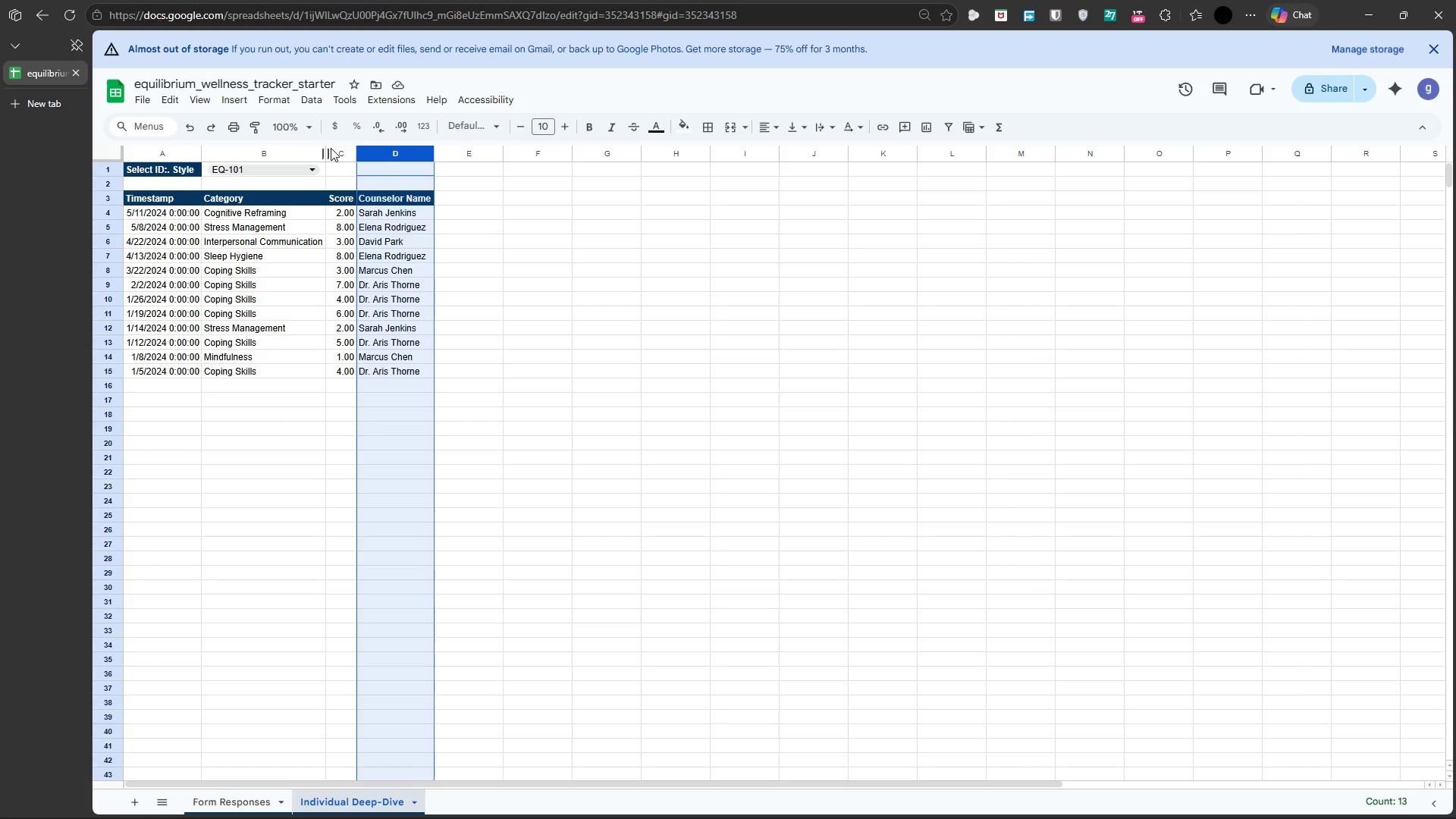 
left_click([331, 148])
 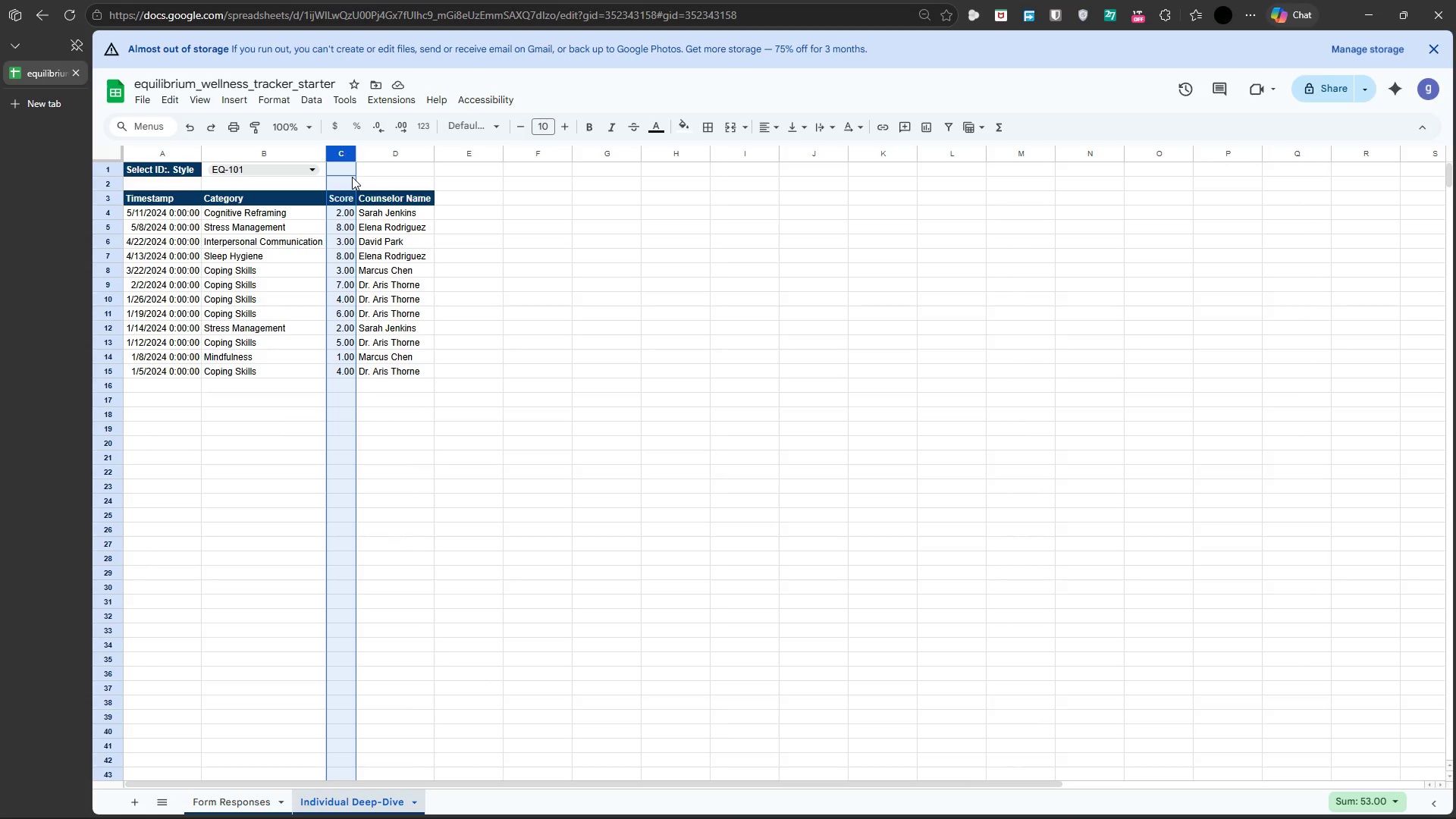 
hold_key(key=ControlLeft, duration=10.61)
left_click([345, 169])
 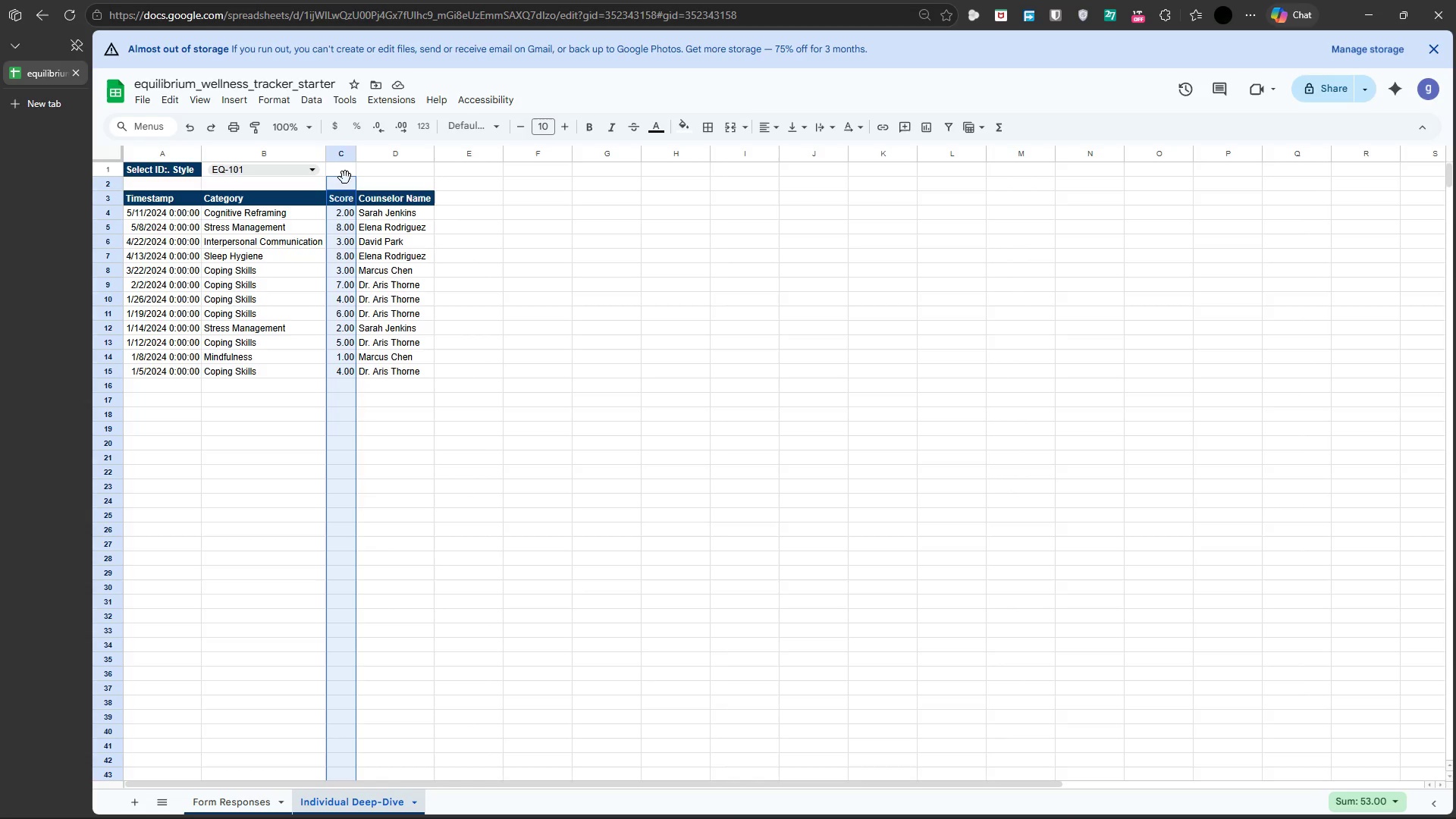 
left_click([345, 177])
 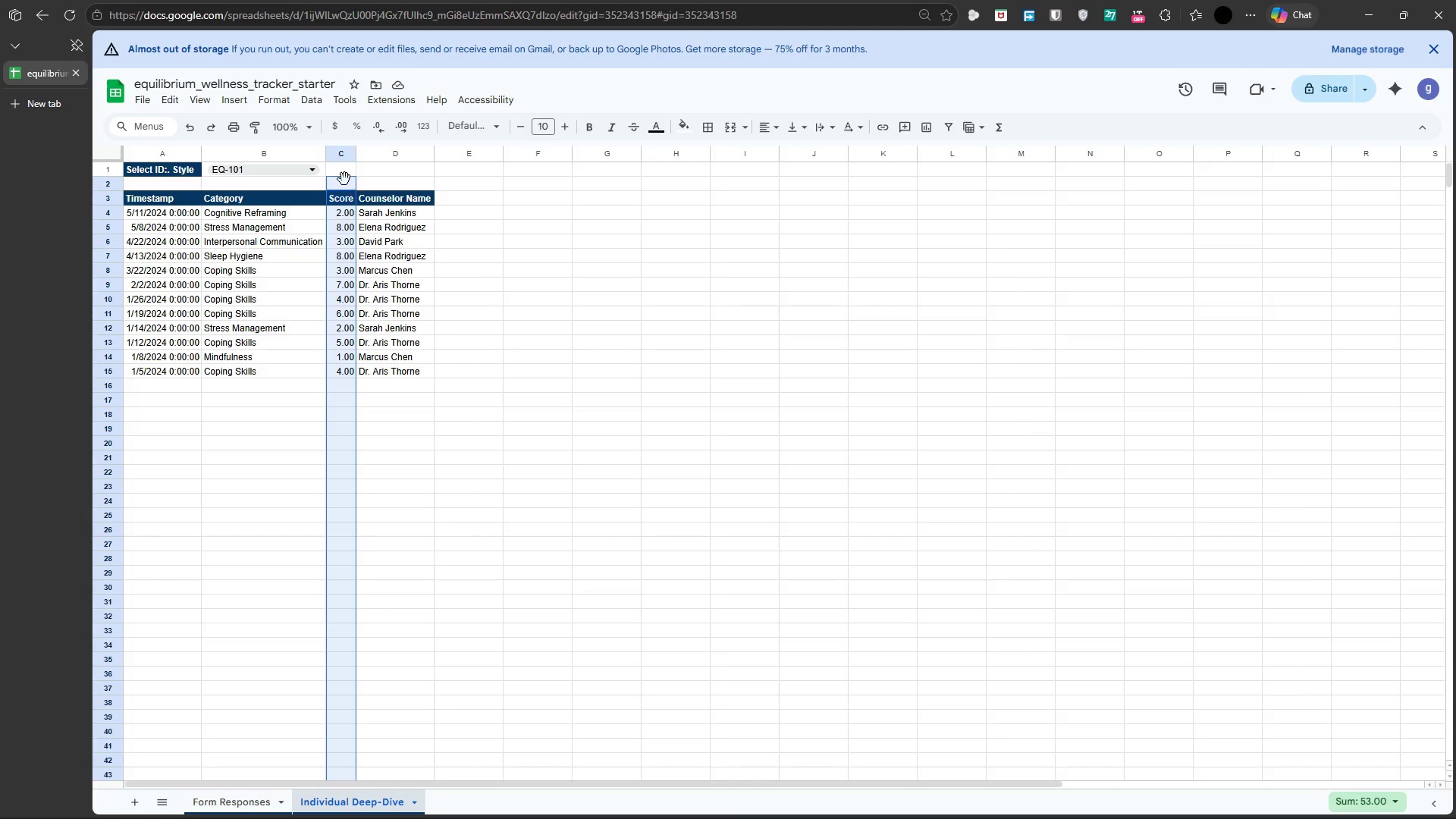 
left_click([344, 179])
 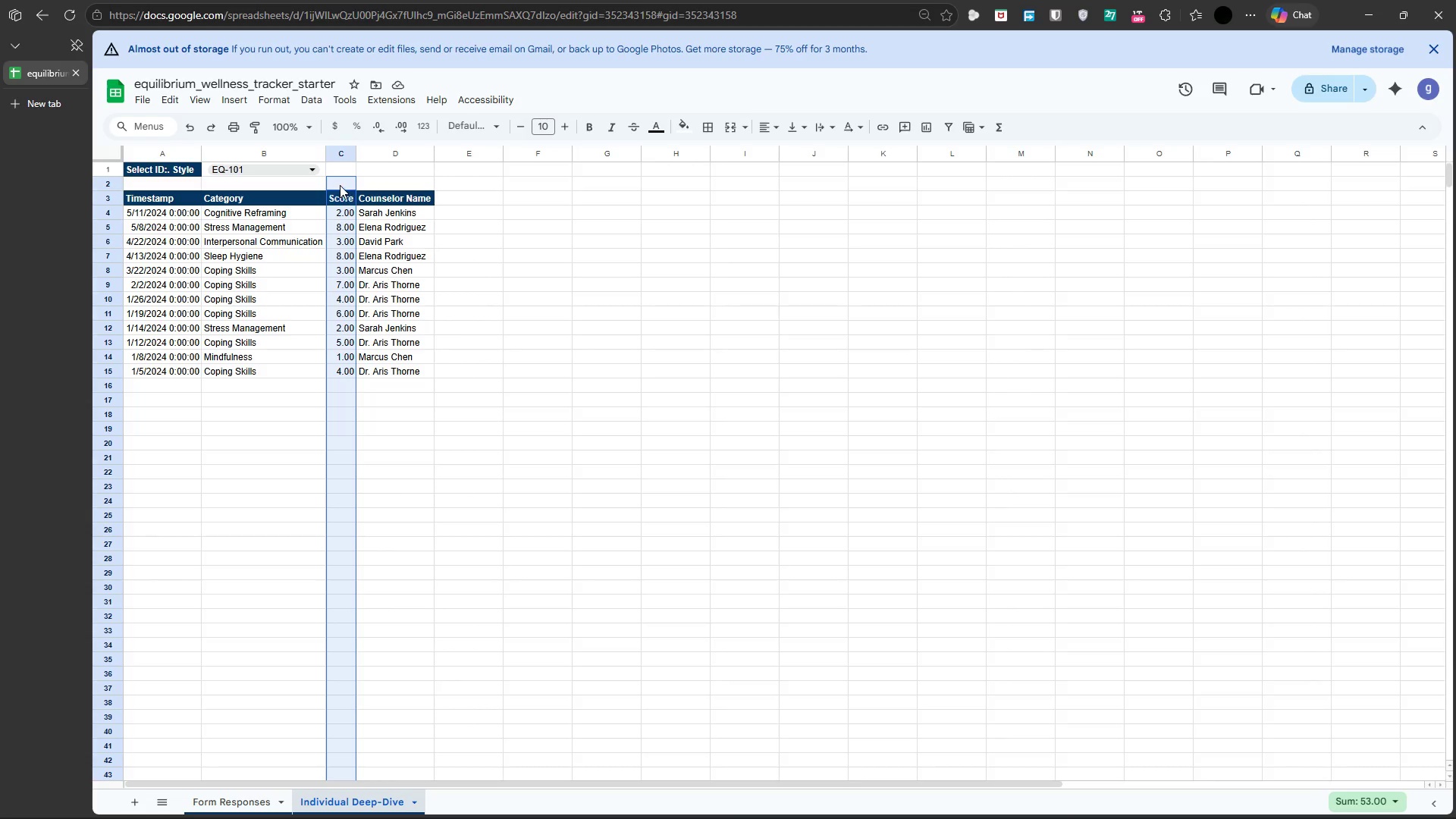 
left_click([340, 185])
 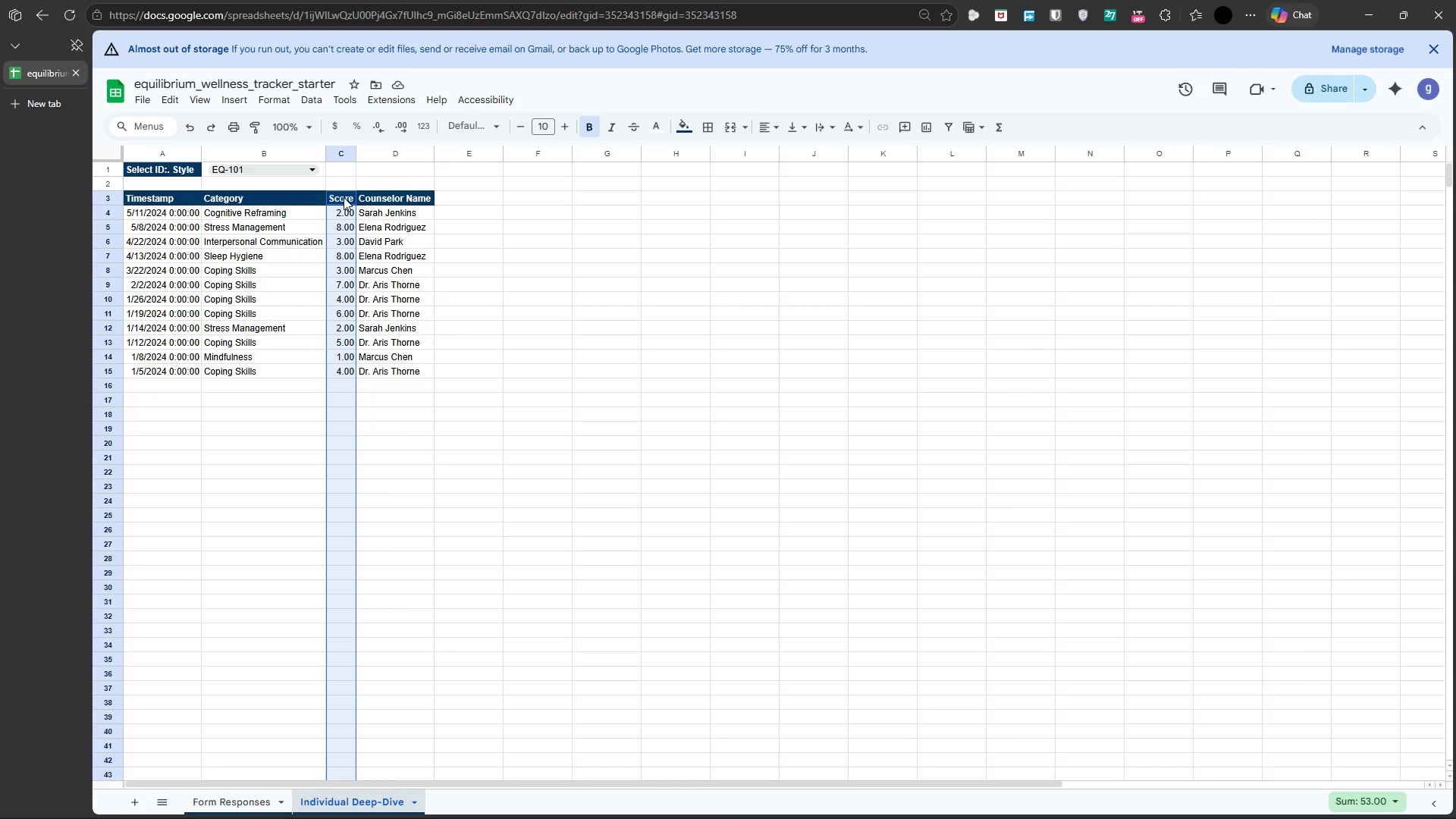 
left_click([344, 197])
 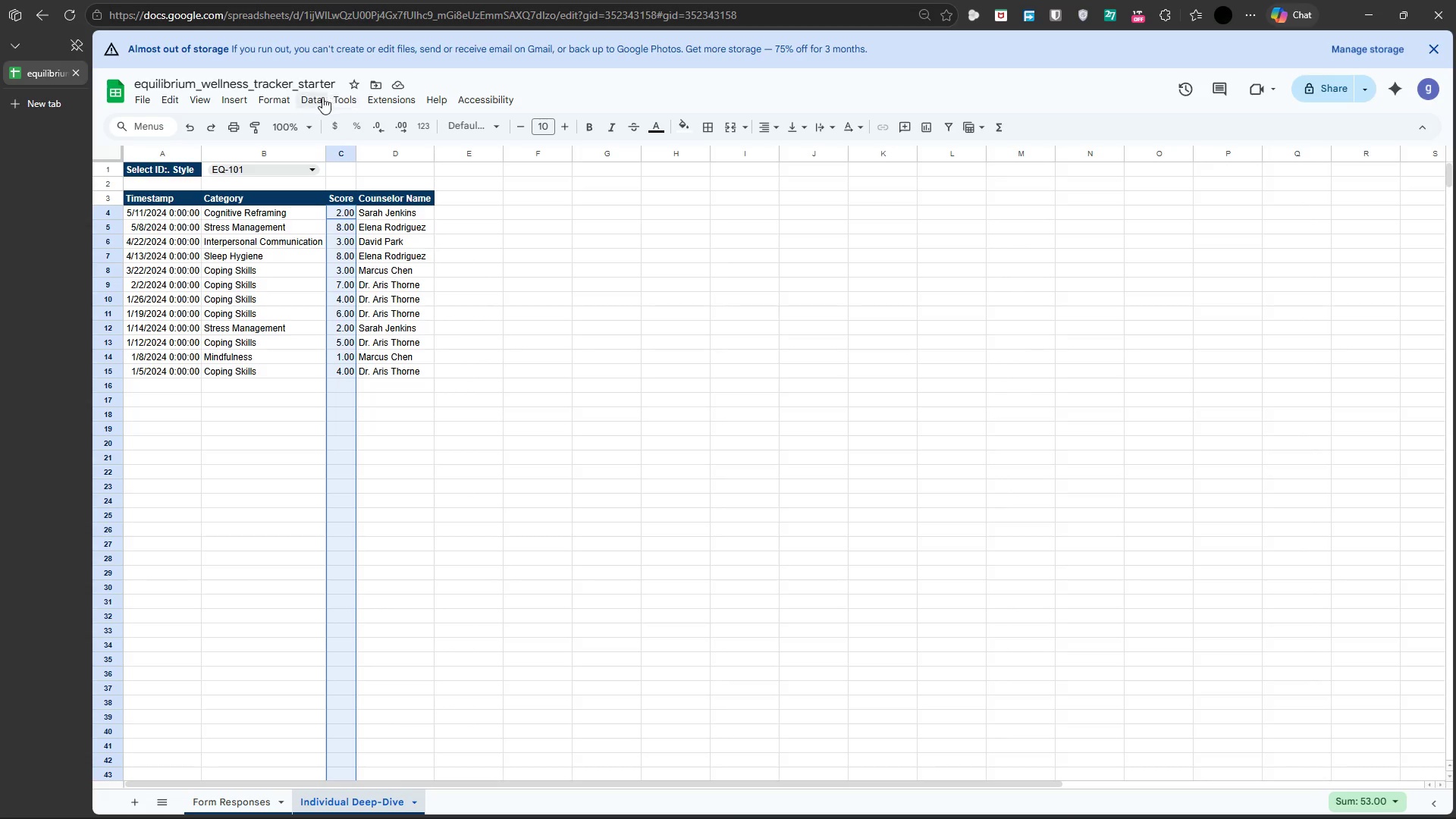 
left_click([311, 97])
 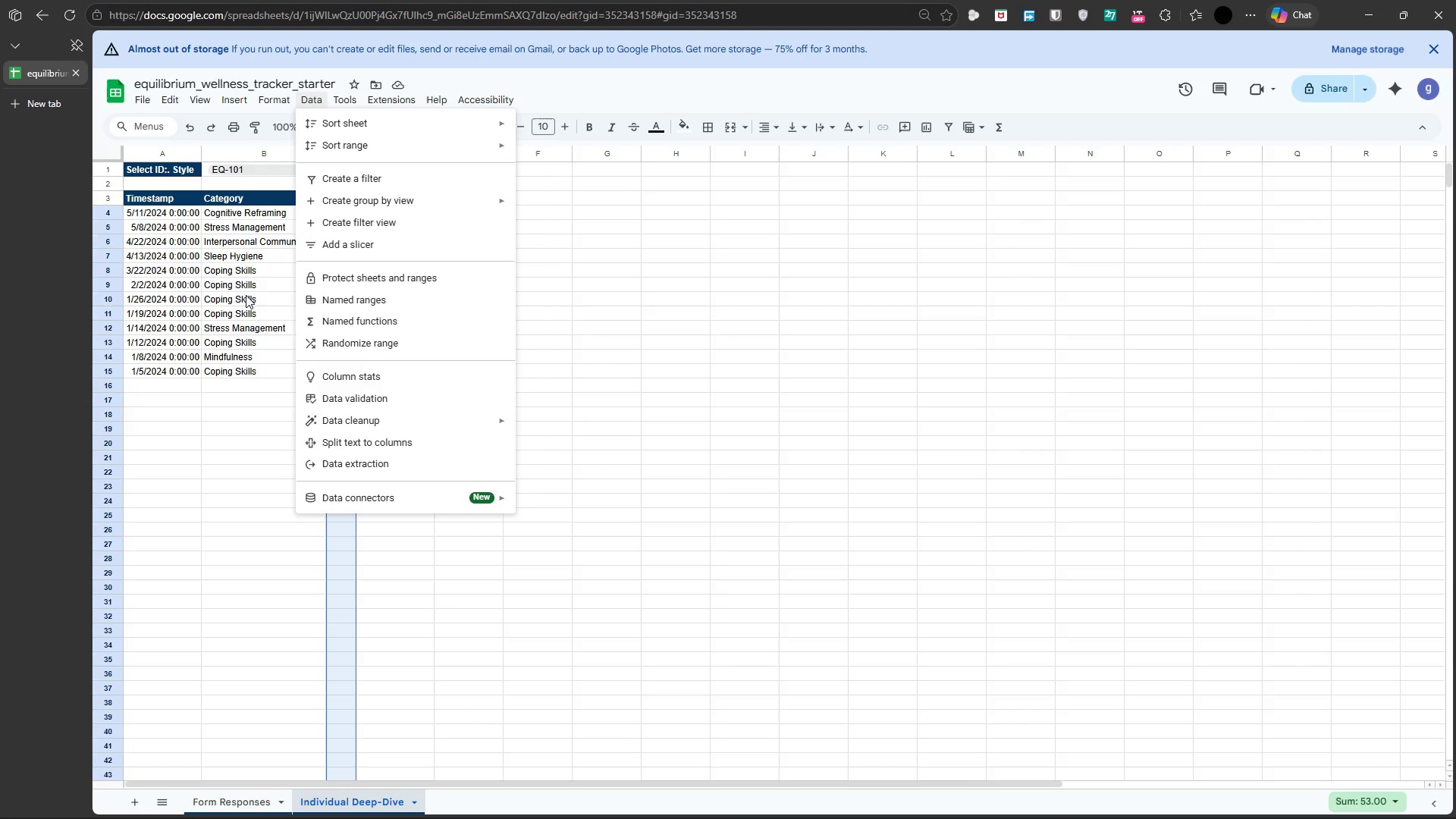 
left_click([271, 96])
 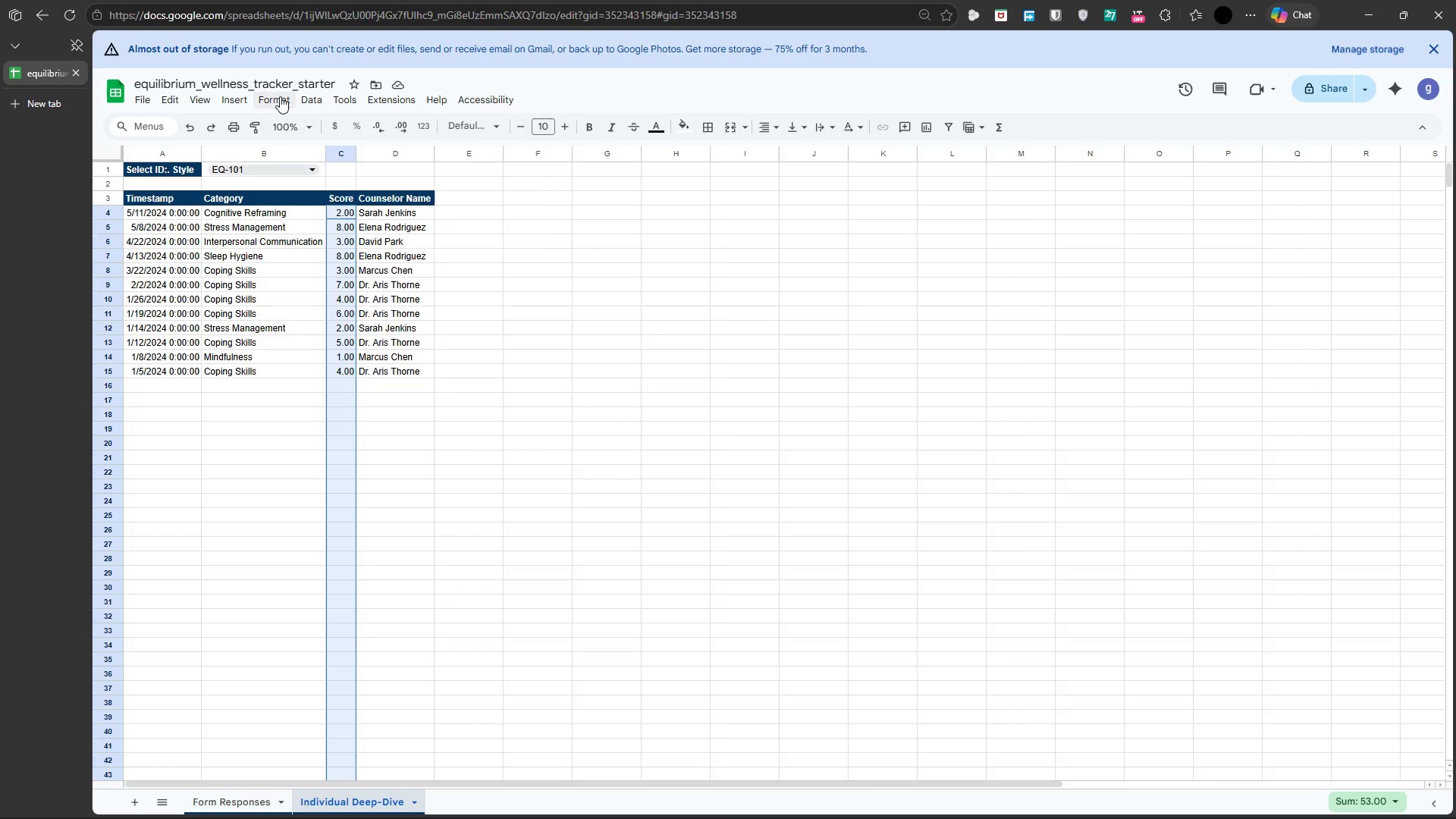 
left_click([280, 96])
 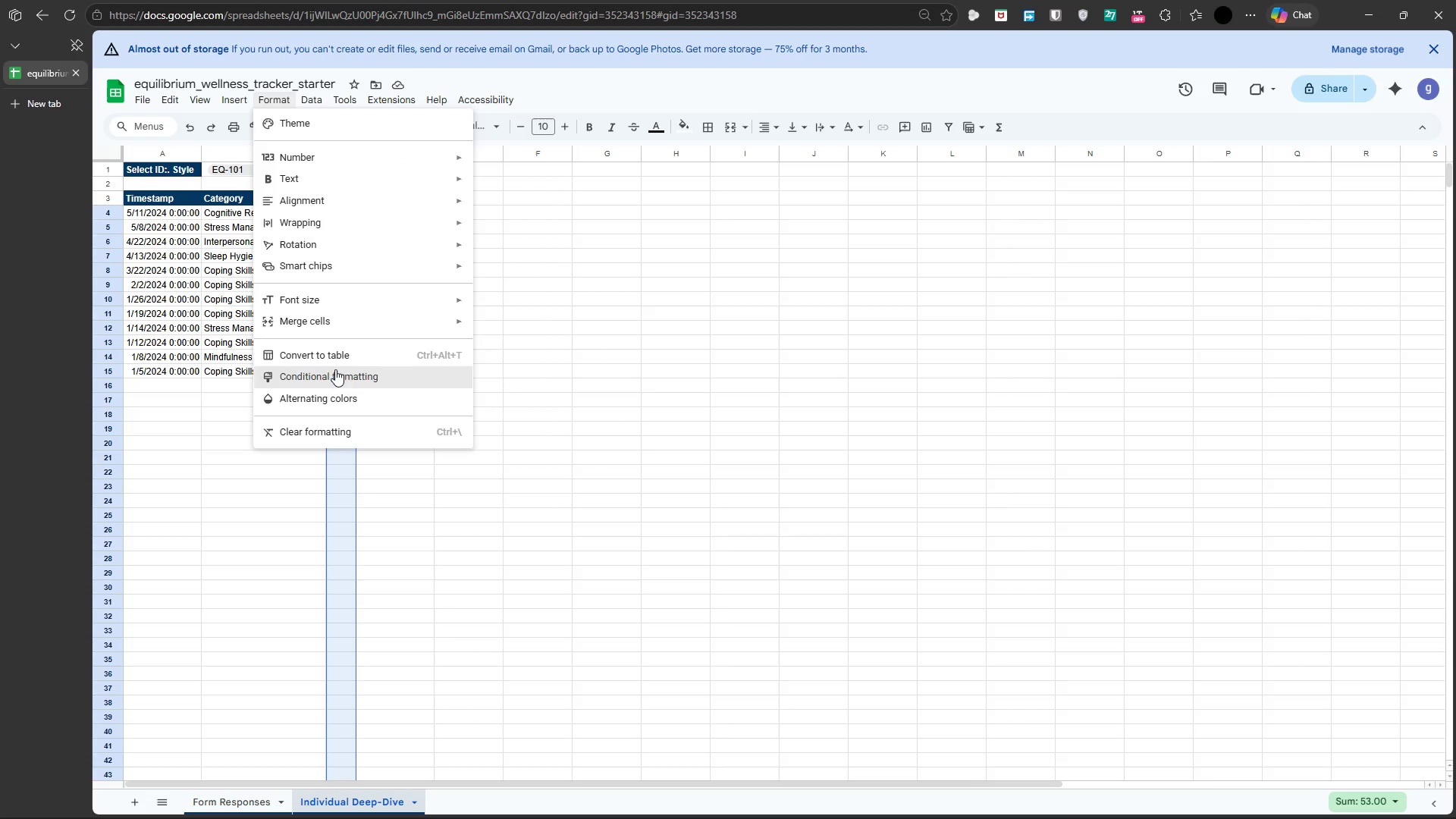 
left_click([337, 374])
 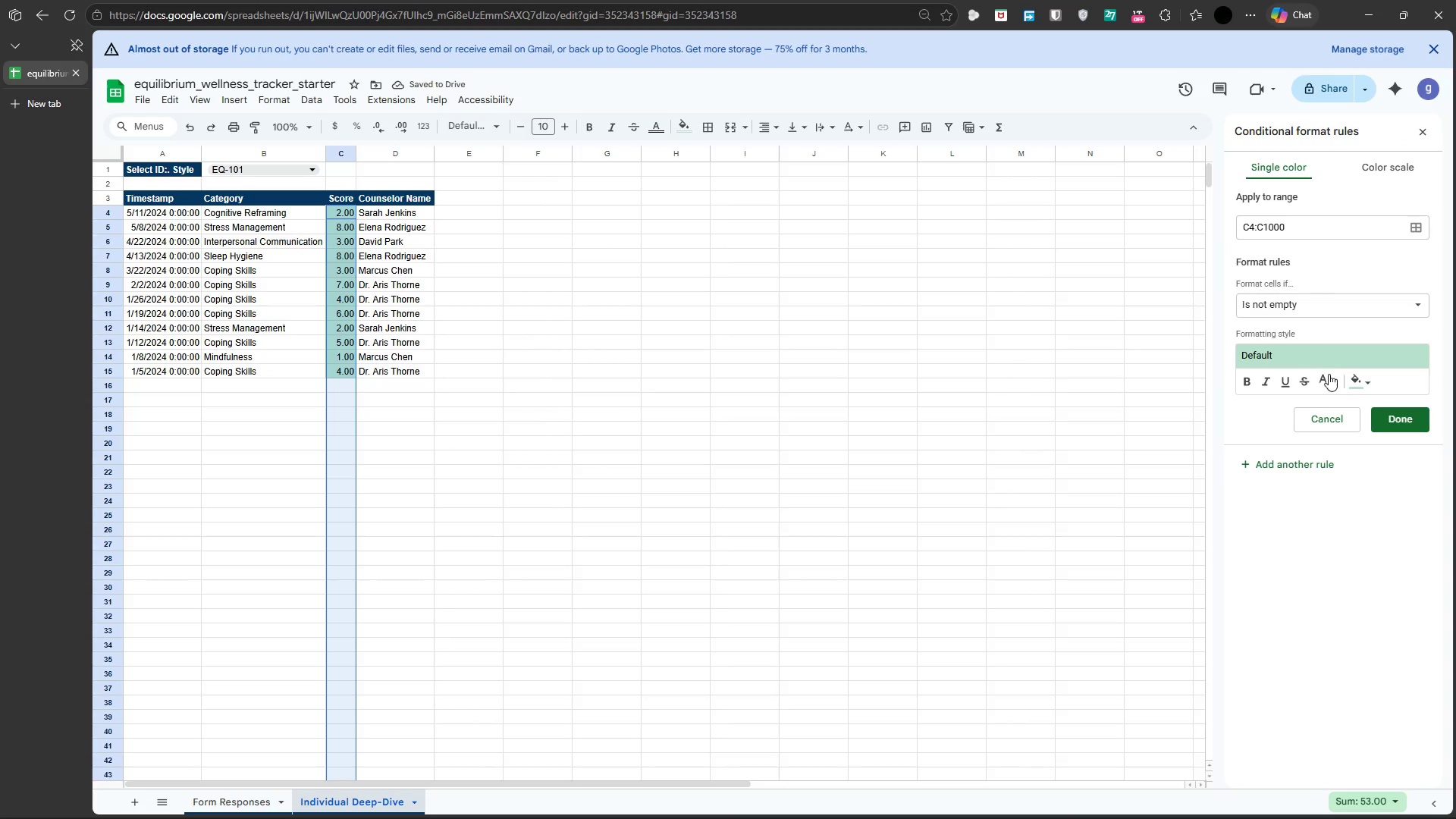 
left_click([1356, 382])
 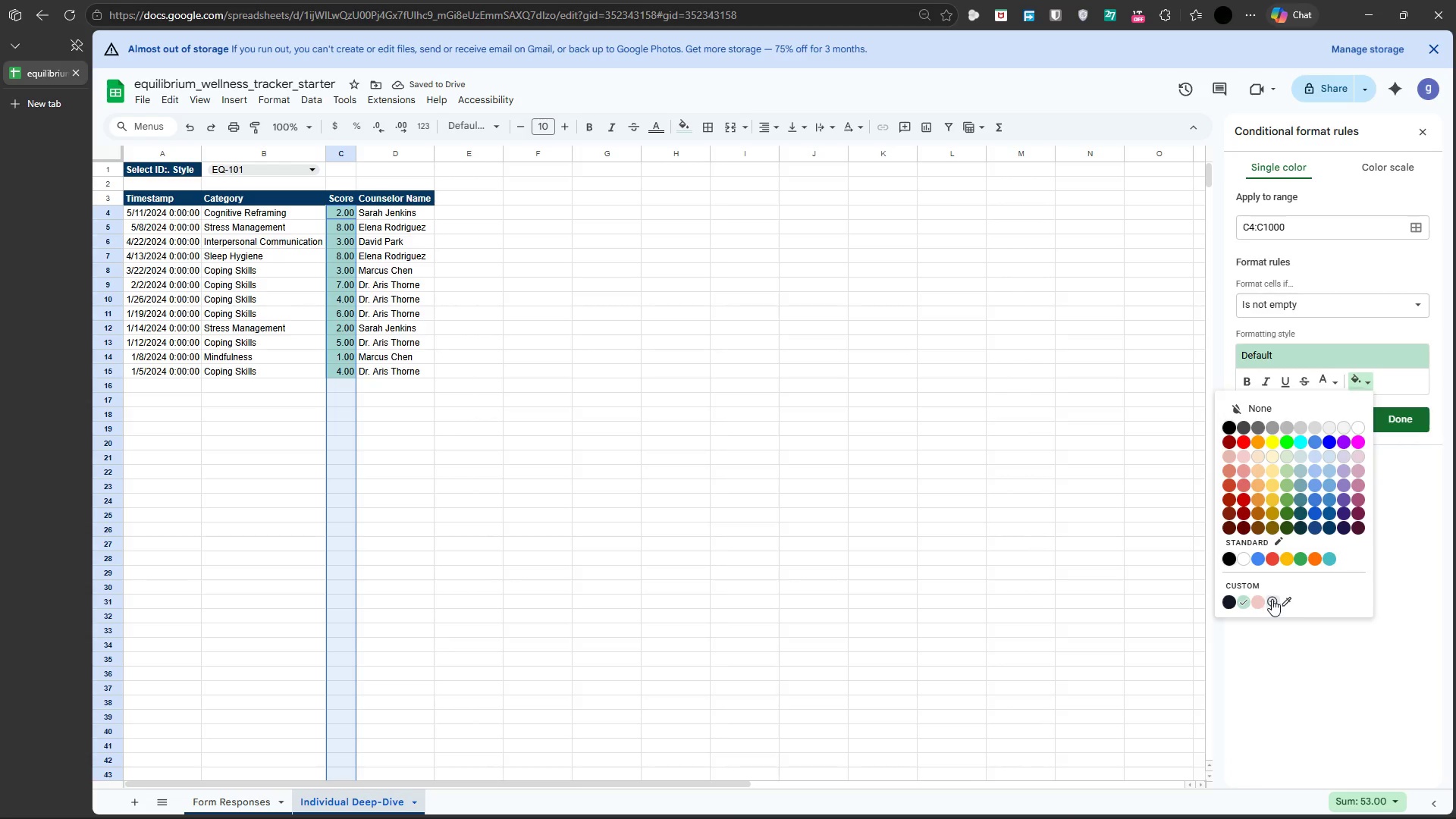 
left_click([1272, 600])
 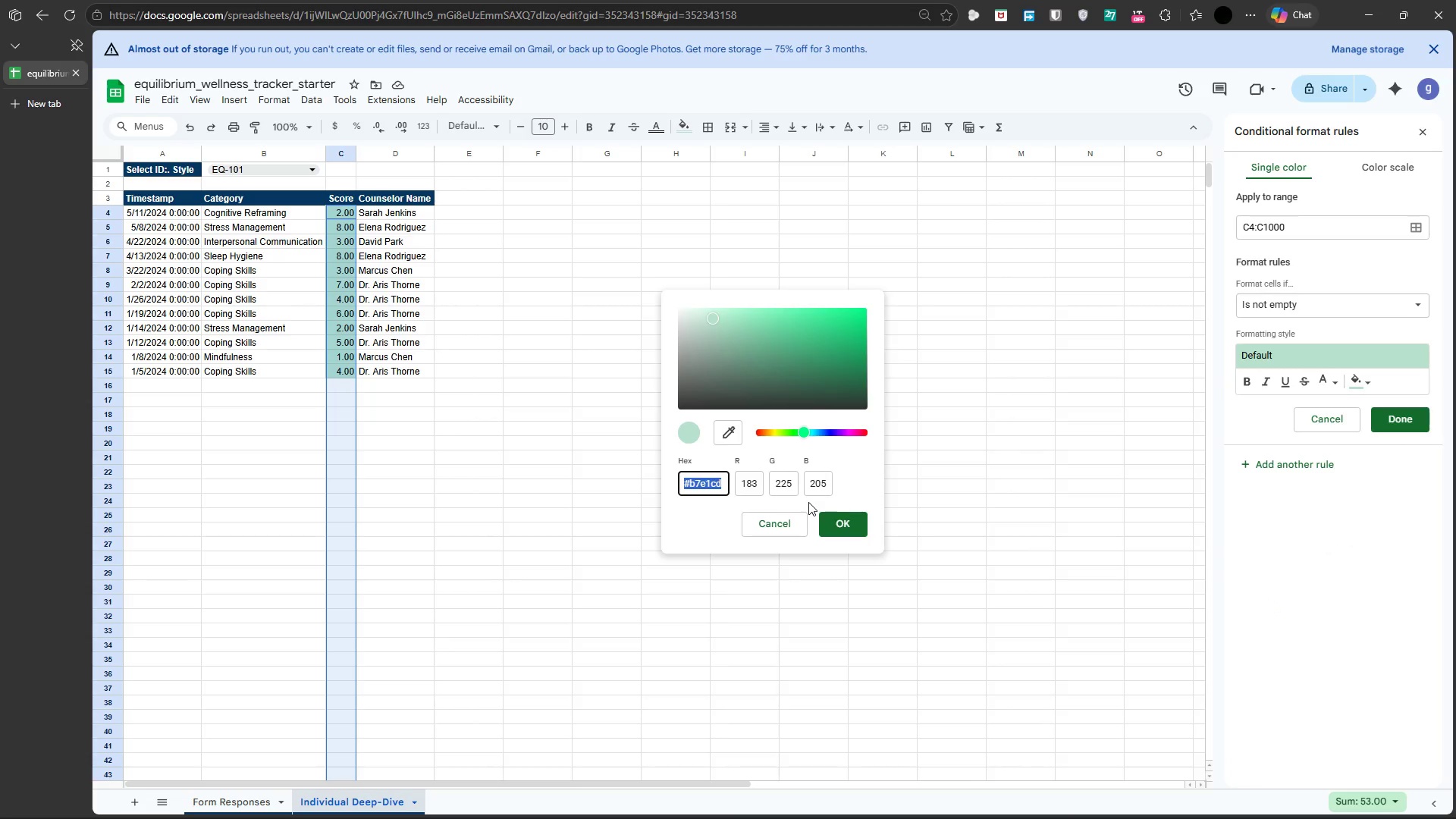 
wait(15.14)
 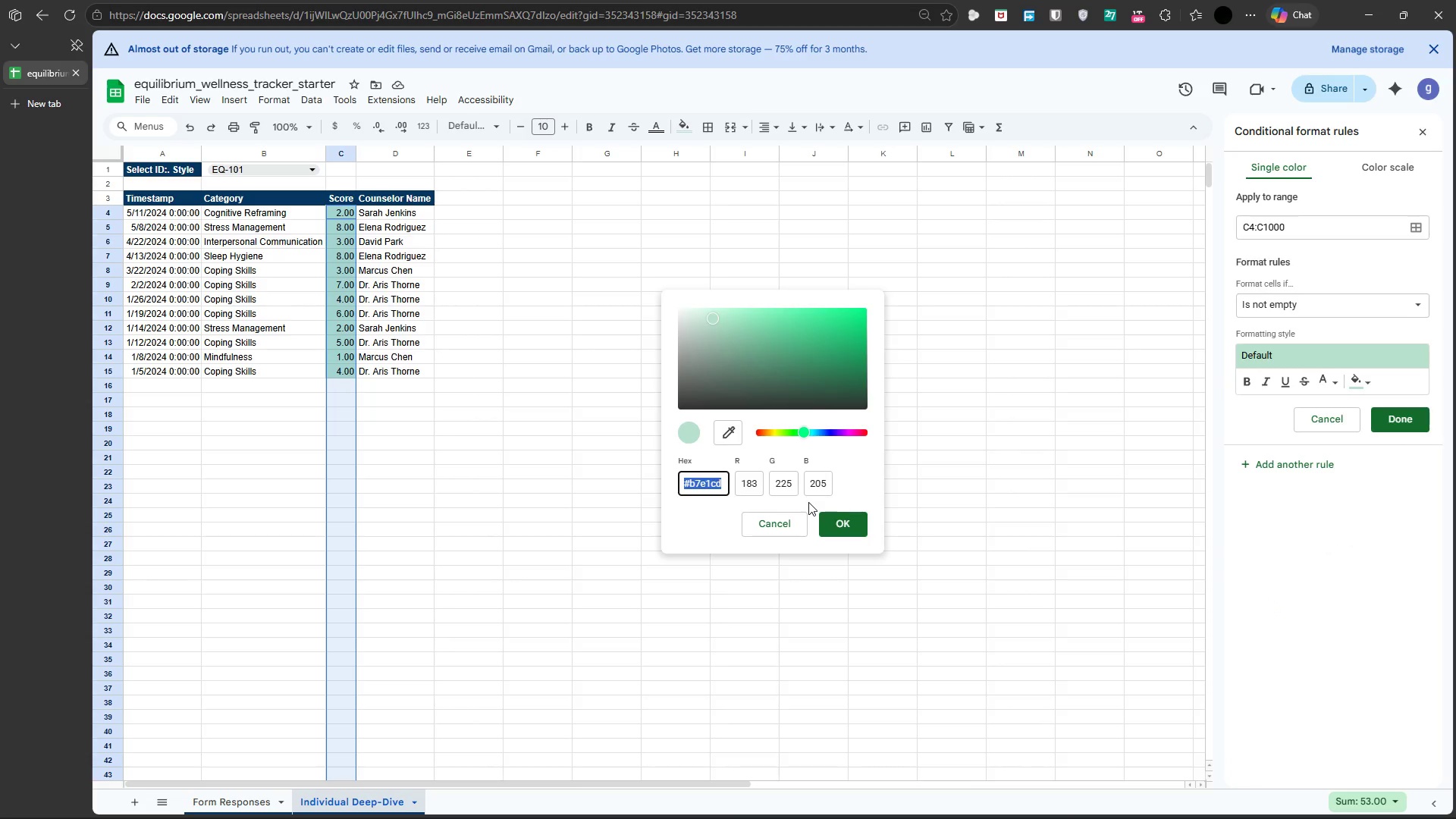 
key(Backspace)
type(#FF000)
key(Backspace)
key(Backspace)
key(Backspace)
key(Backspace)
key(Backspace)
type(ff0000)
 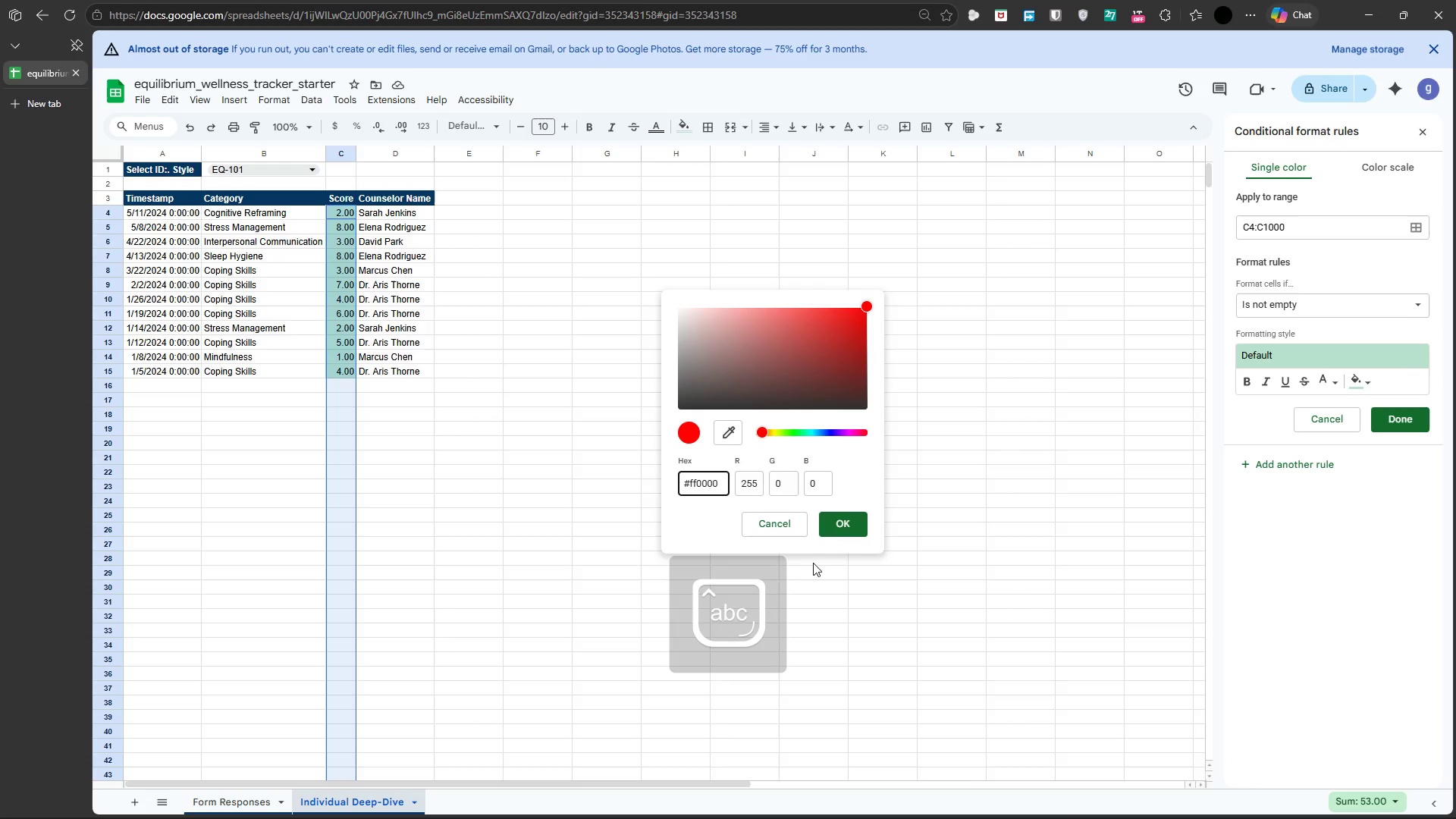 
left_click([842, 529])
 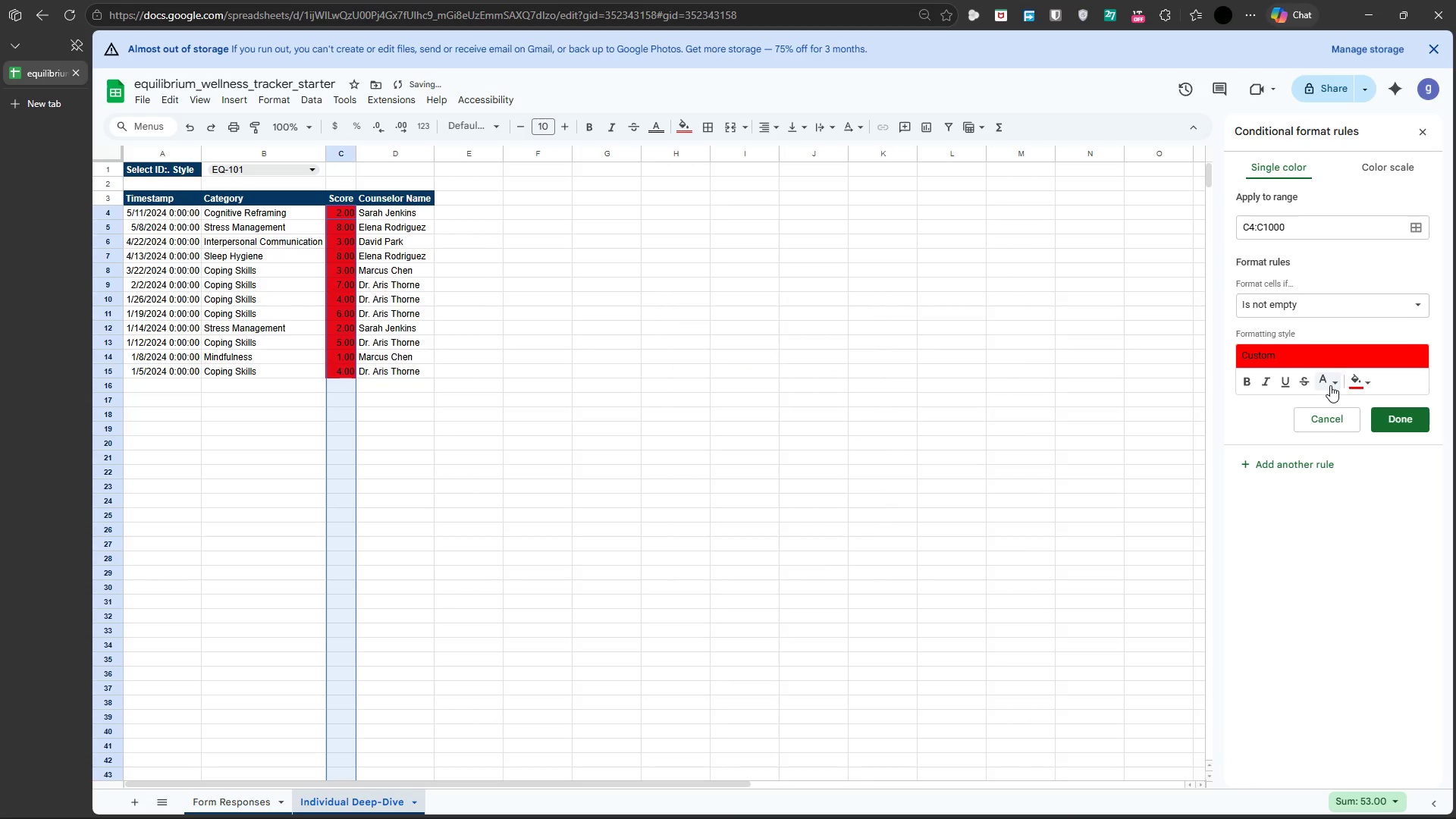 
left_click([1330, 384])
 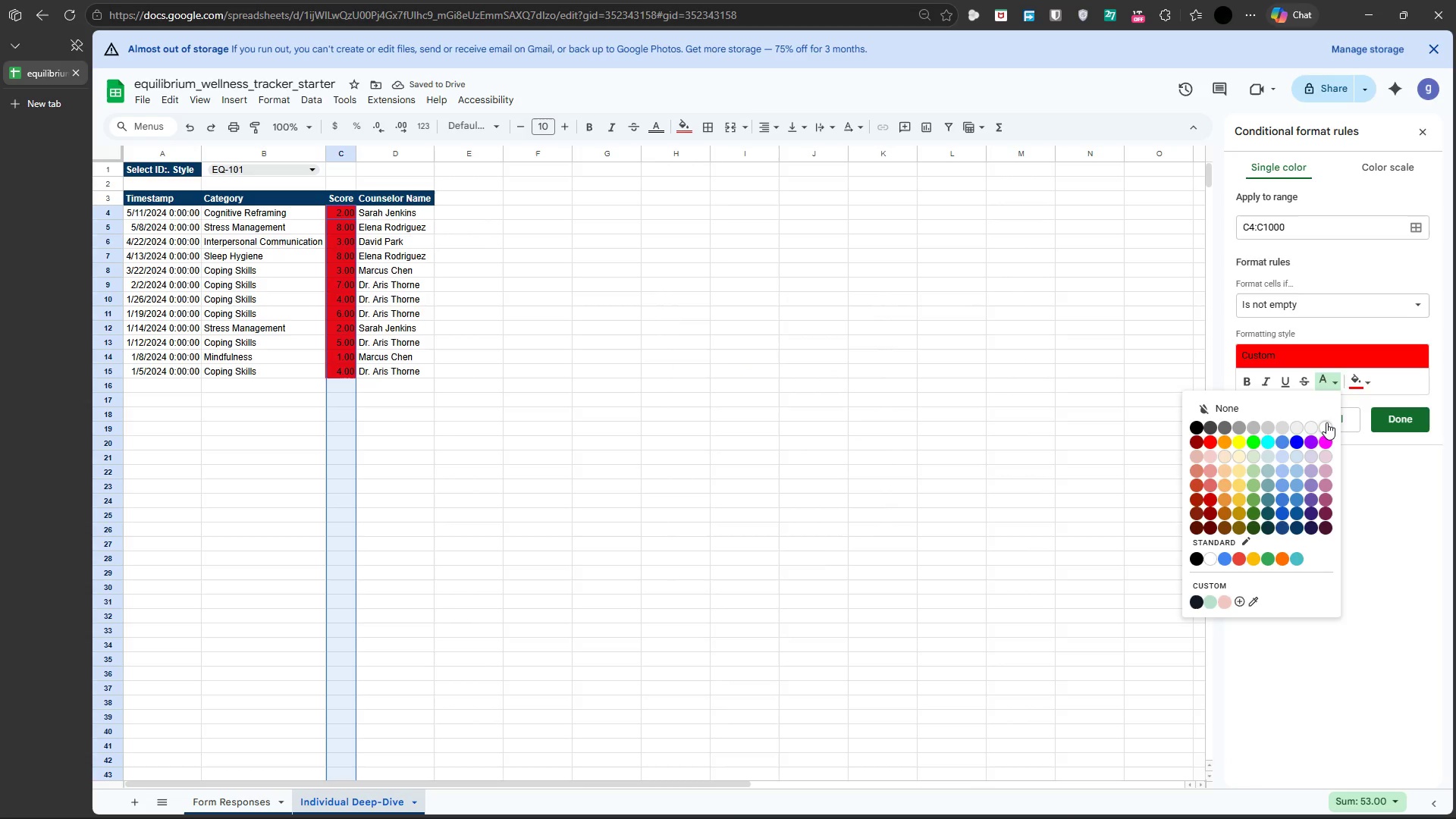 
left_click([1326, 422])
 